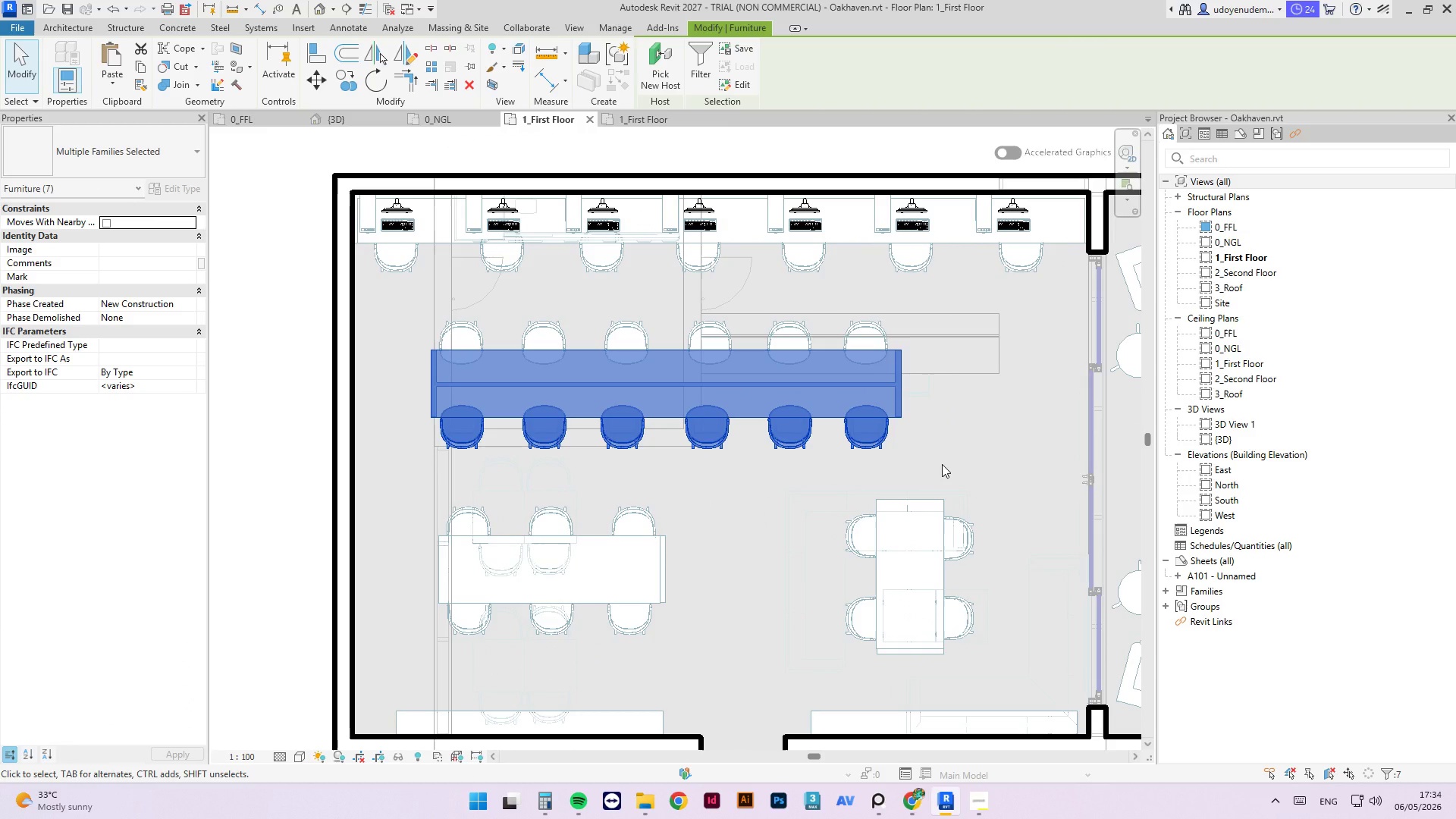 
wait(8.25)
 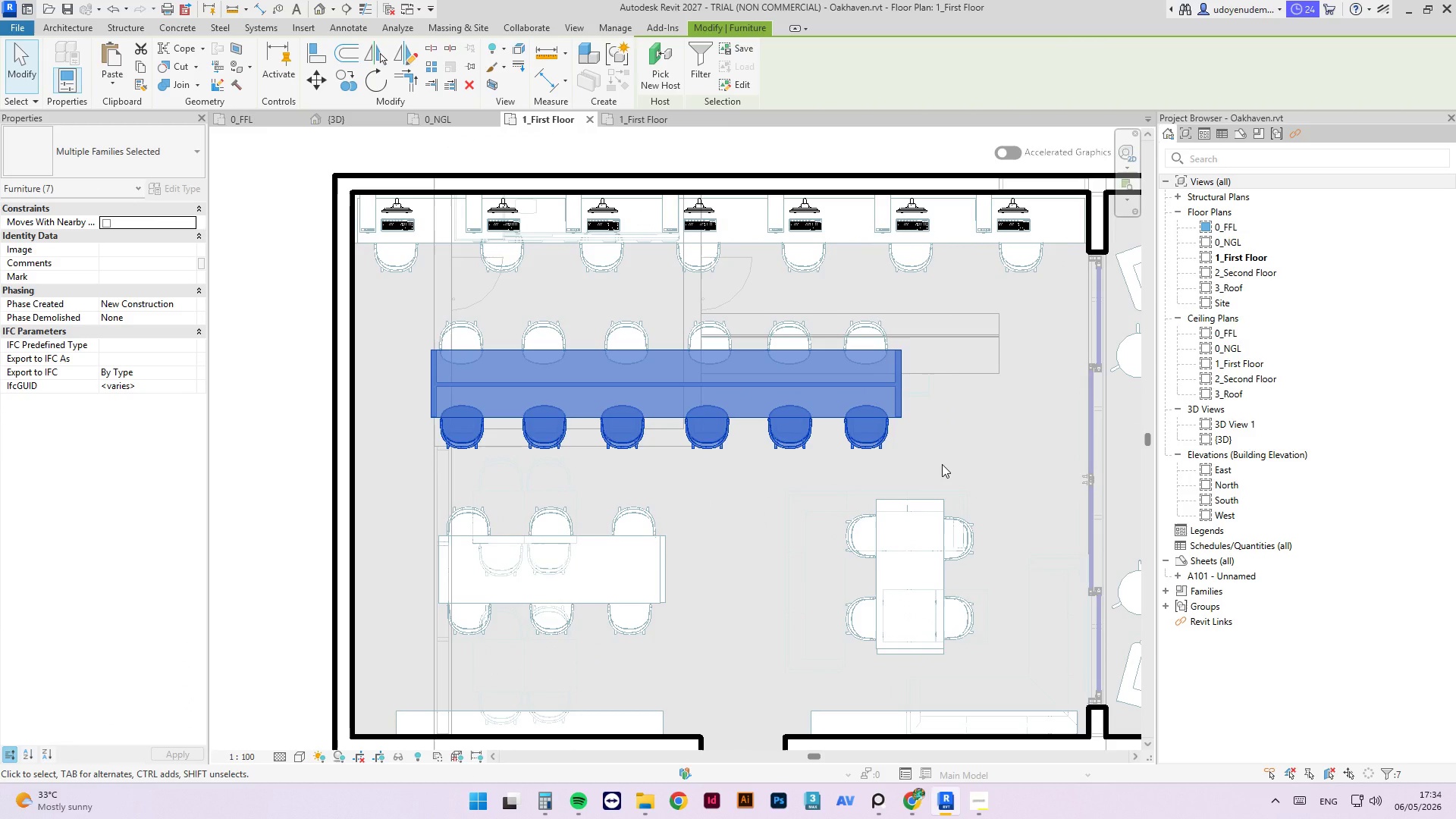 
hold_key(key=ControlLeft, duration=3.2)
left_click([876, 327])
 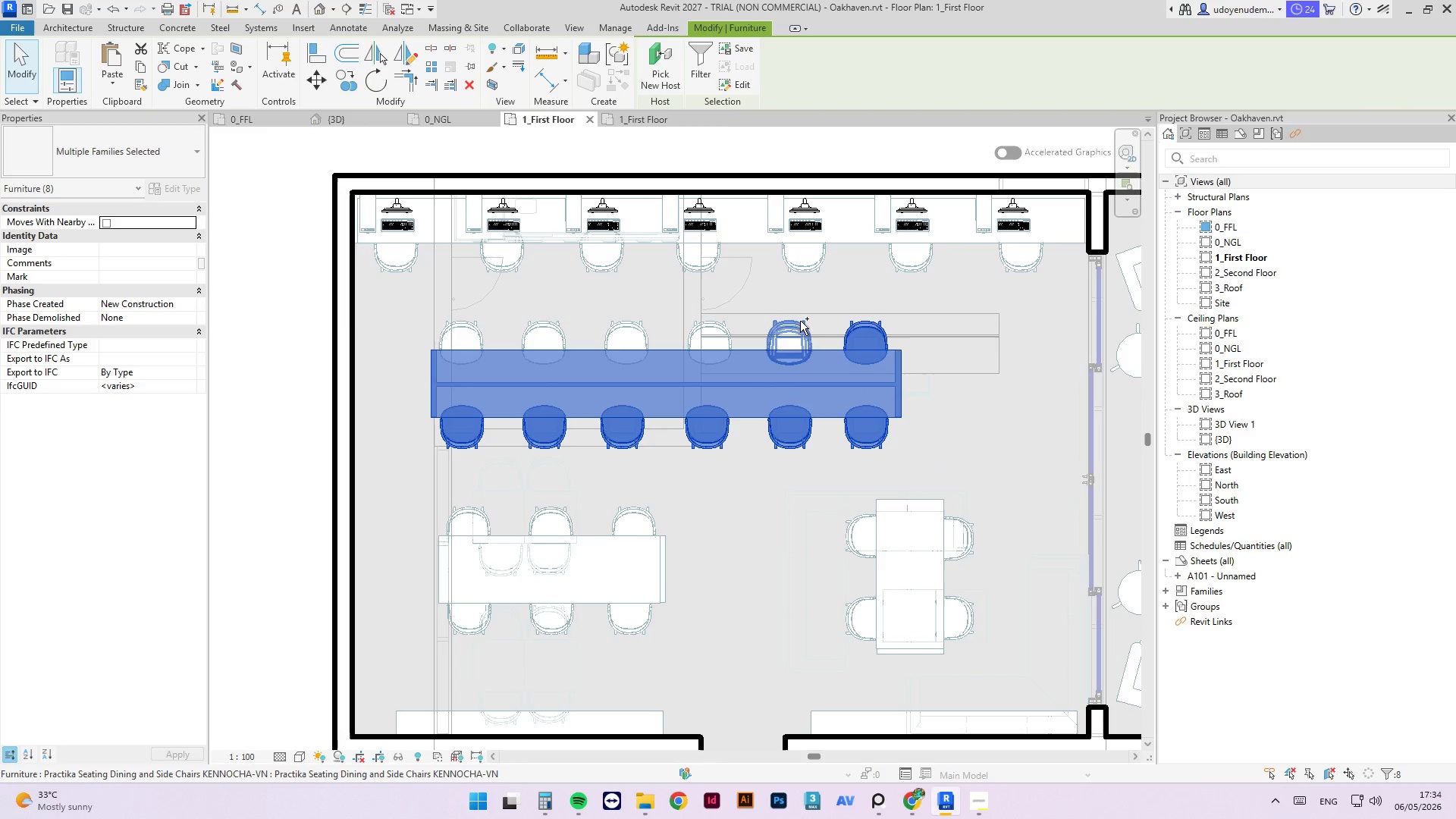 
left_click([799, 321])
 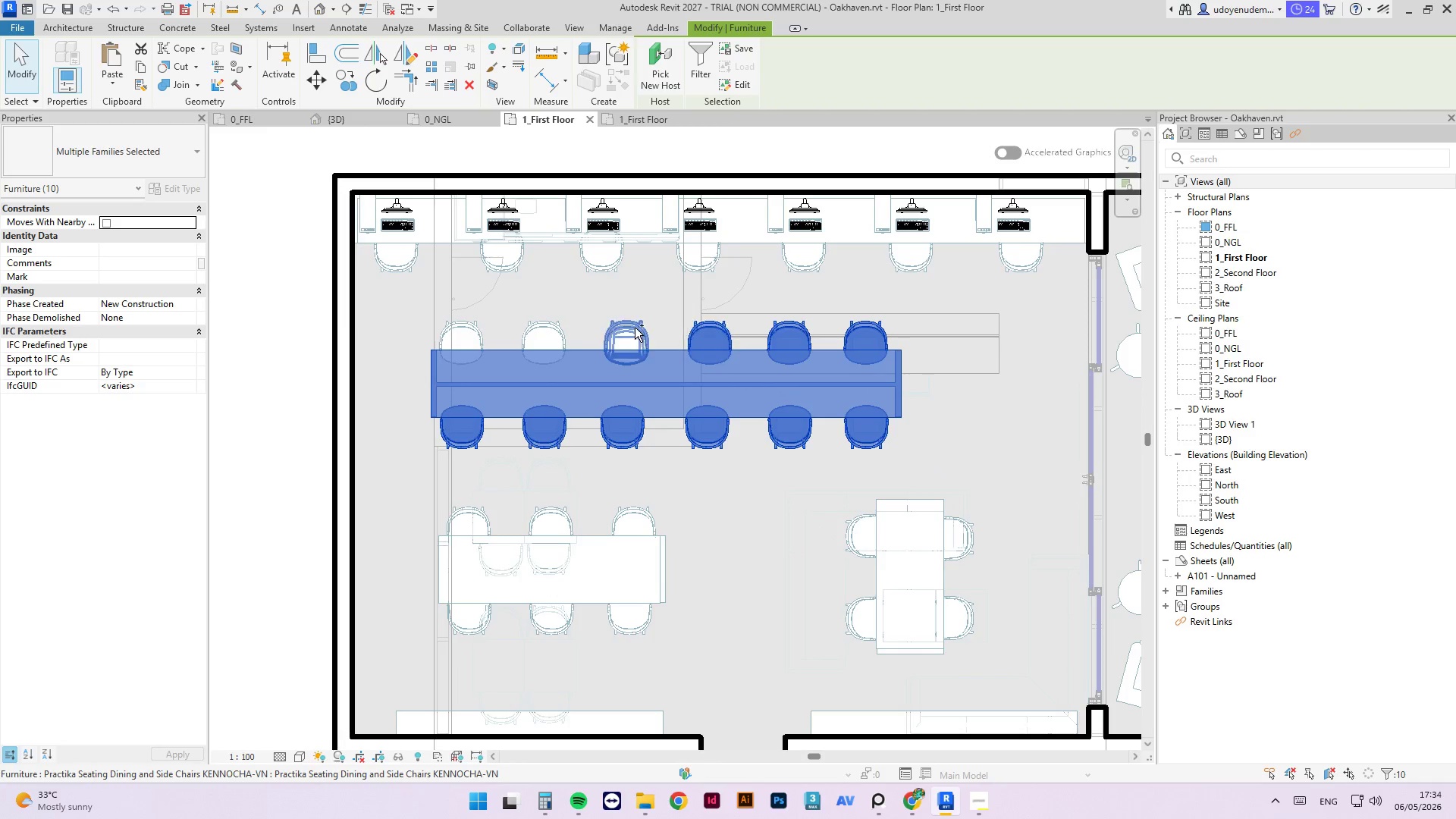 
double_click([635, 328])
 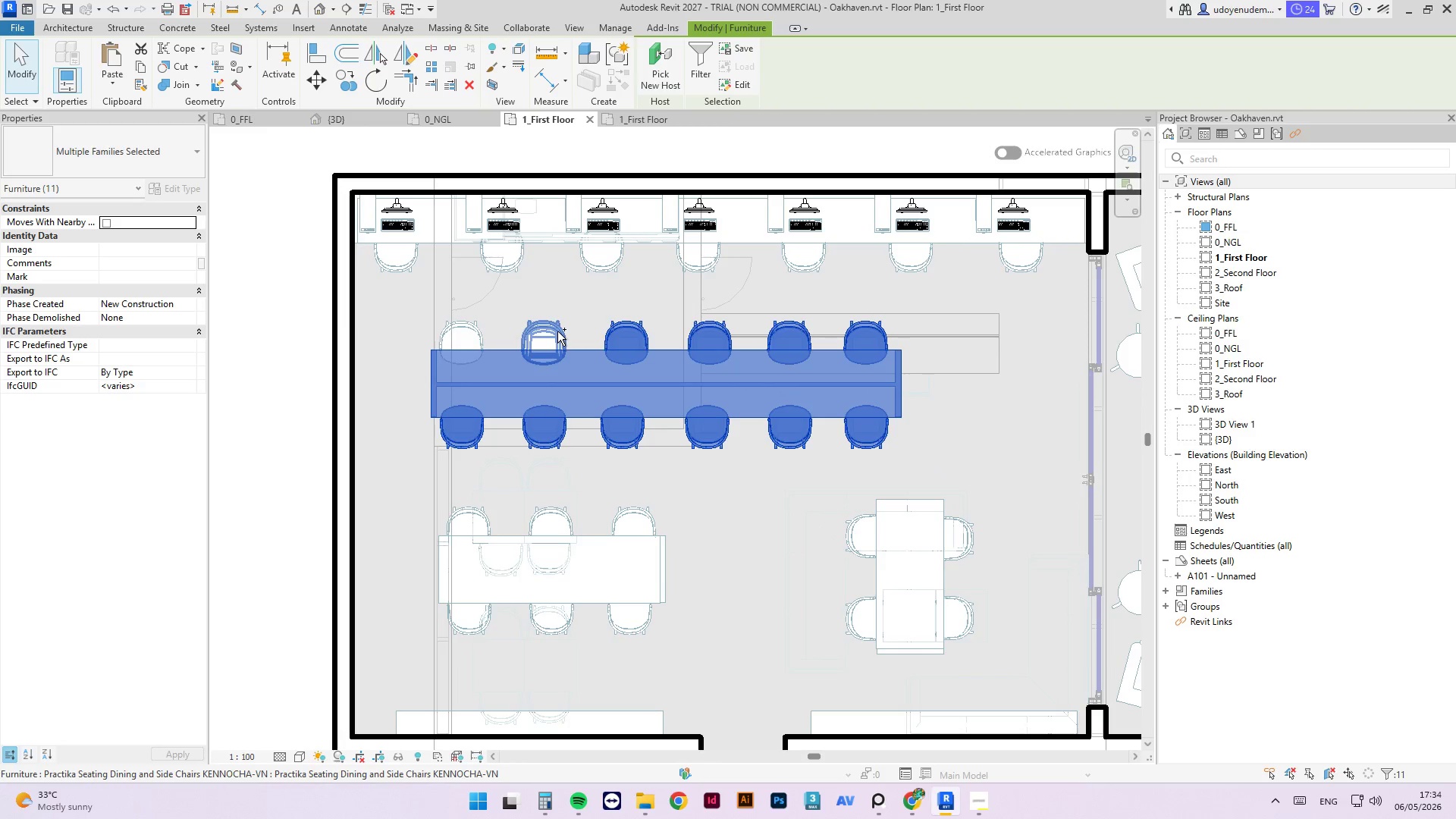 
triple_click([557, 331])
 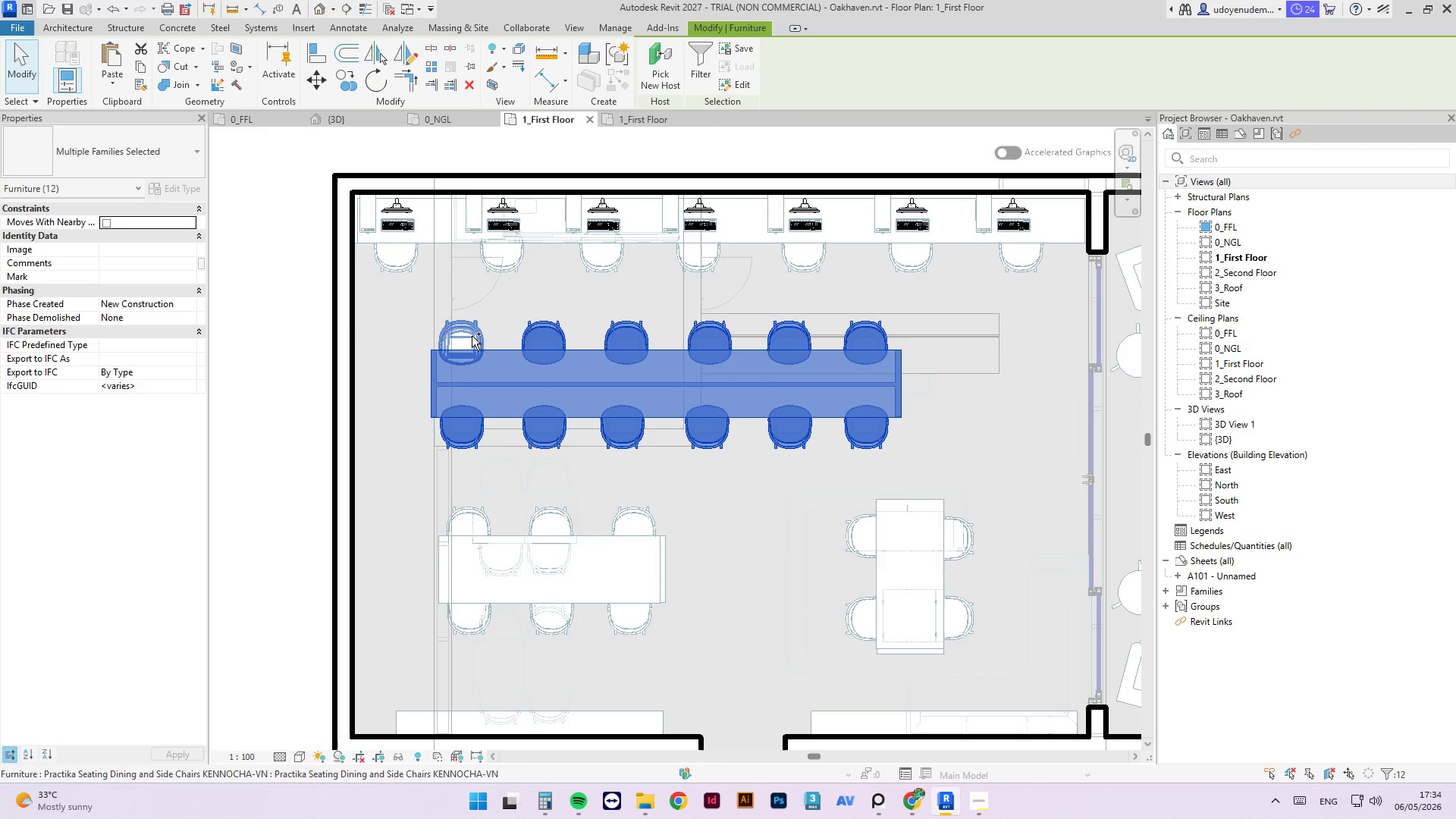 
left_click([472, 336])
 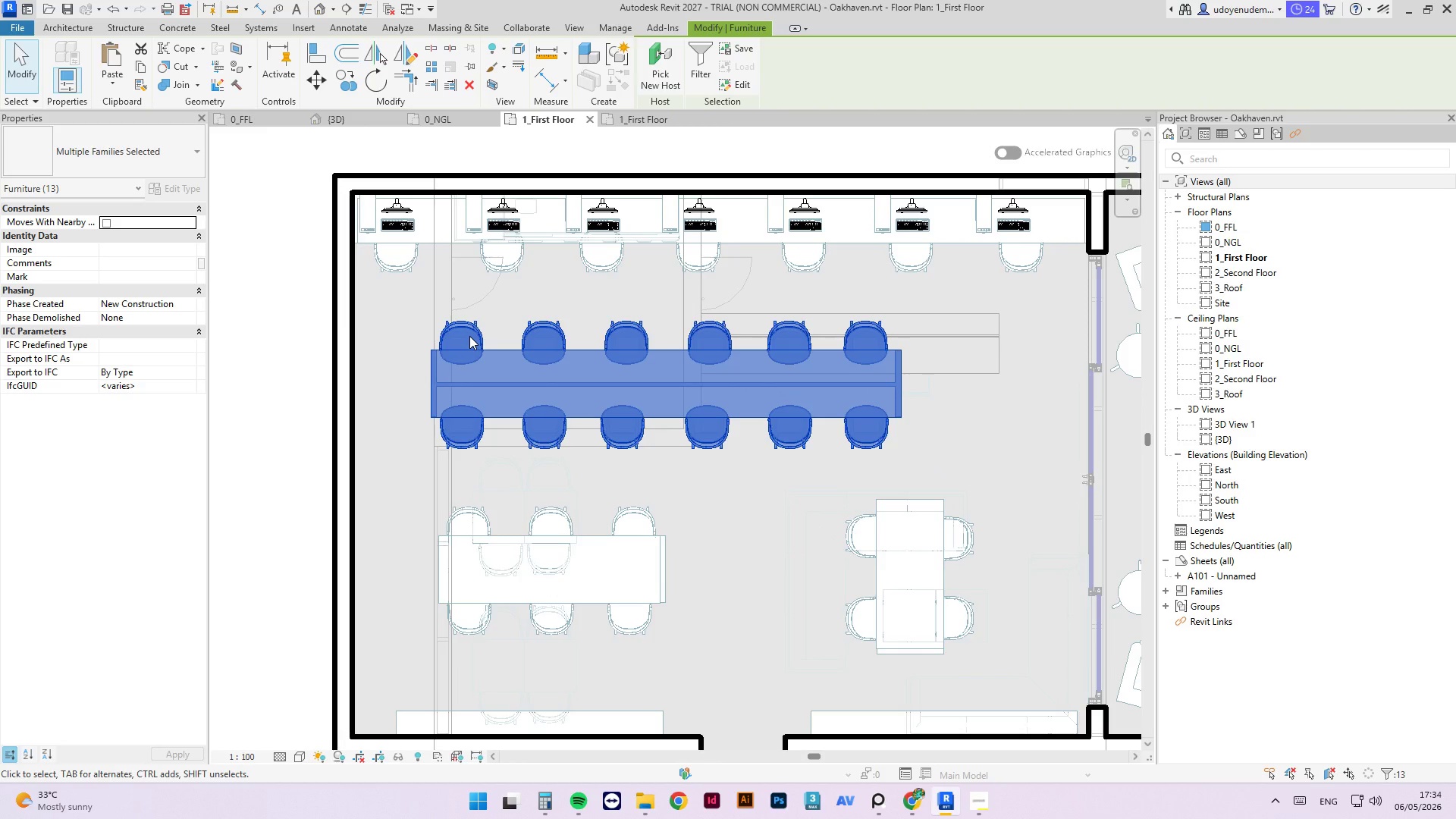 
key(ArrowDown)
 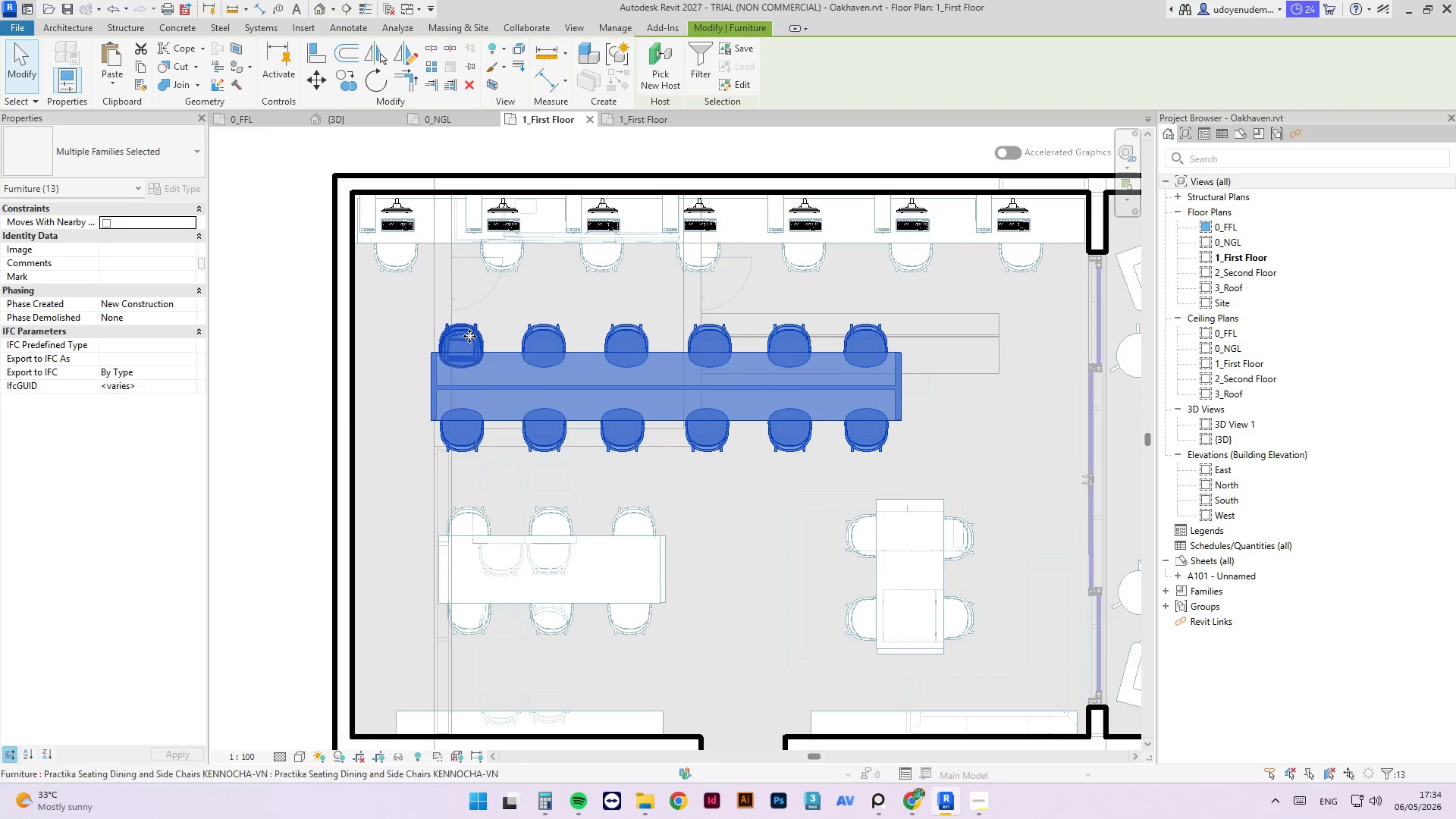 
key(ArrowDown)
 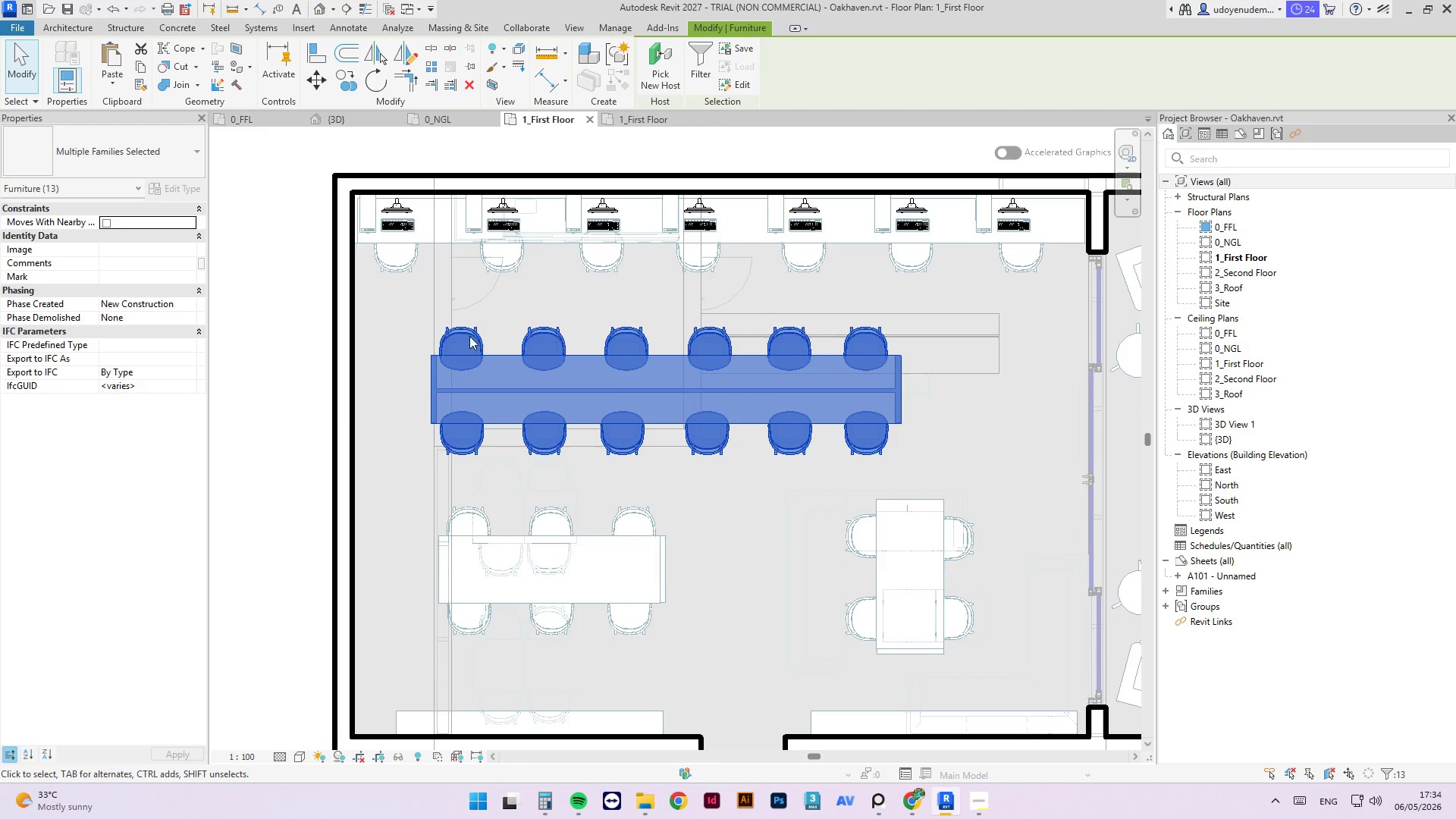 
key(ArrowDown)
 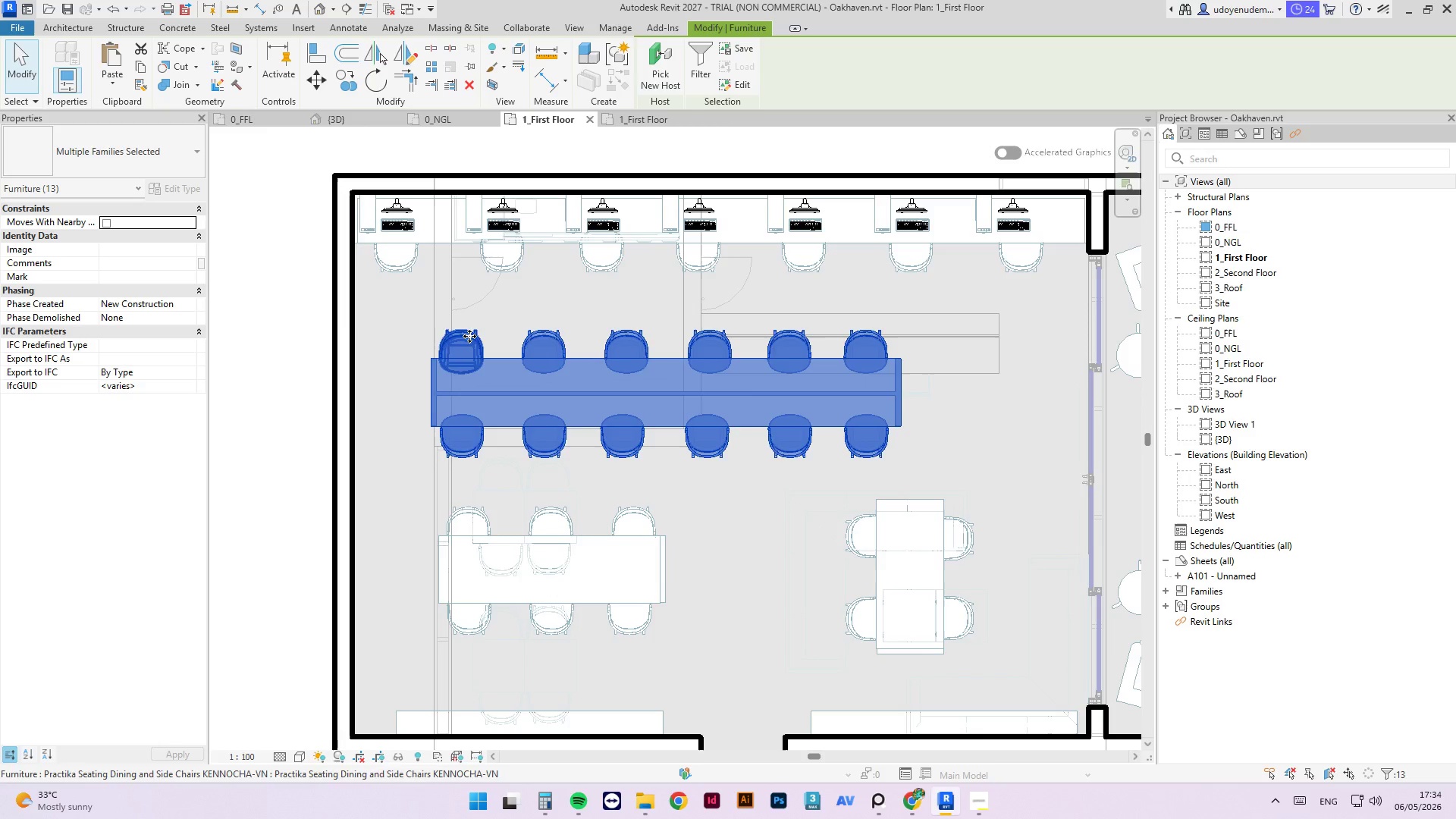 
key(ArrowDown)
 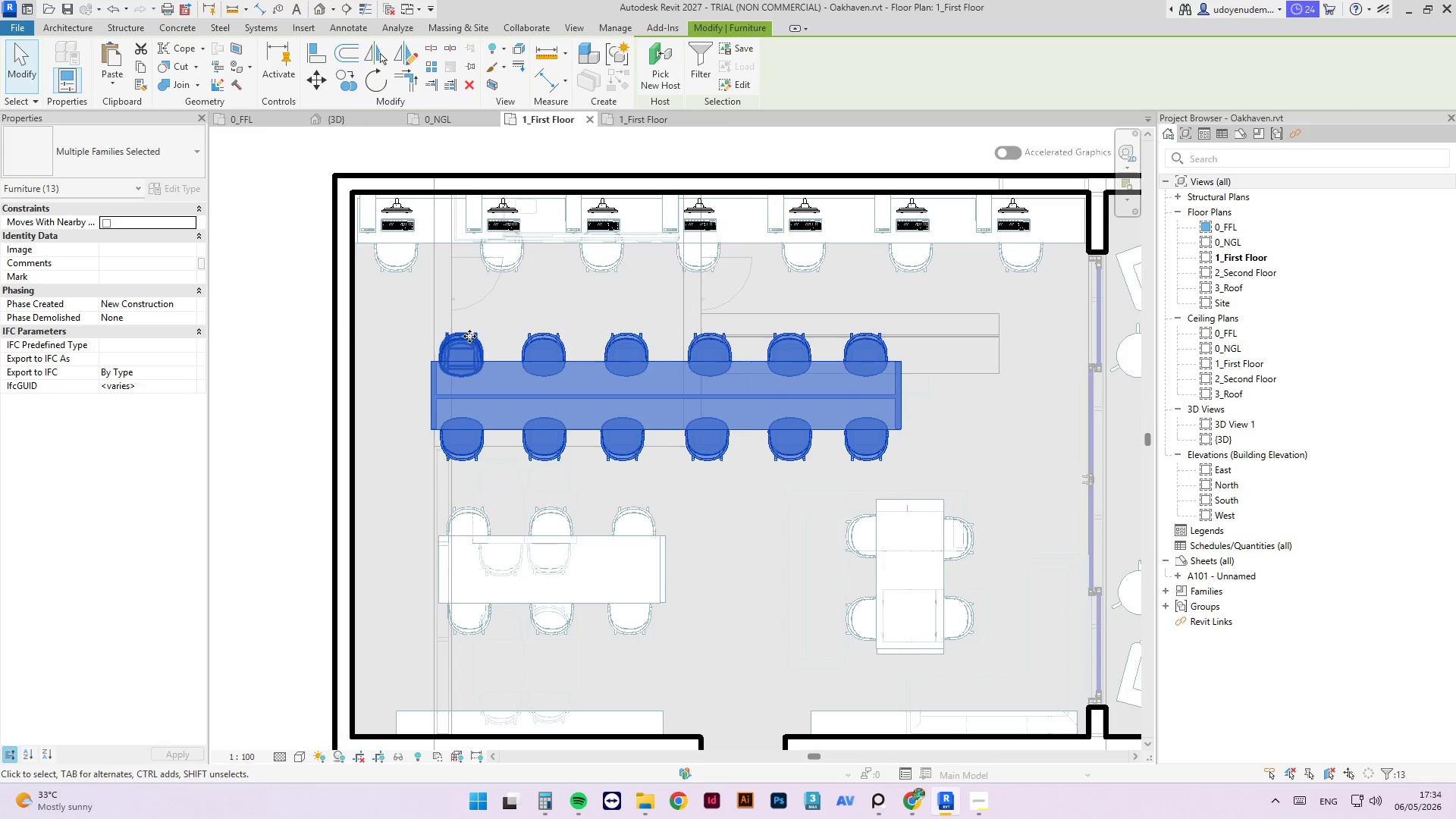 
key(ArrowRight)
 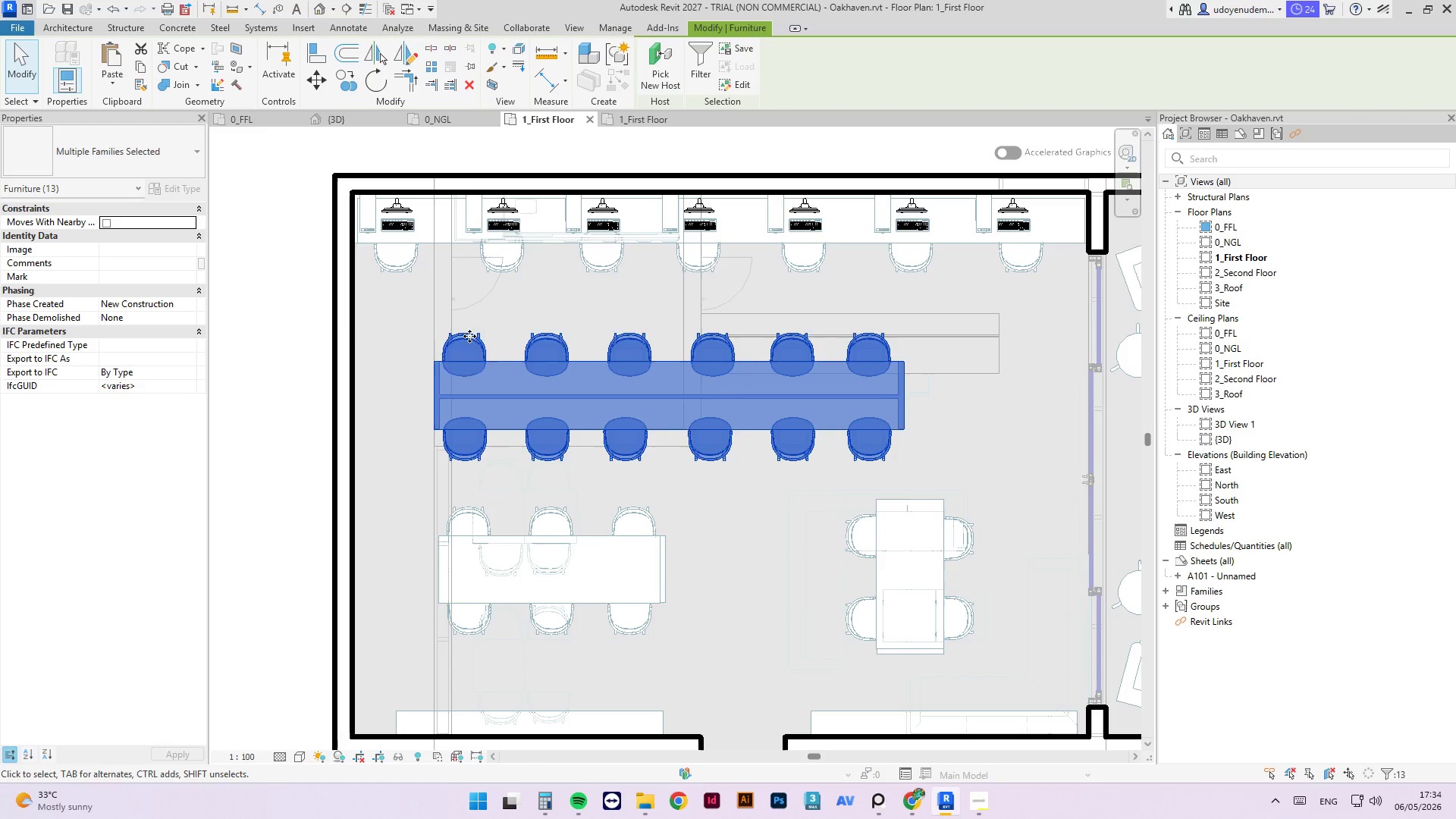 
key(ArrowRight)
 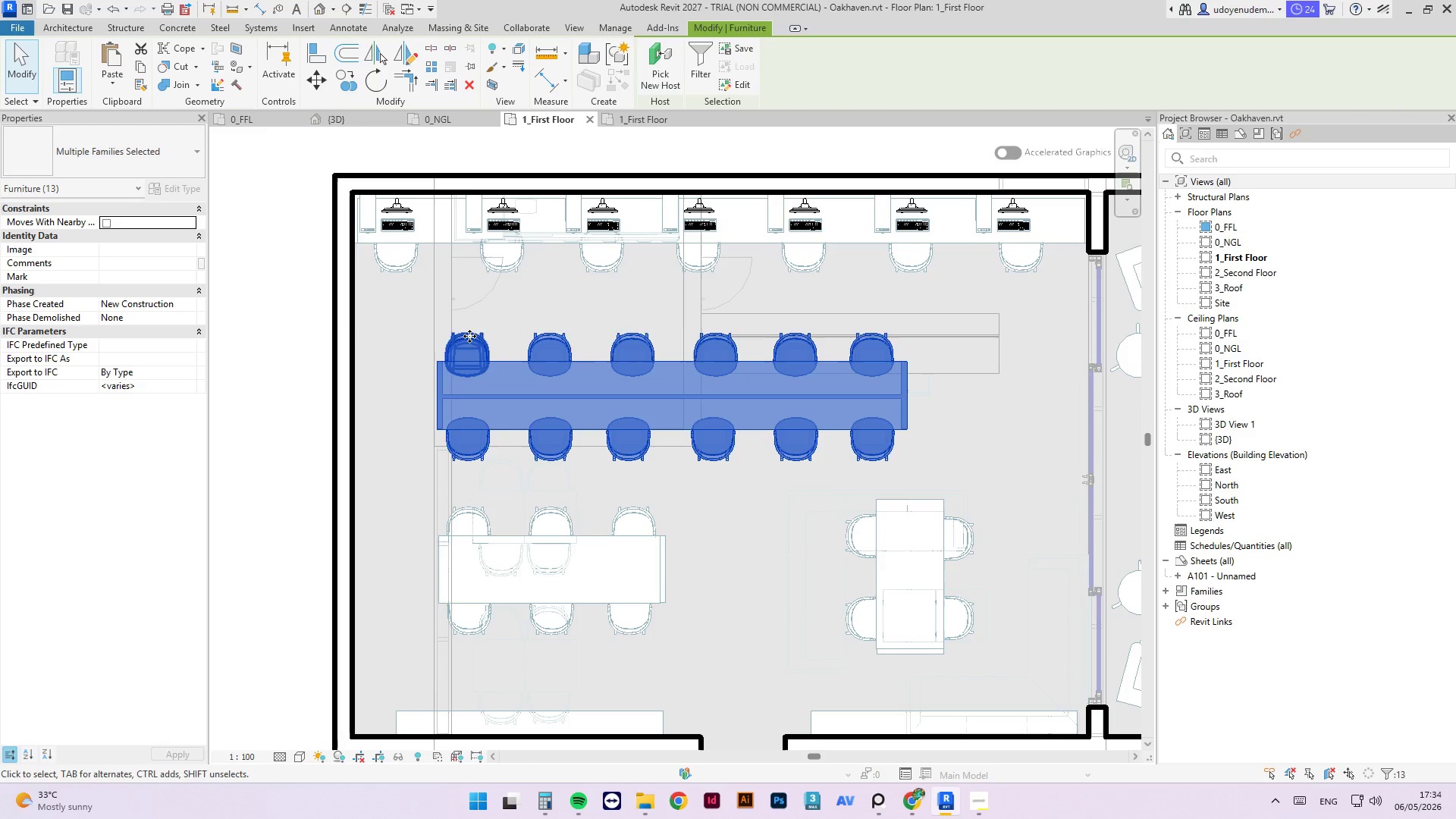 
key(ArrowRight)
 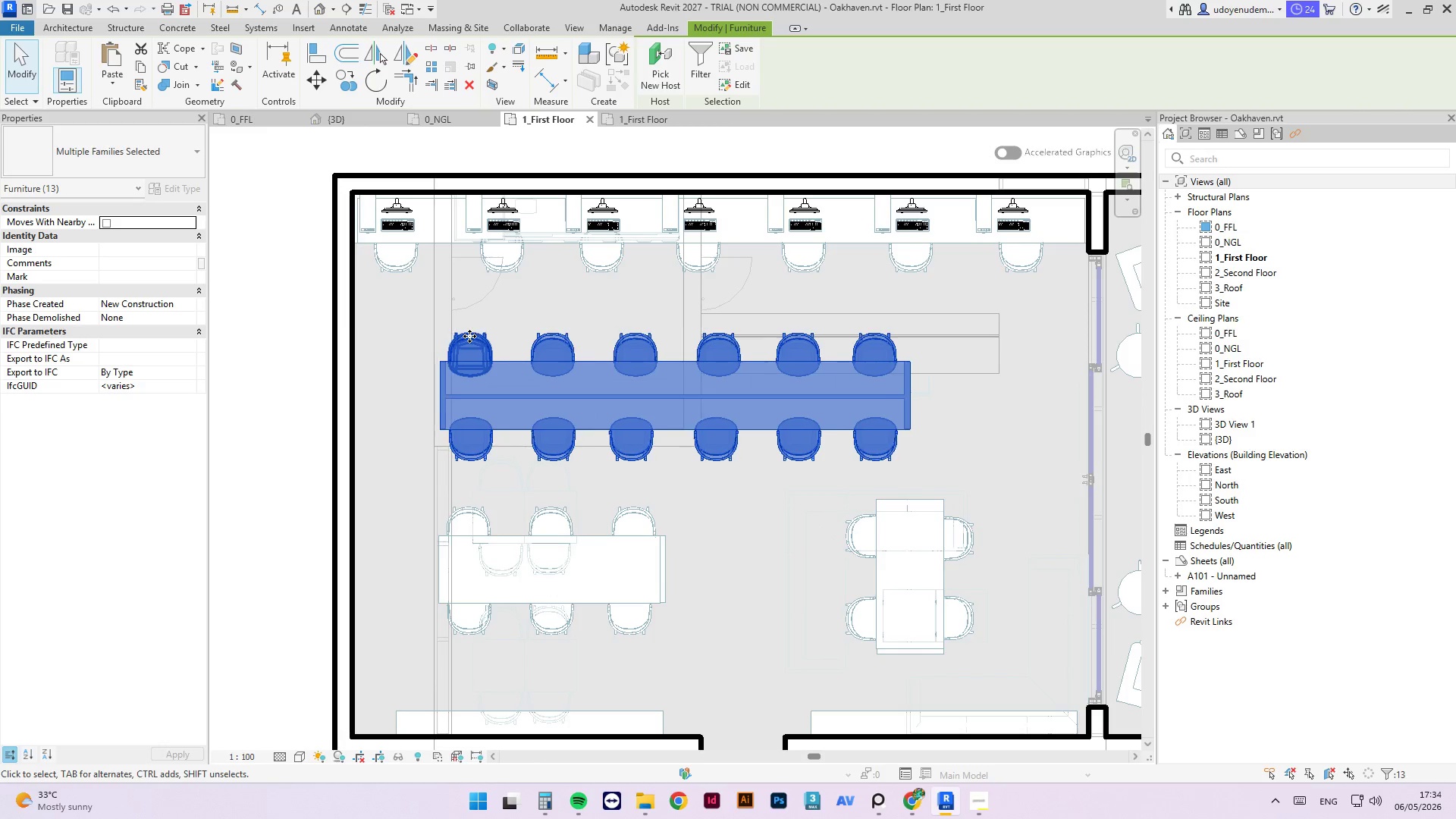 
key(ArrowRight)
 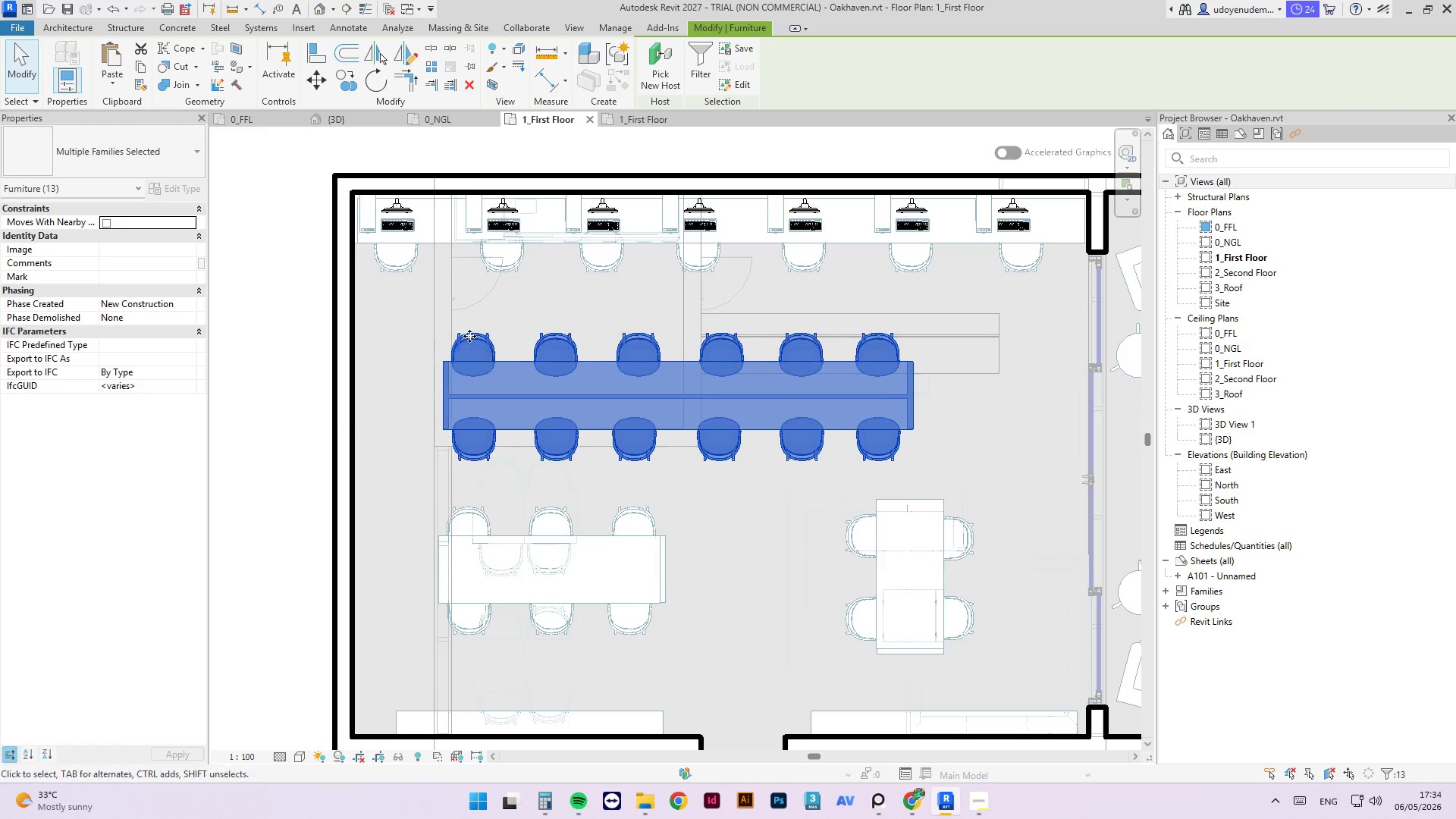 
key(ArrowRight)
 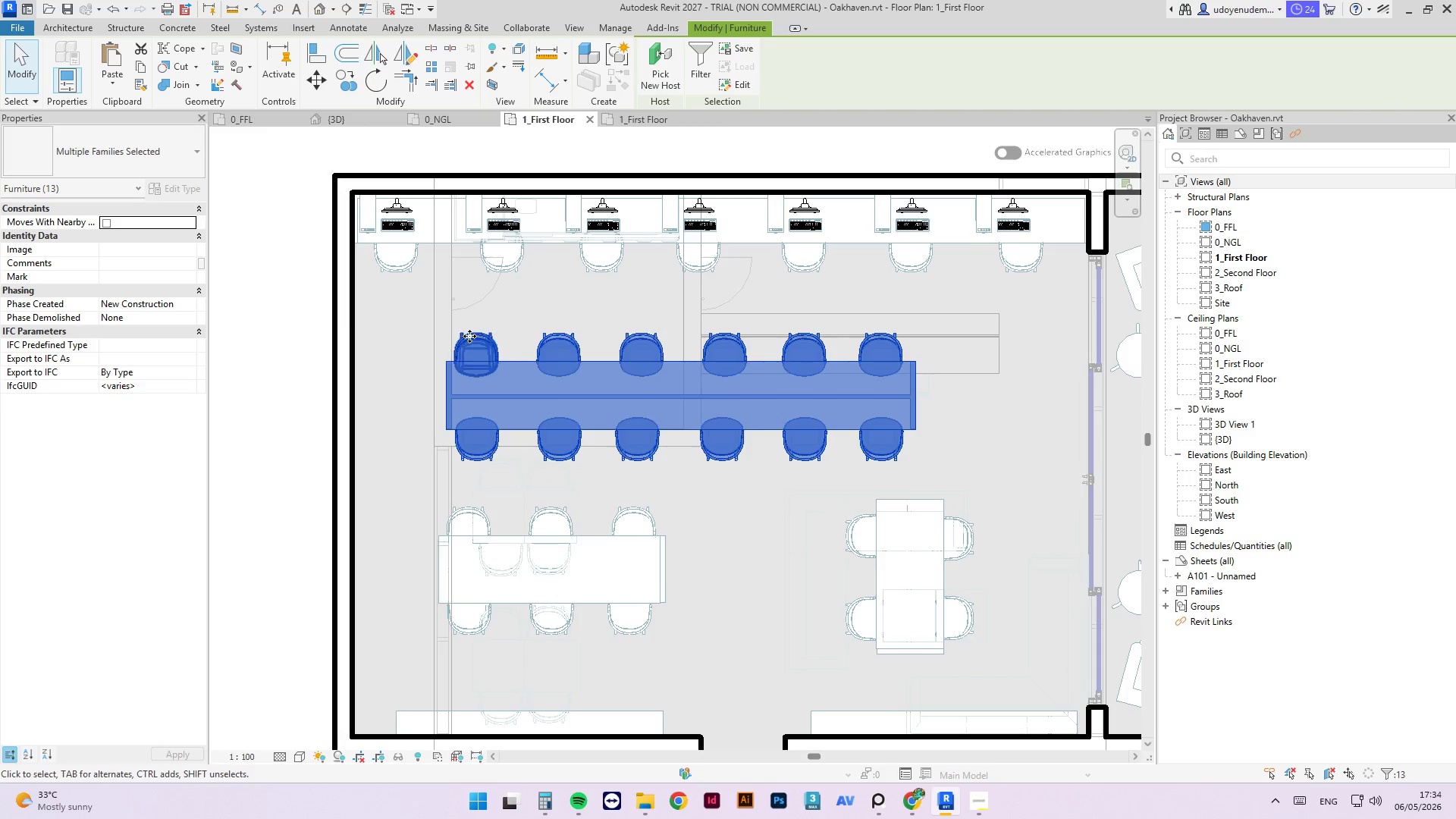 
key(ArrowRight)
 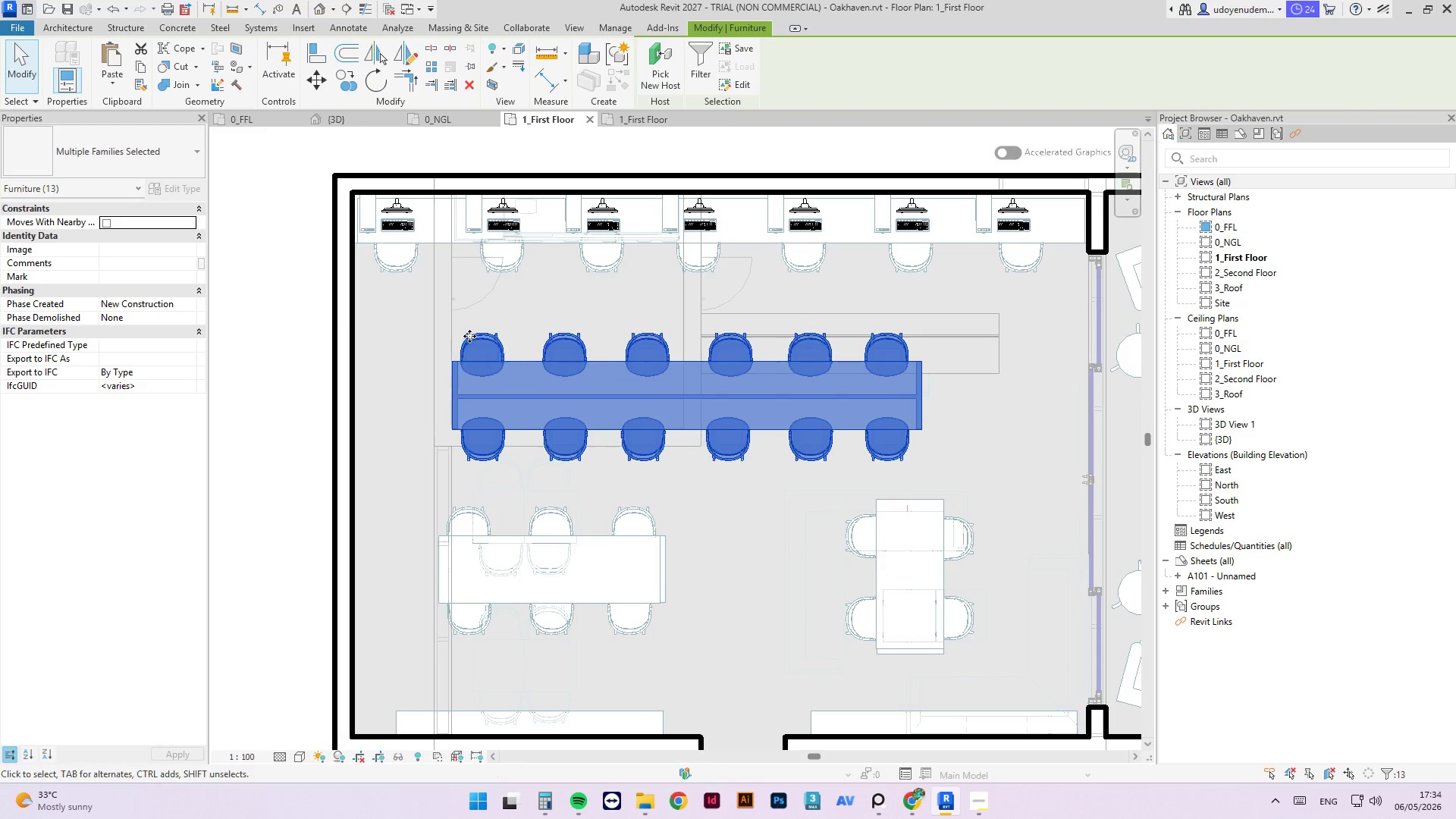 
key(ArrowRight)
 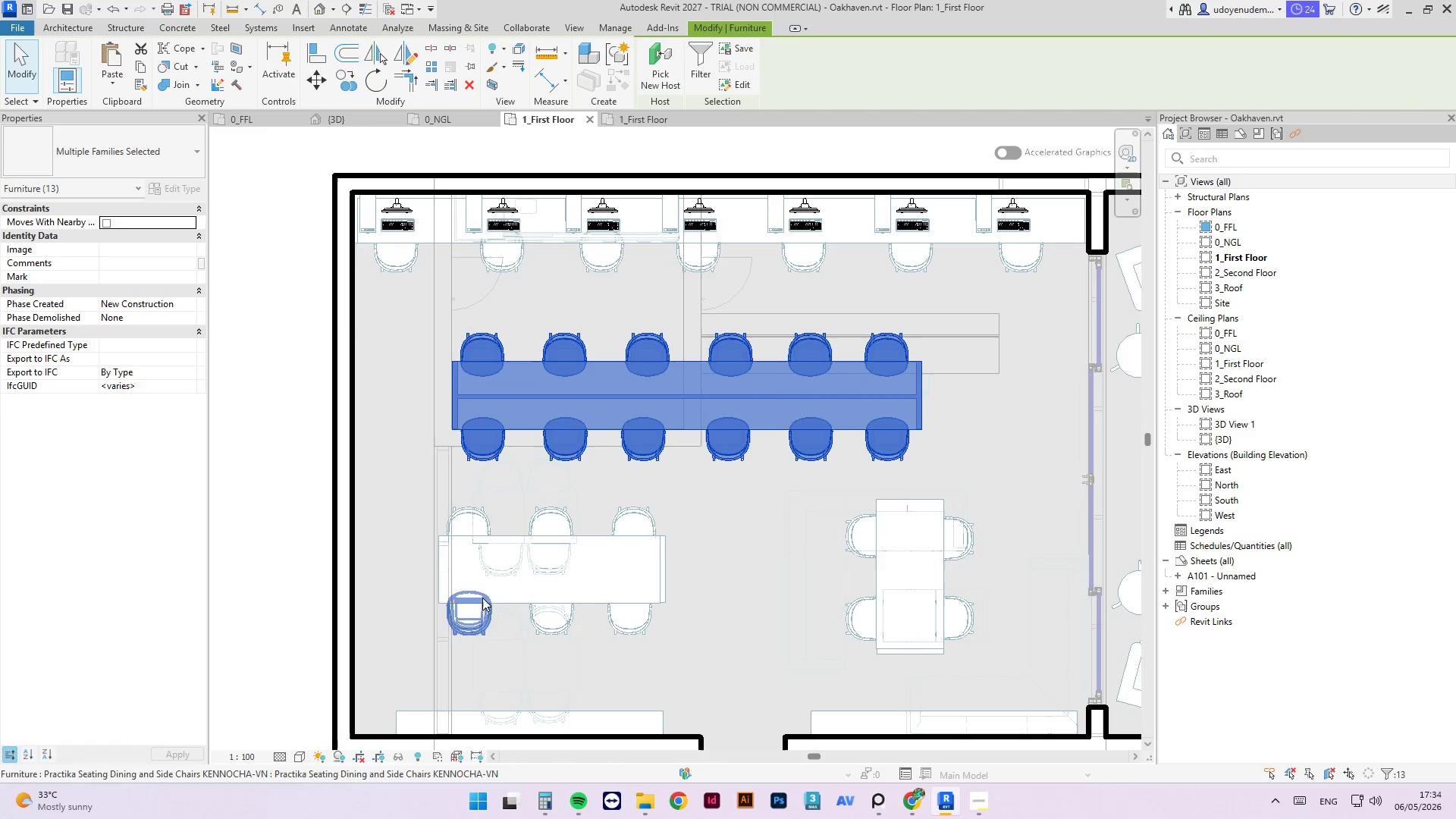 
left_click_drag(start_coordinate=[488, 516], to_coordinate=[511, 535])
 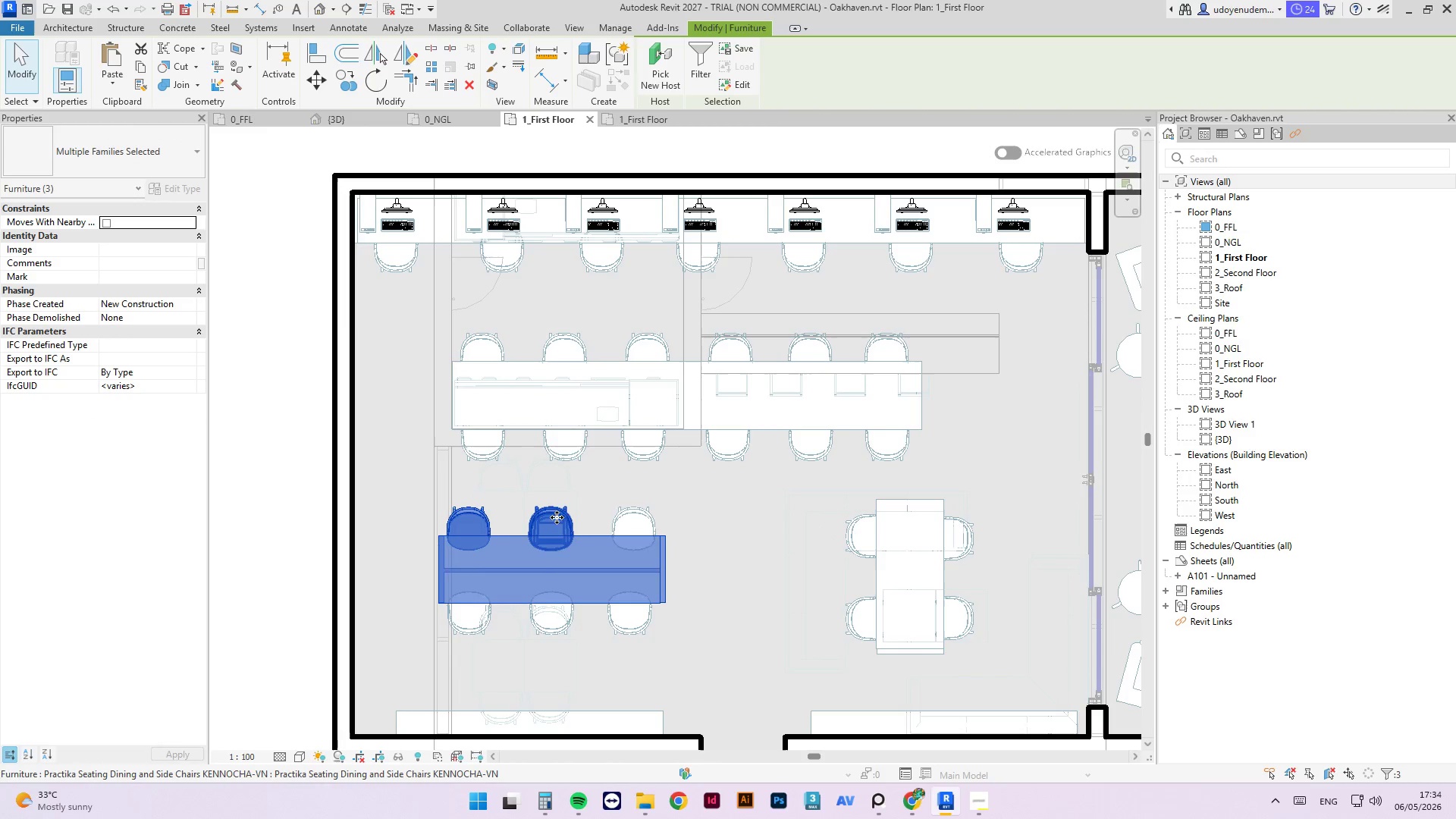 
hold_key(key=ControlLeft, duration=1.86)
left_click([511, 535])
 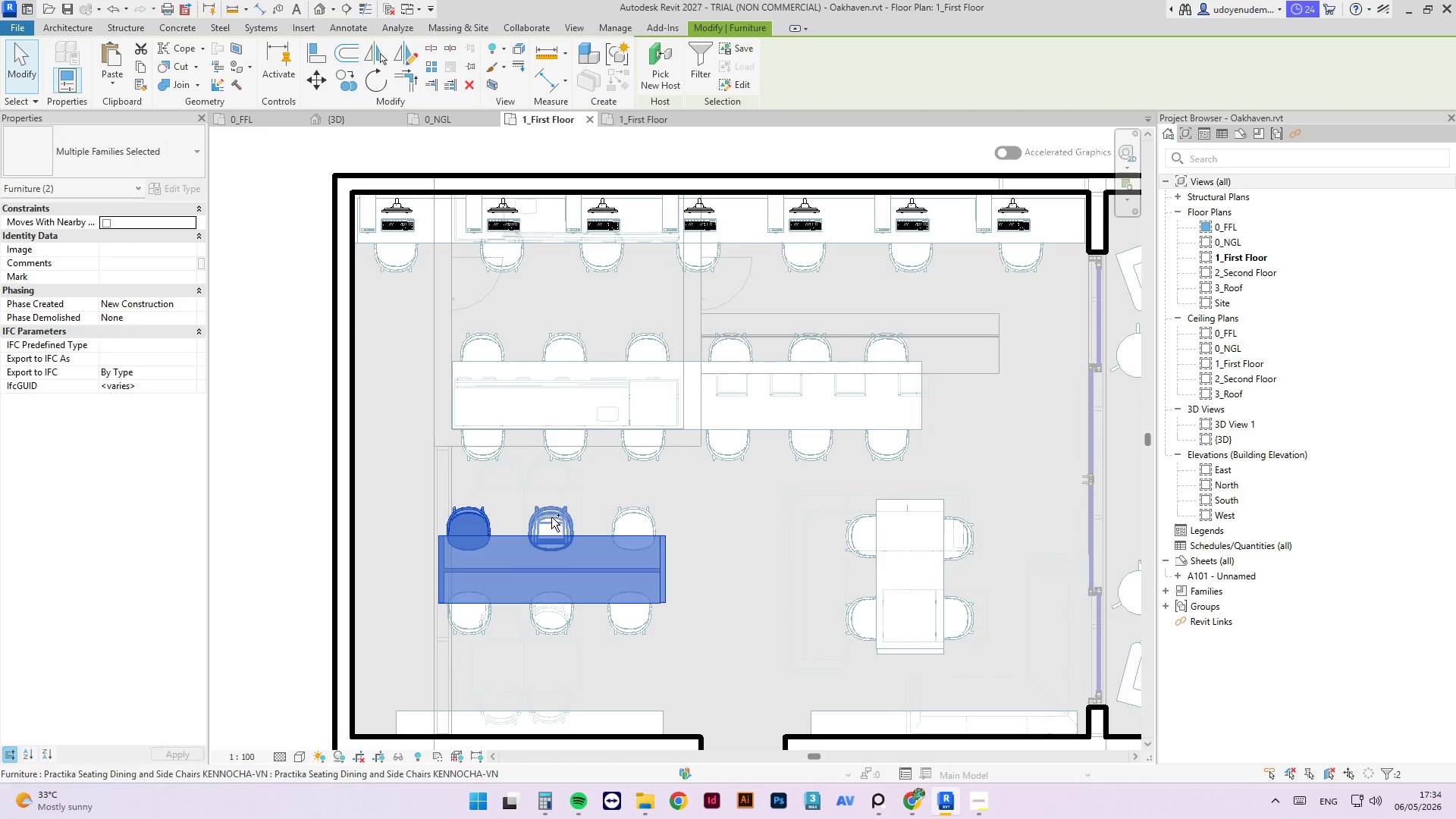 
double_click([552, 517])
 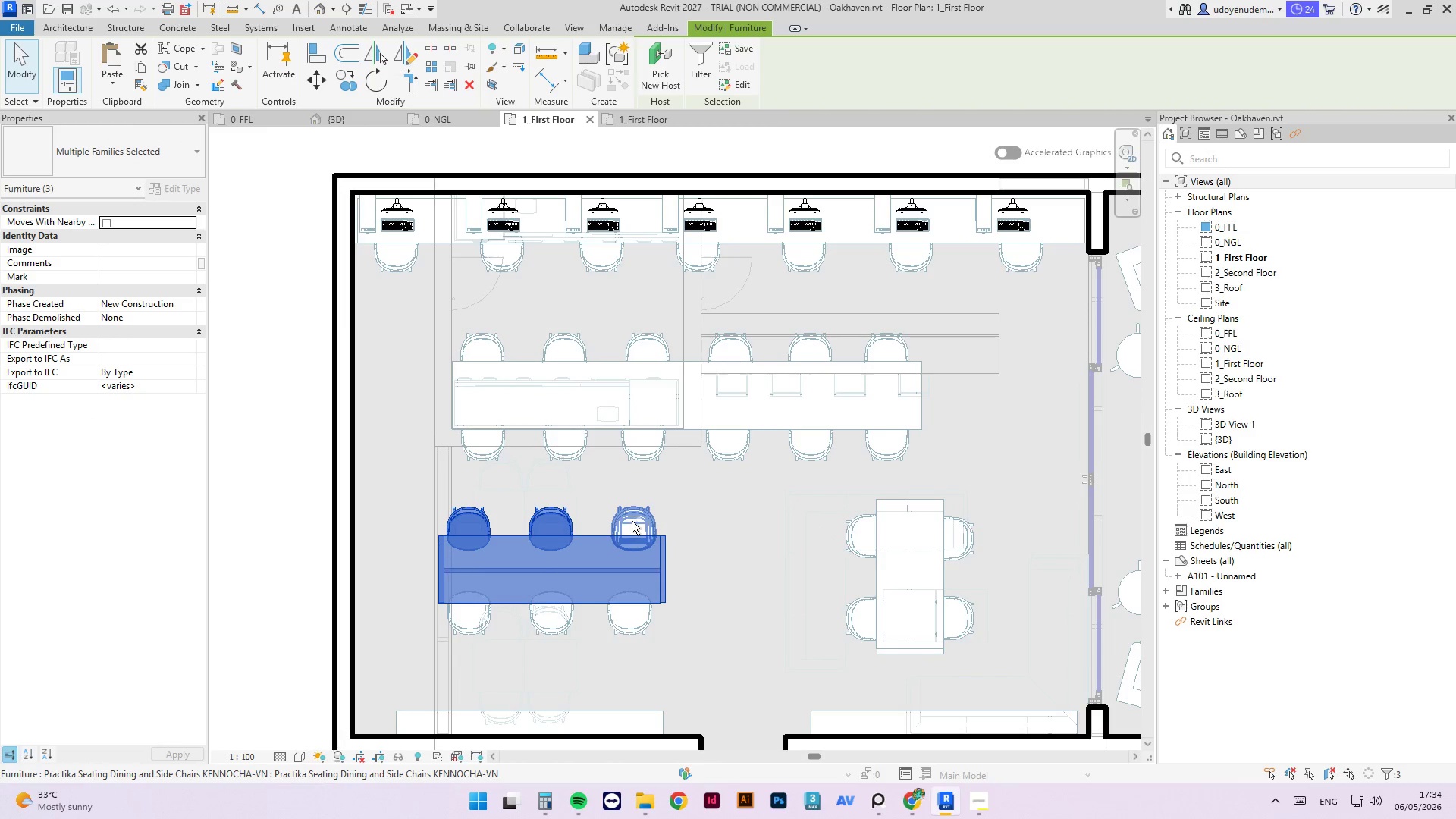 
left_click([632, 521])
 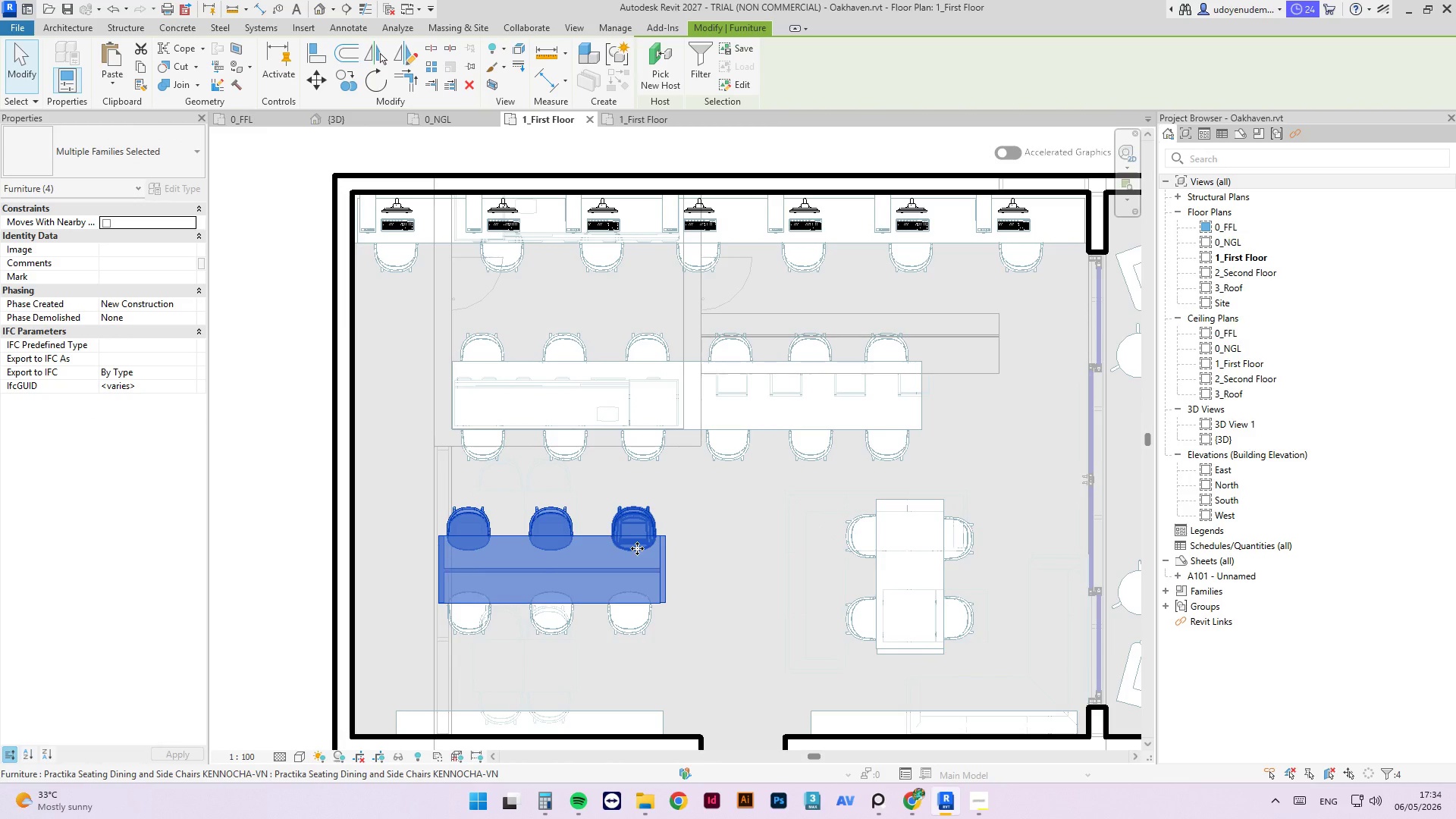 
hold_key(key=ControlLeft, duration=1.7)
left_click([489, 617])
 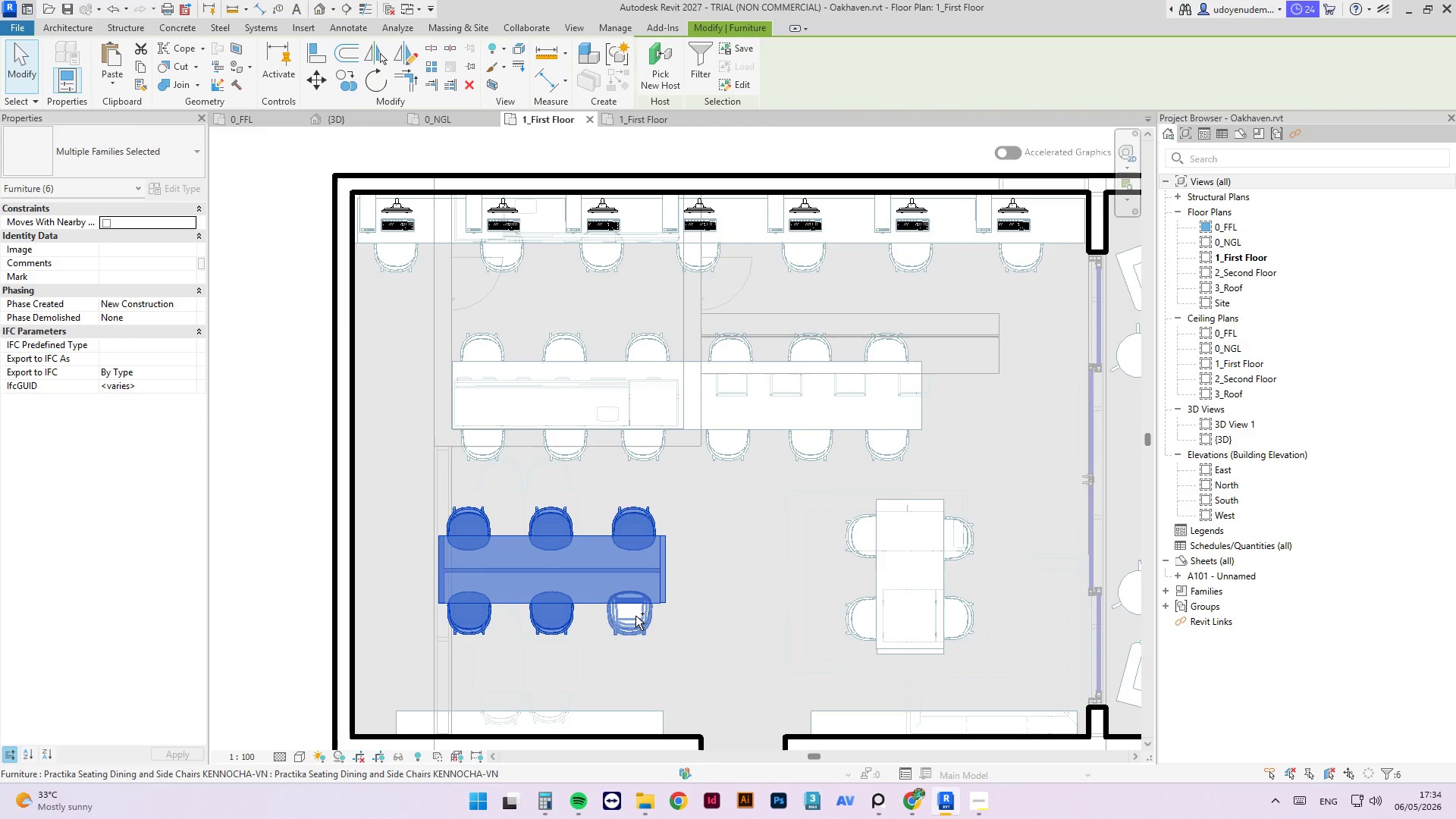 
double_click([635, 616])
 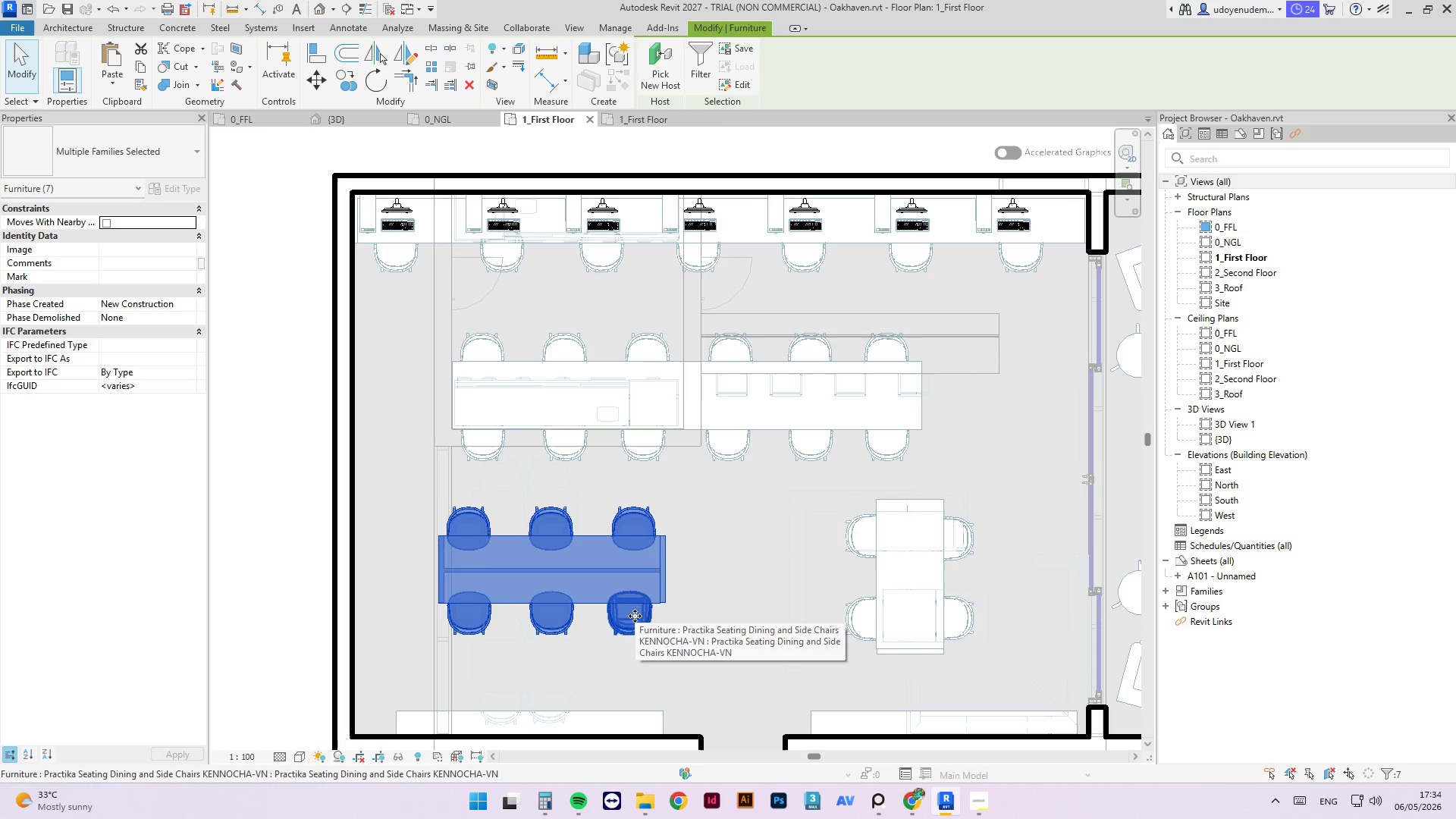 
key(ArrowRight)
 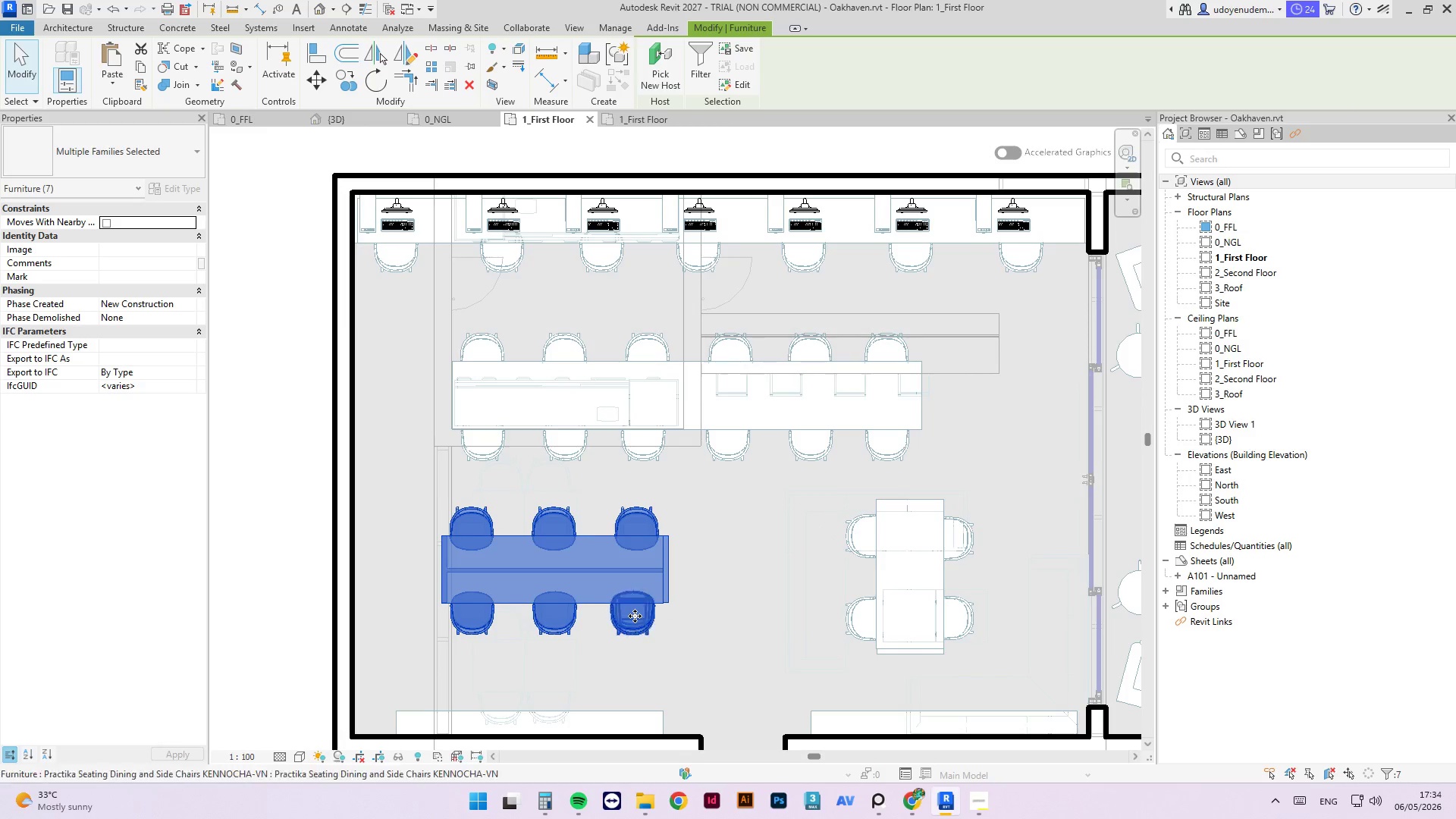 
key(ArrowRight)
 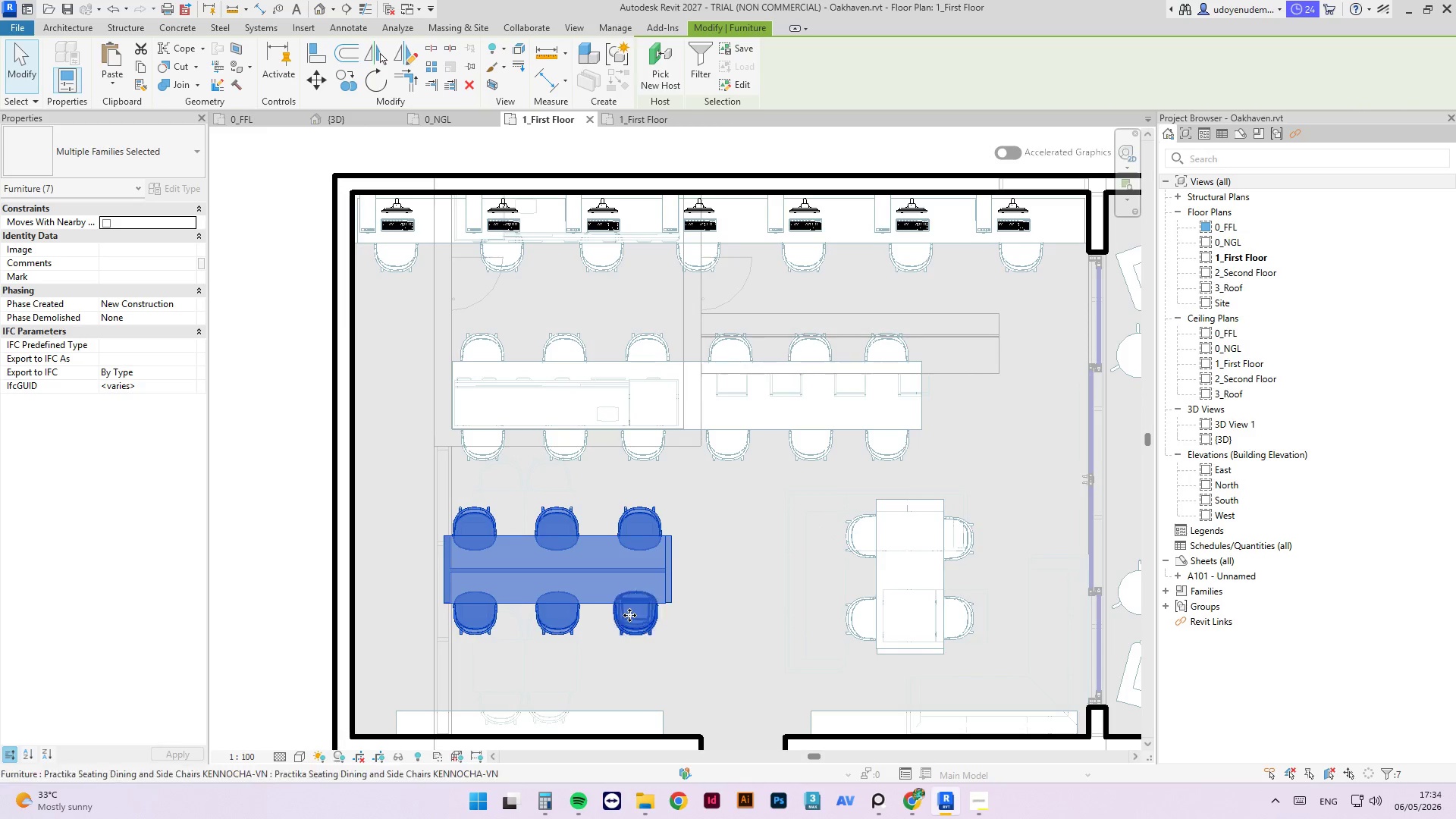 
key(ArrowRight)
 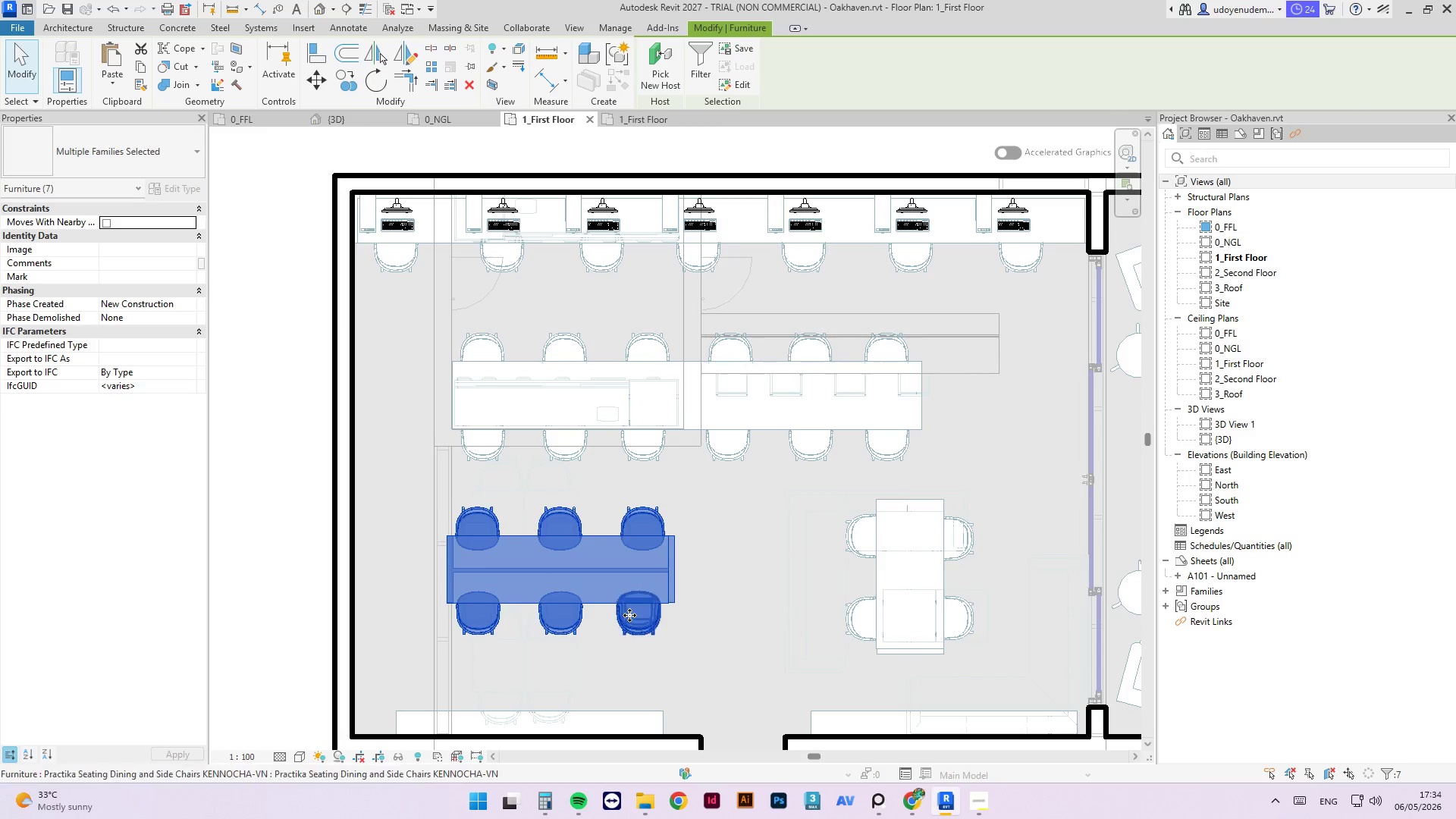 
key(ArrowRight)
 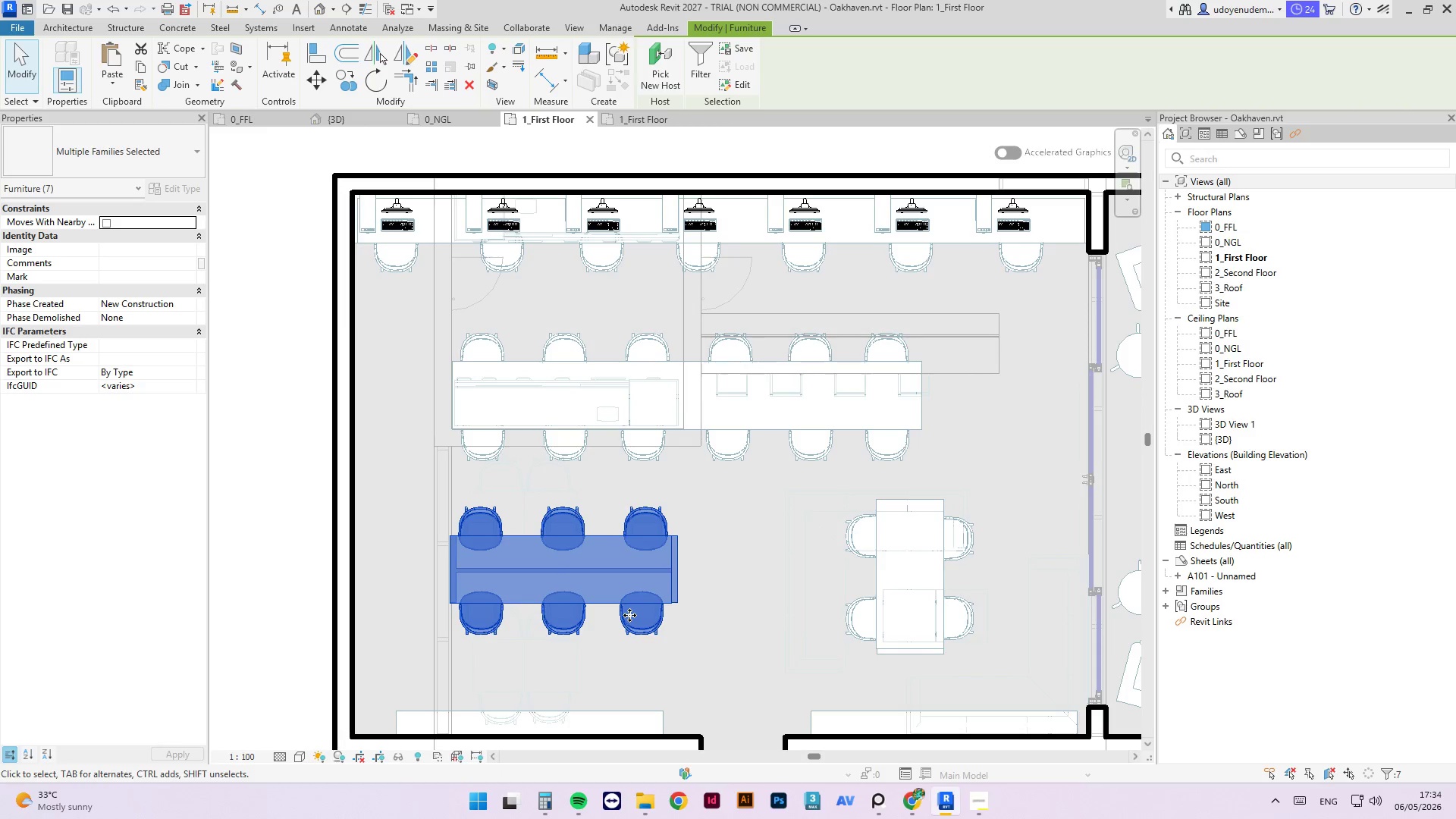 
key(ArrowRight)
 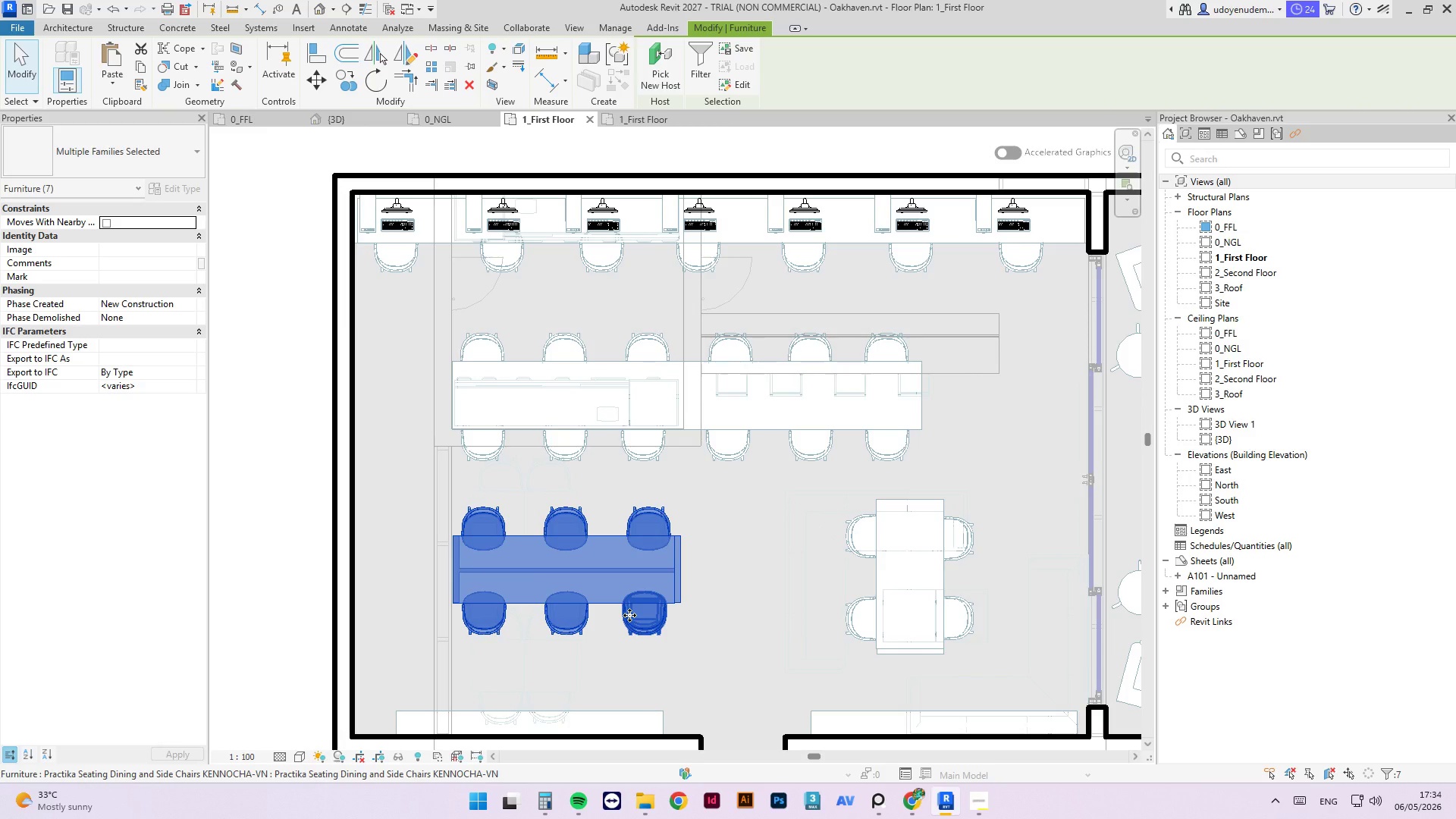 
key(ArrowRight)
 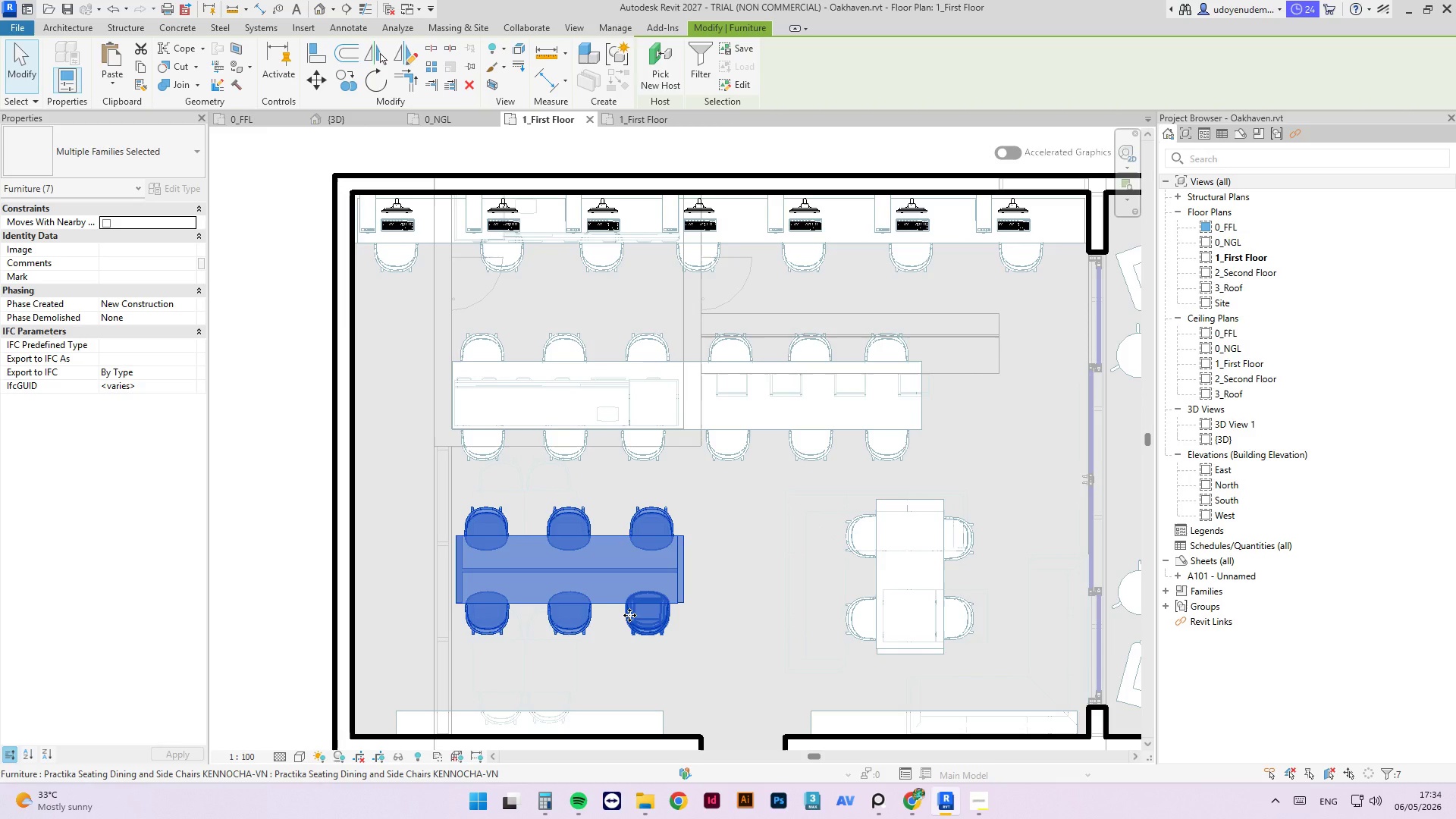 
key(ArrowRight)
 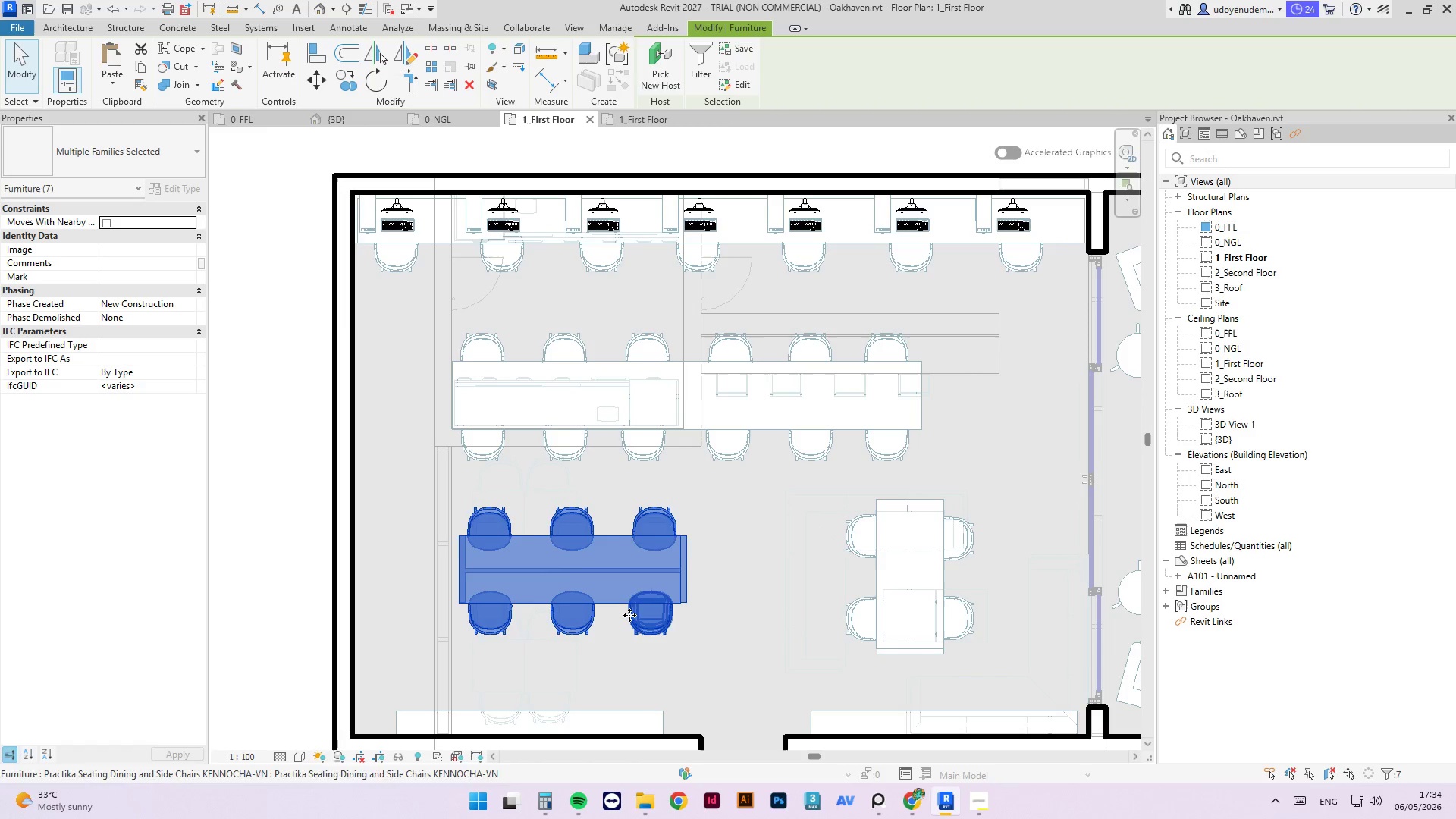 
key(ArrowRight)
 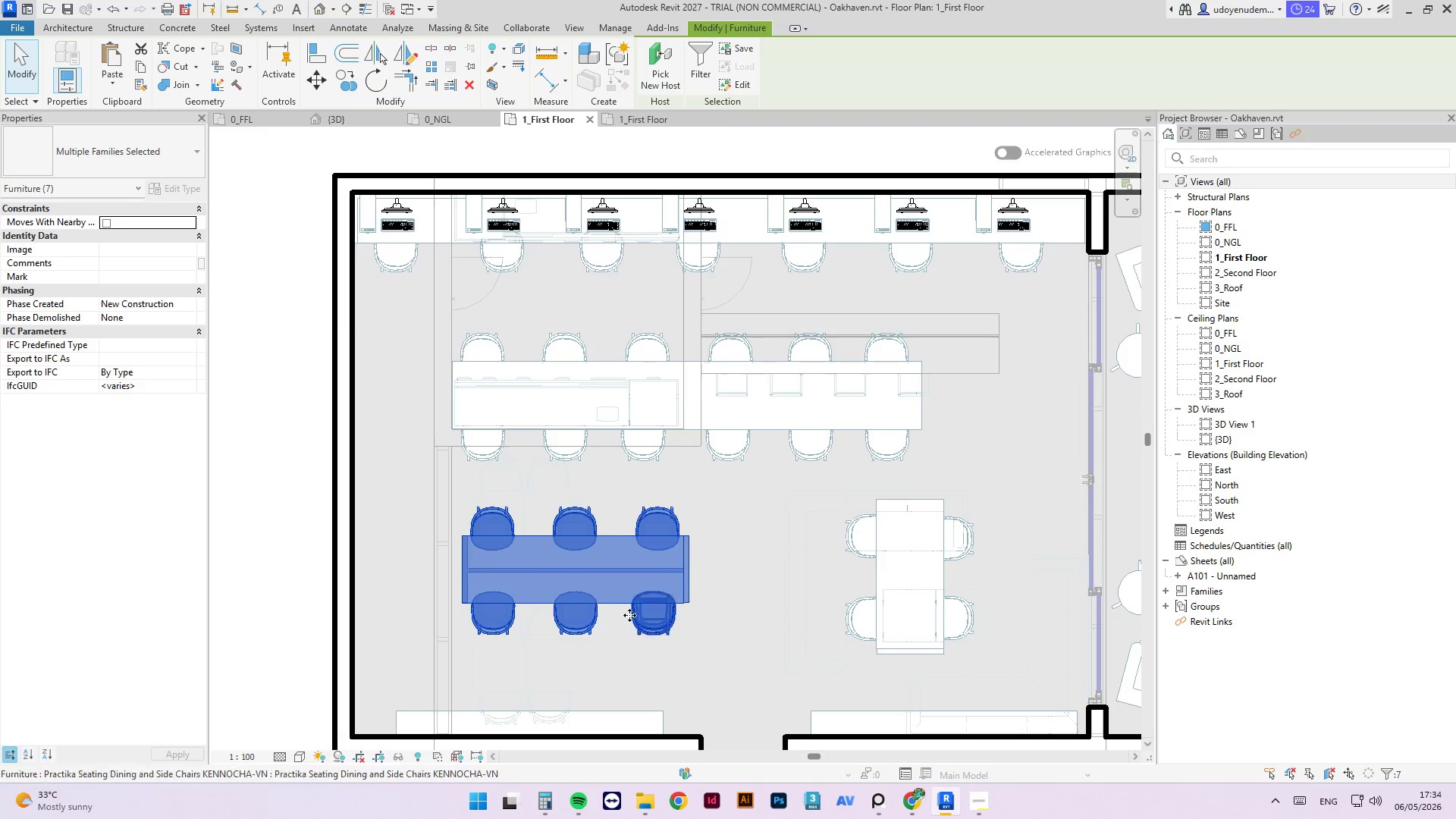 
key(ArrowRight)
 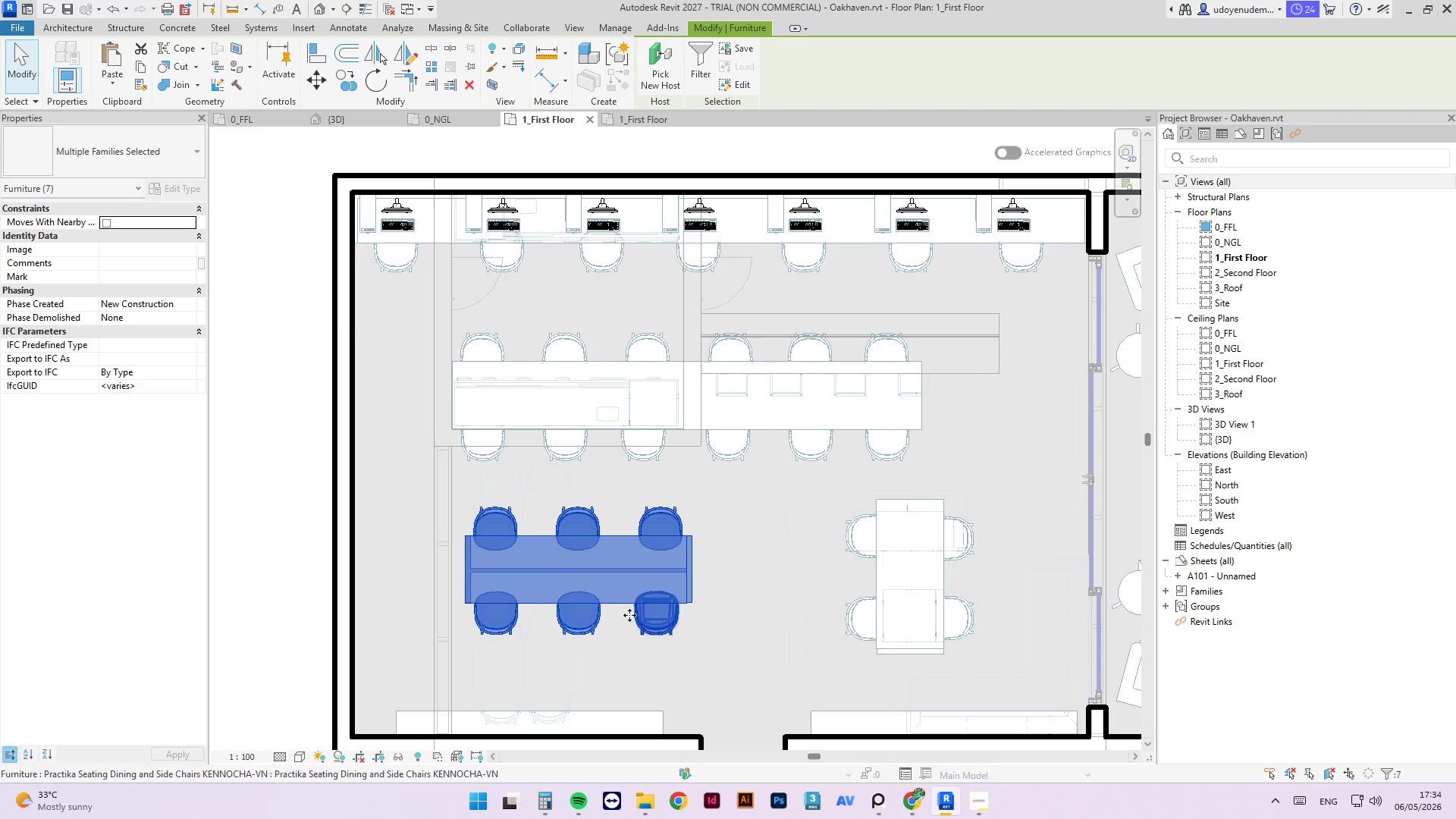 
key(ArrowRight)
 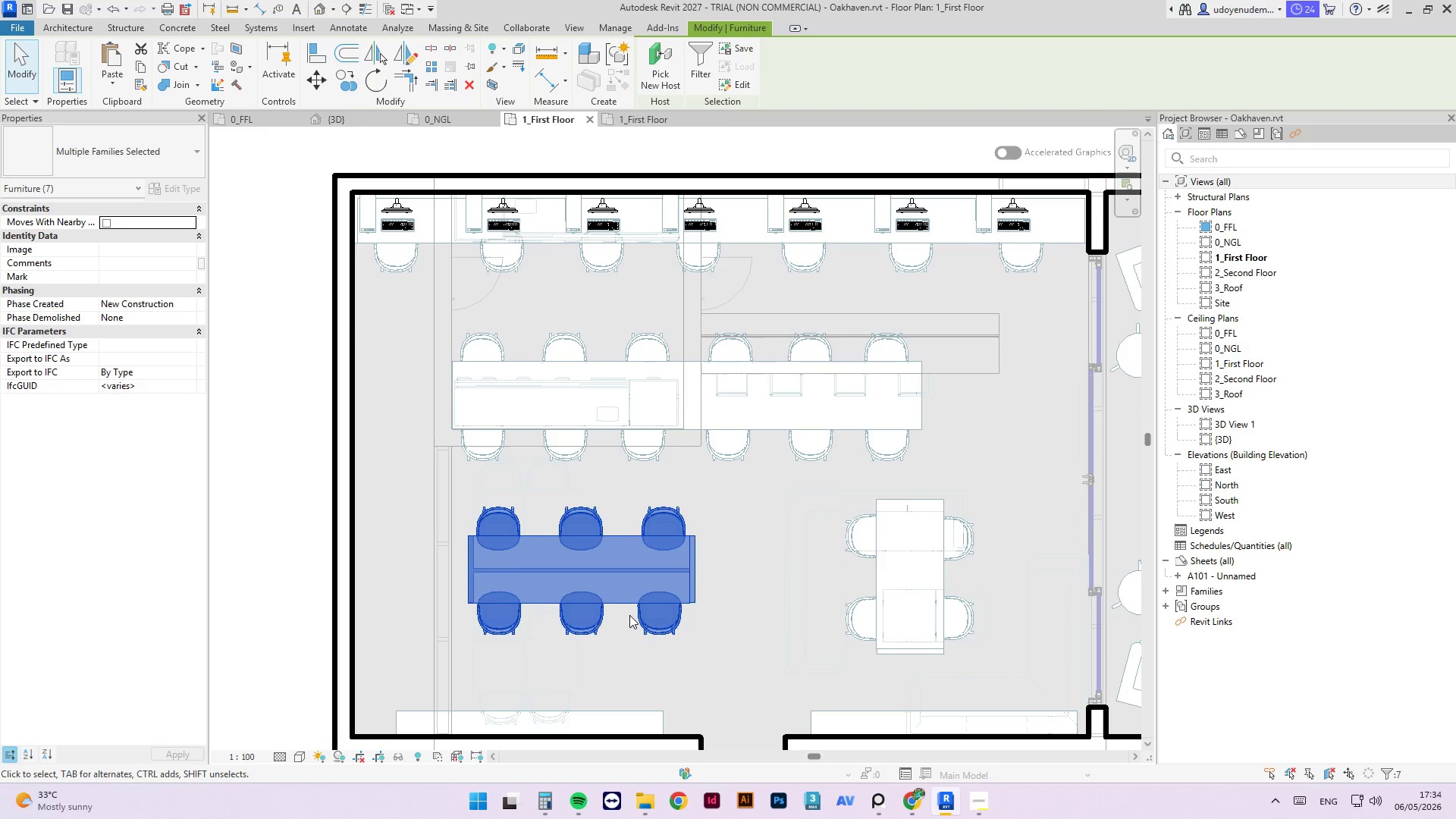 
key(ArrowLeft)
 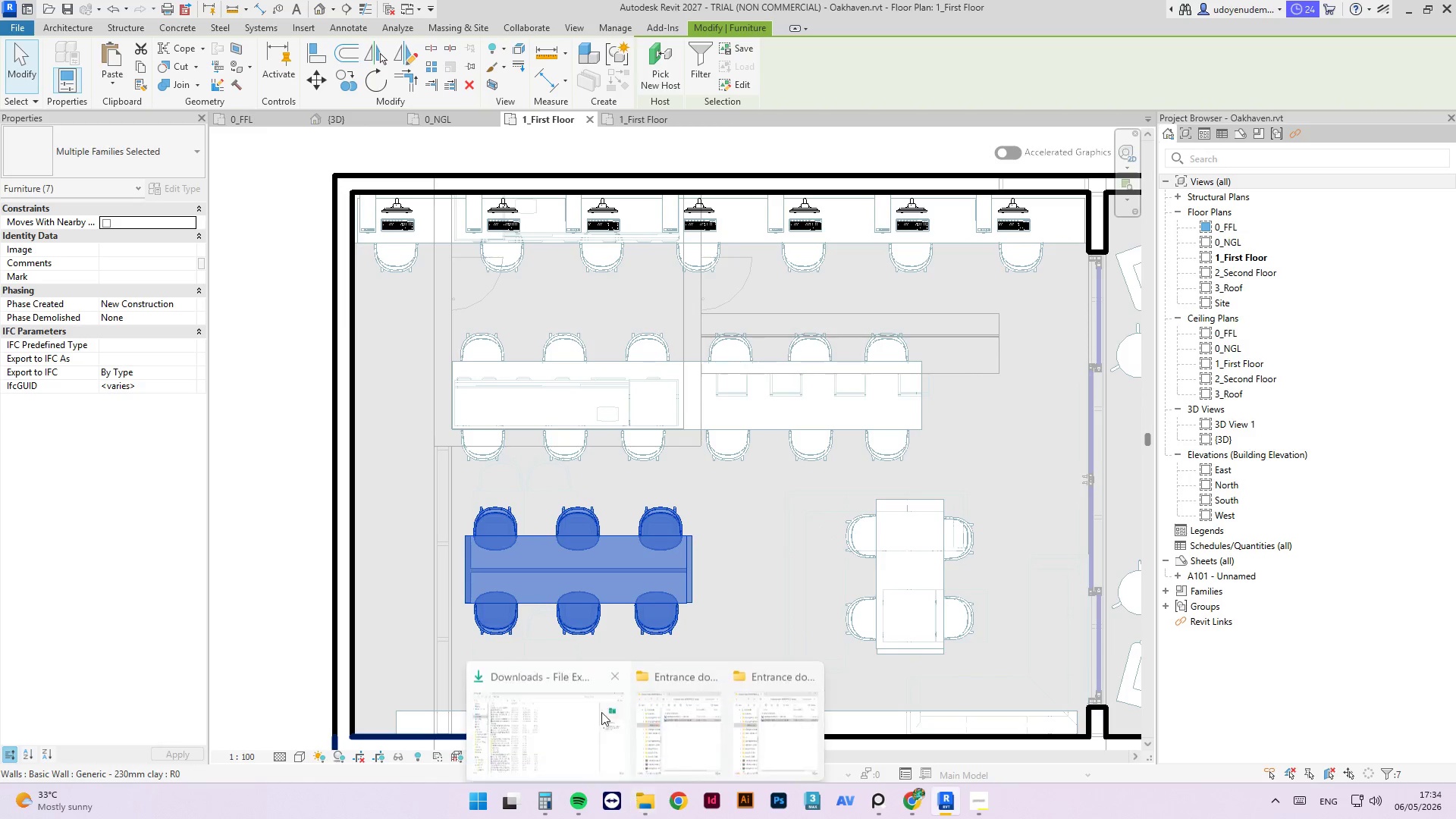 
scroll: coordinate [440, 551], scroll_direction: down, amount: 3.0
 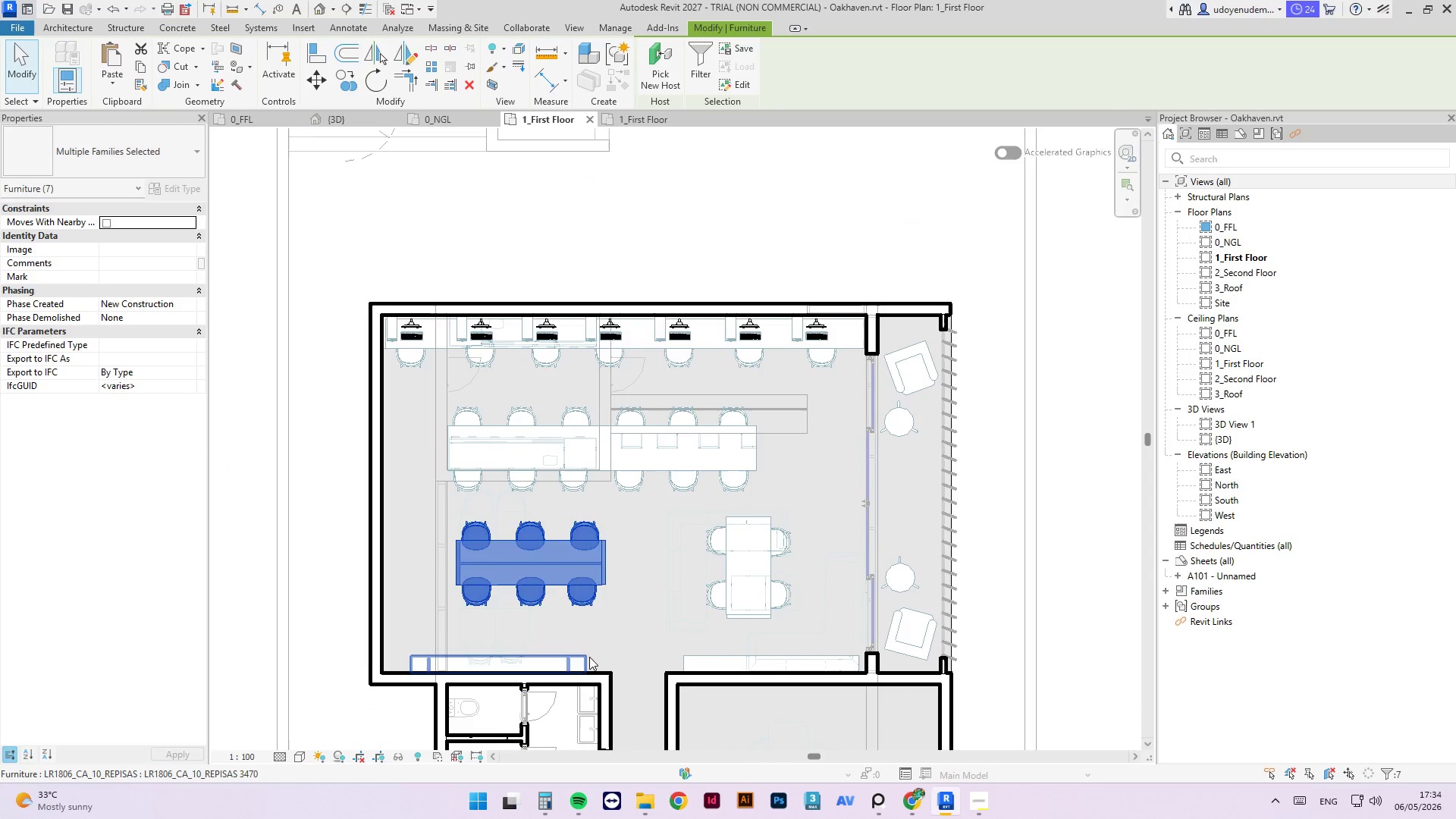 
left_click([584, 657])
 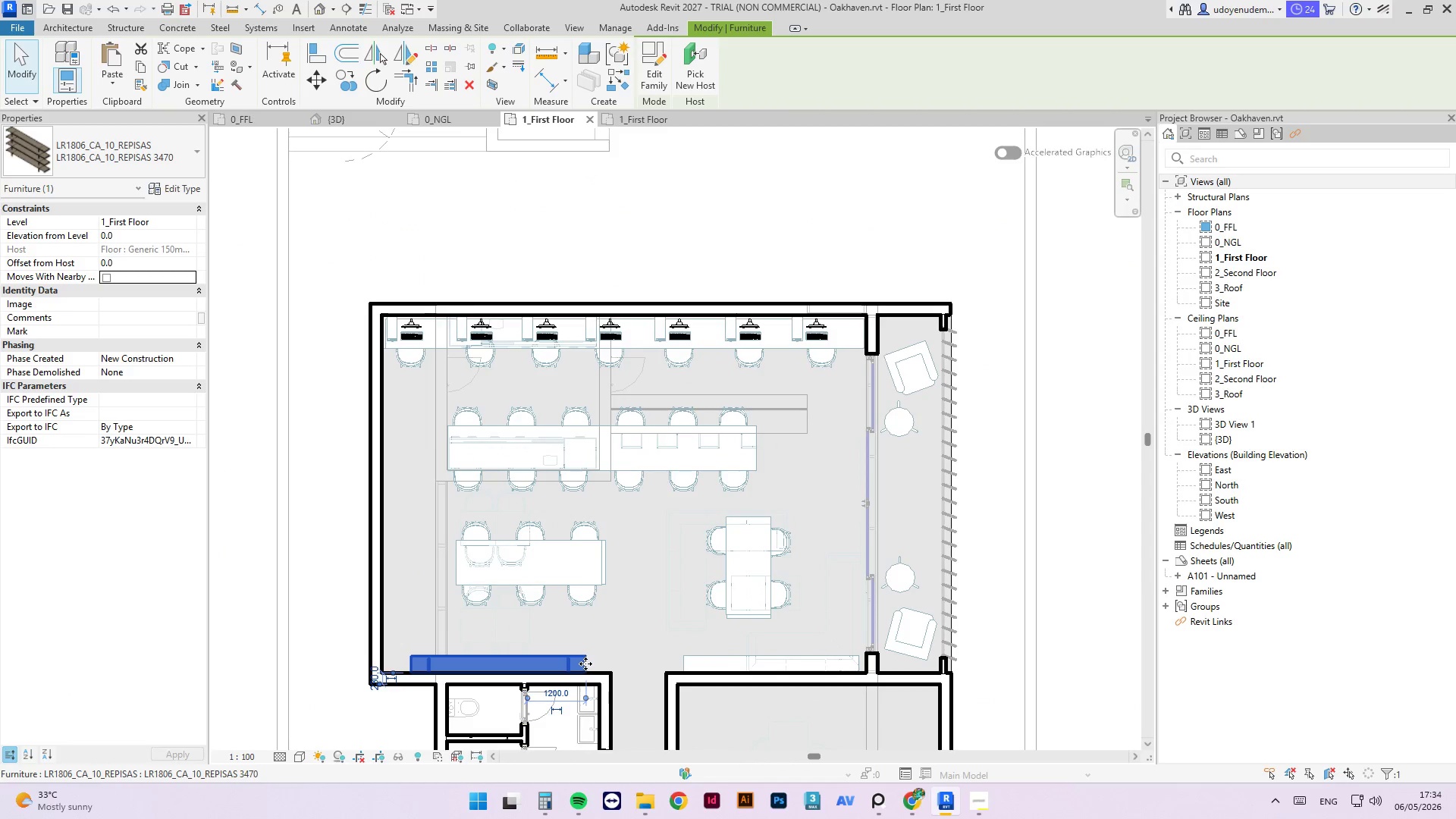 
scroll: coordinate [583, 662], scroll_direction: up, amount: 4.0
 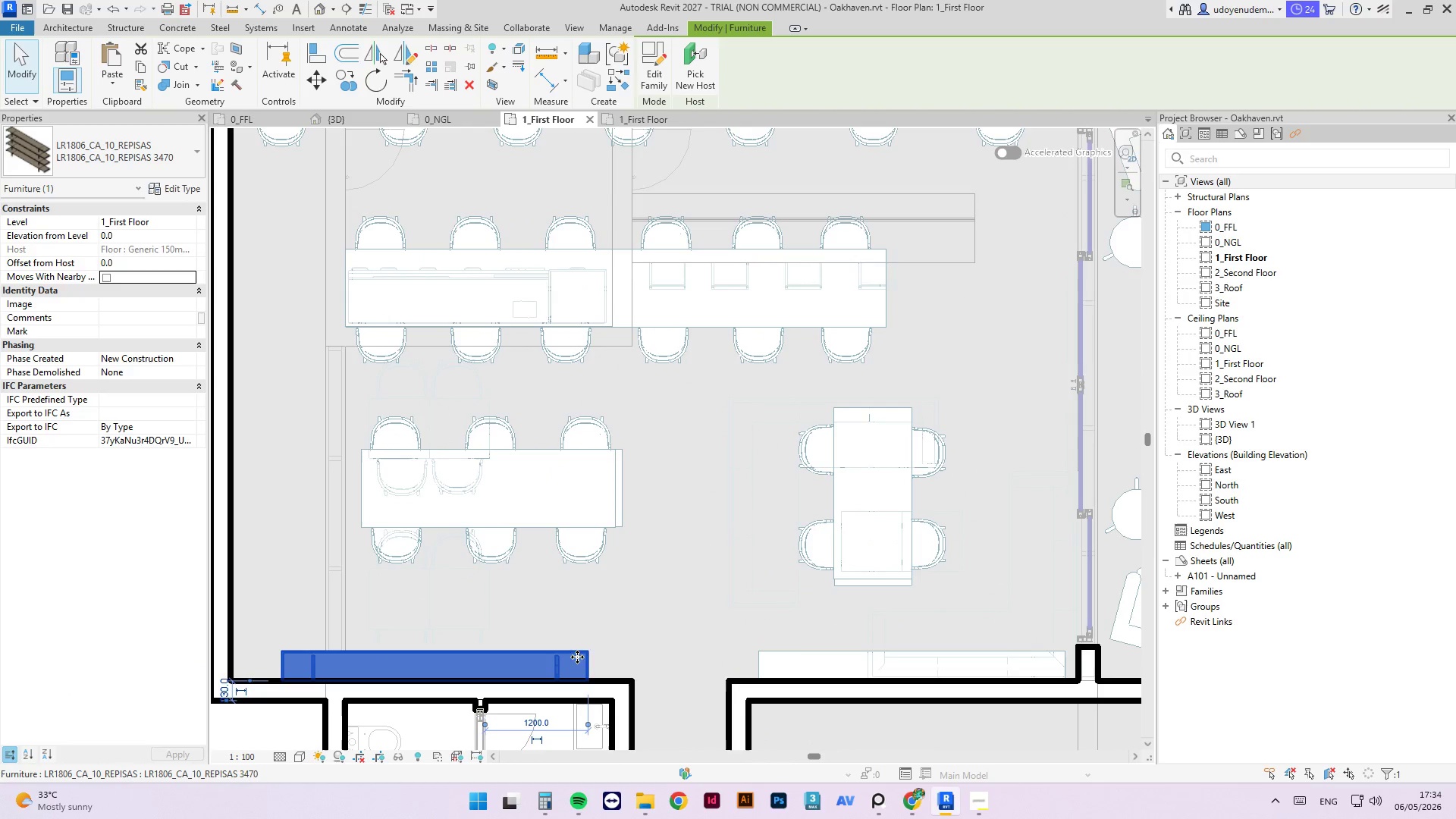 
left_click_drag(start_coordinate=[581, 657], to_coordinate=[654, 658])
 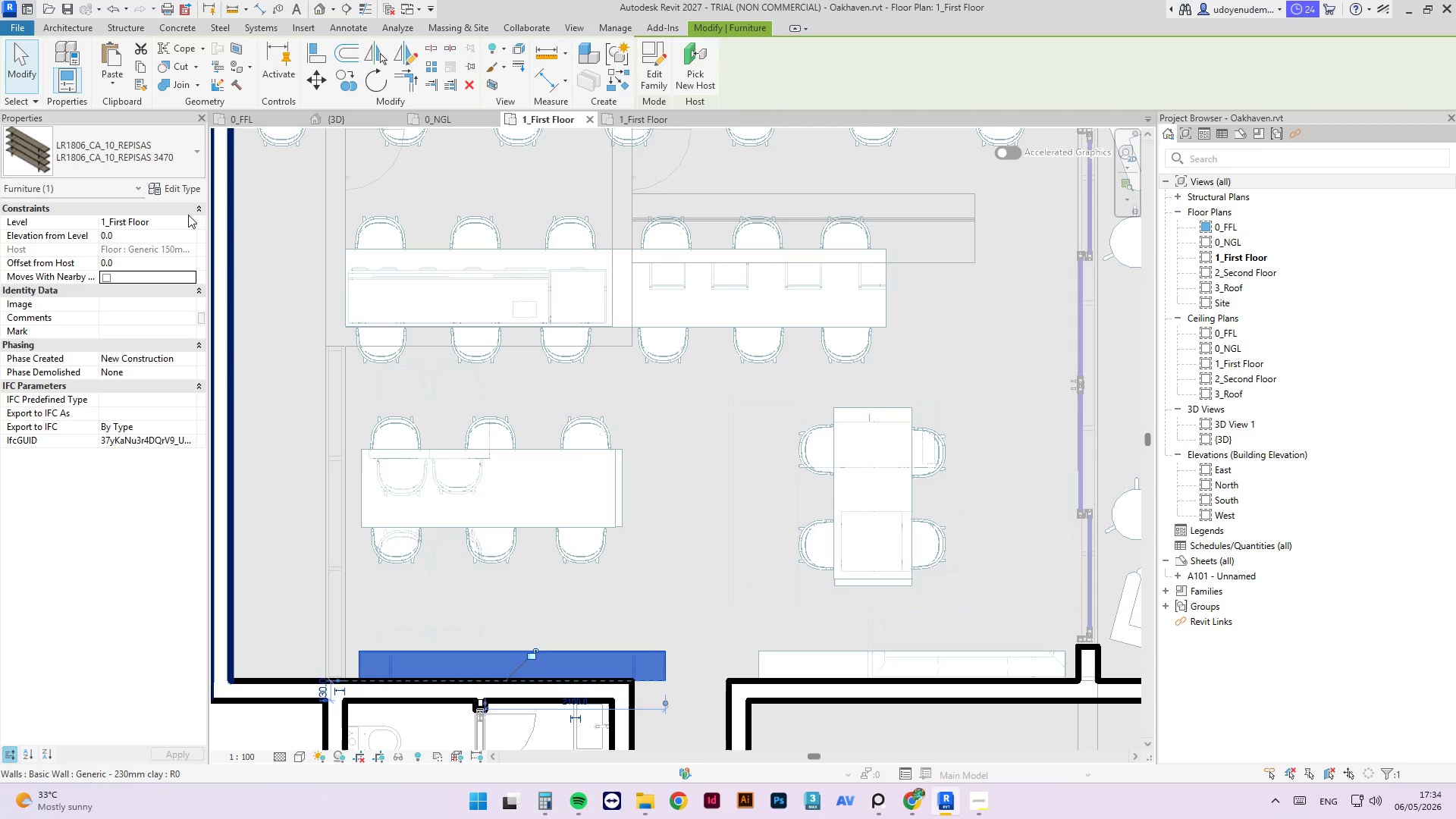 
left_click([155, 154])
 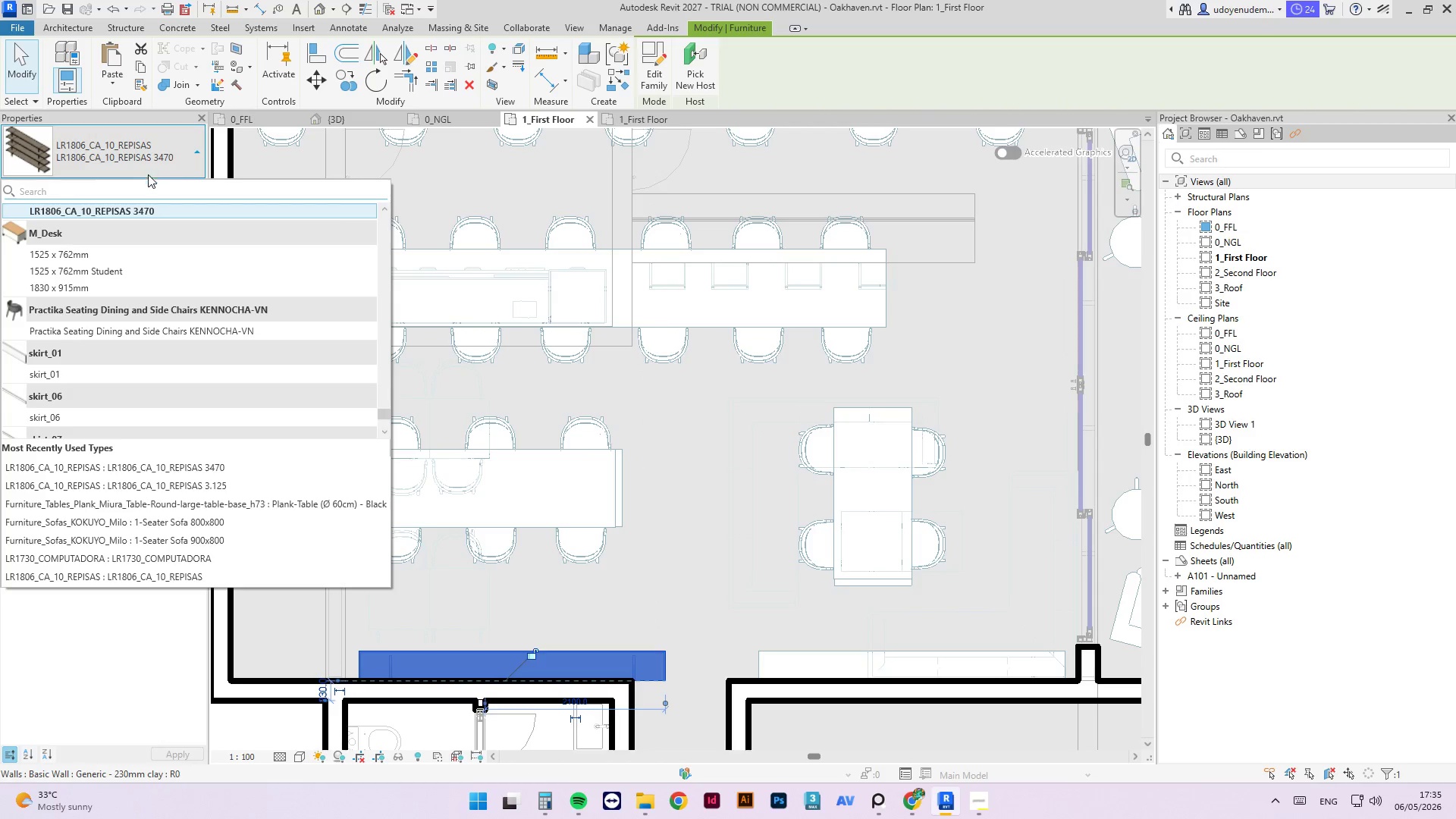 
scroll: coordinate [160, 297], scroll_direction: up, amount: 2.0
 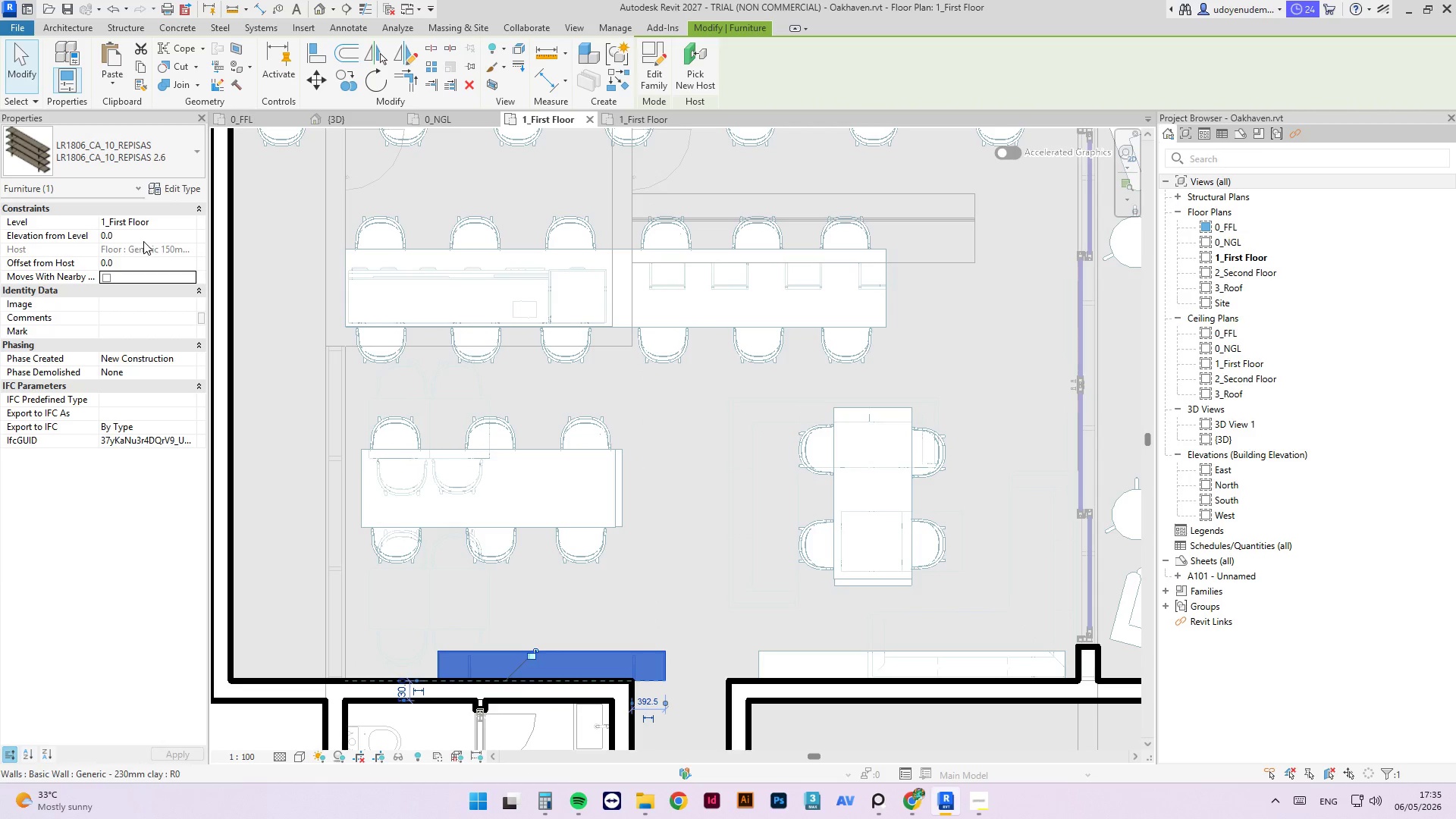 
hold_key(key=ArrowLeft, duration=0.98)
 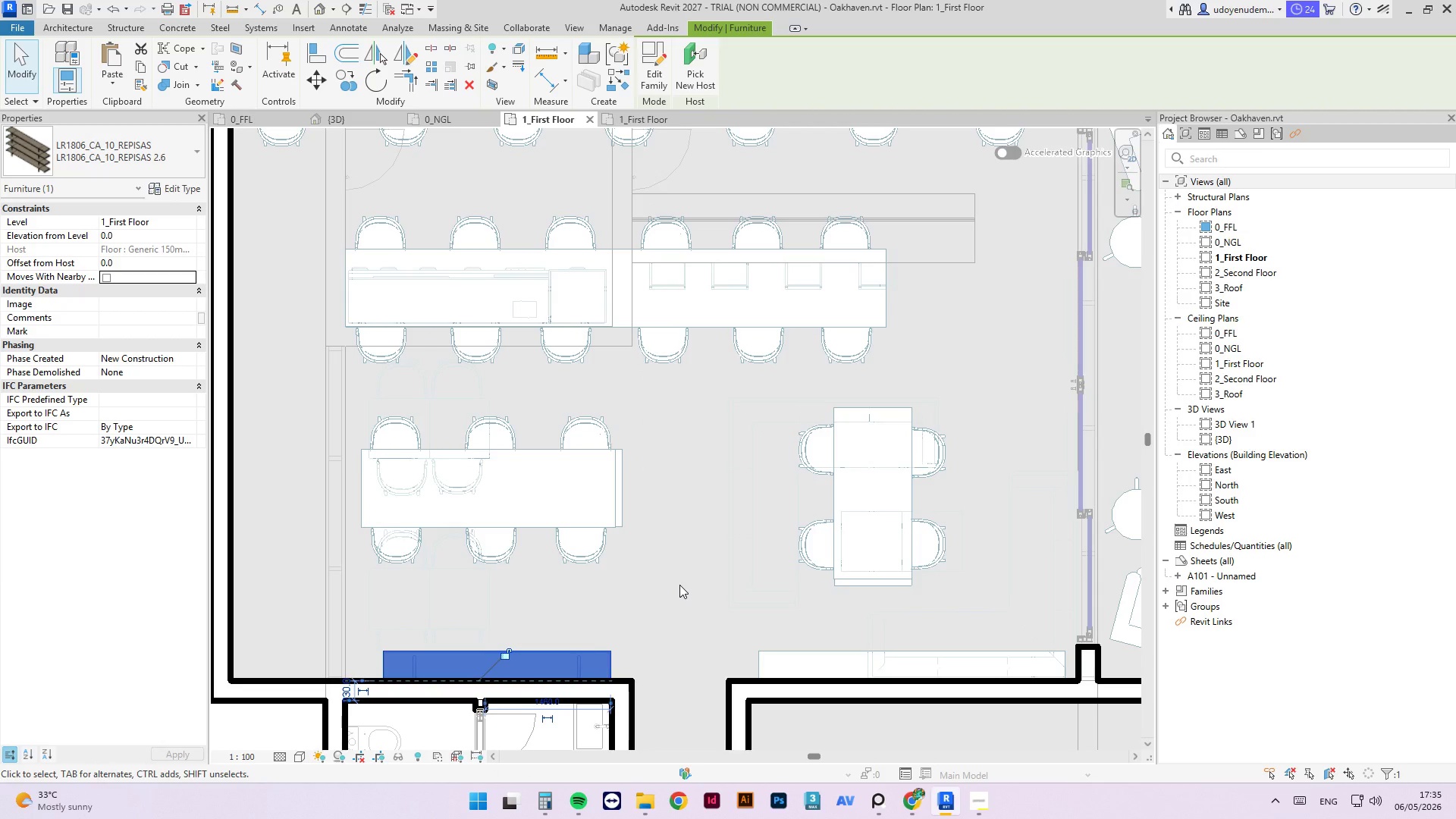 
key(ArrowRight)
 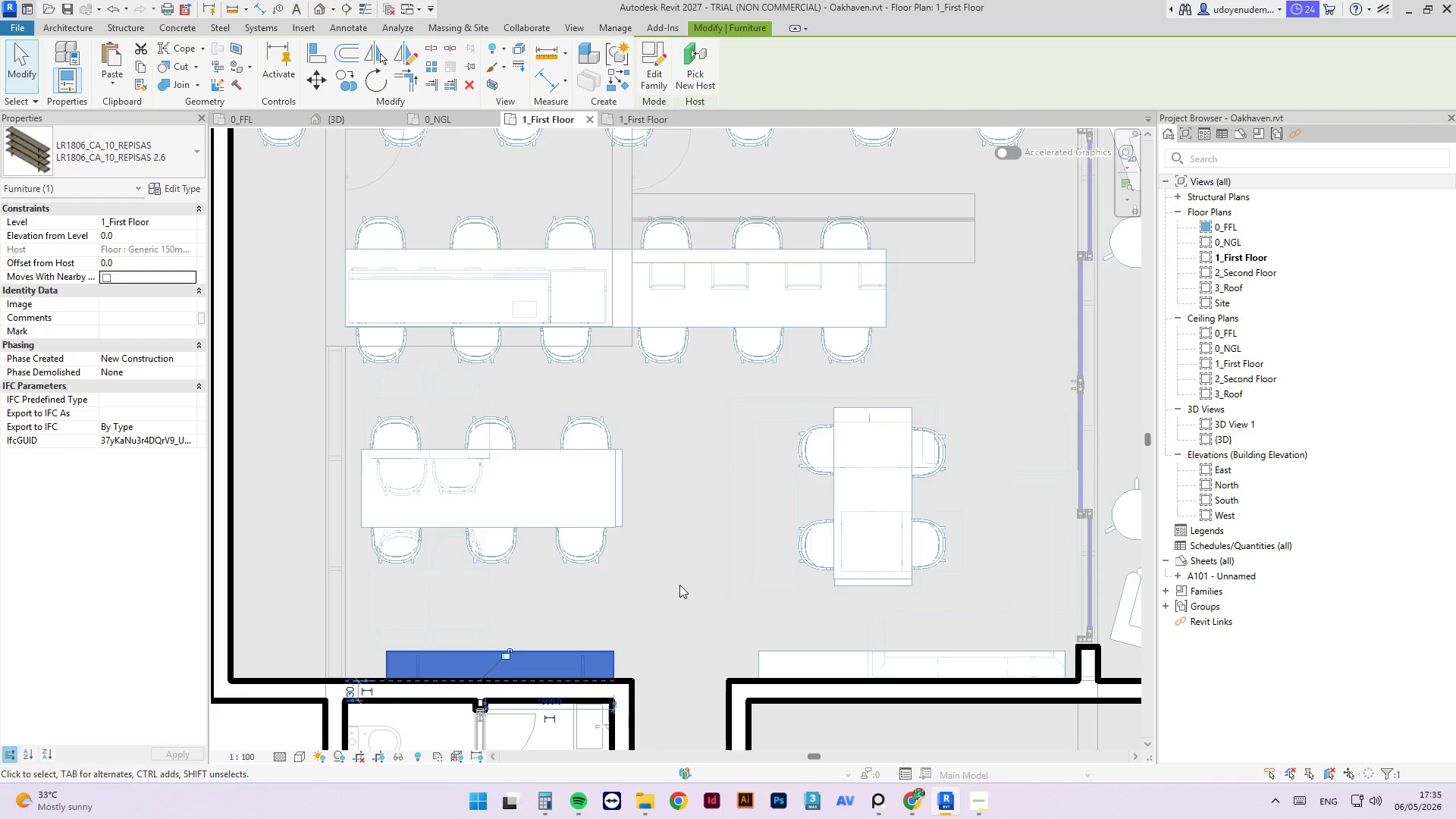 
key(ArrowLeft)
 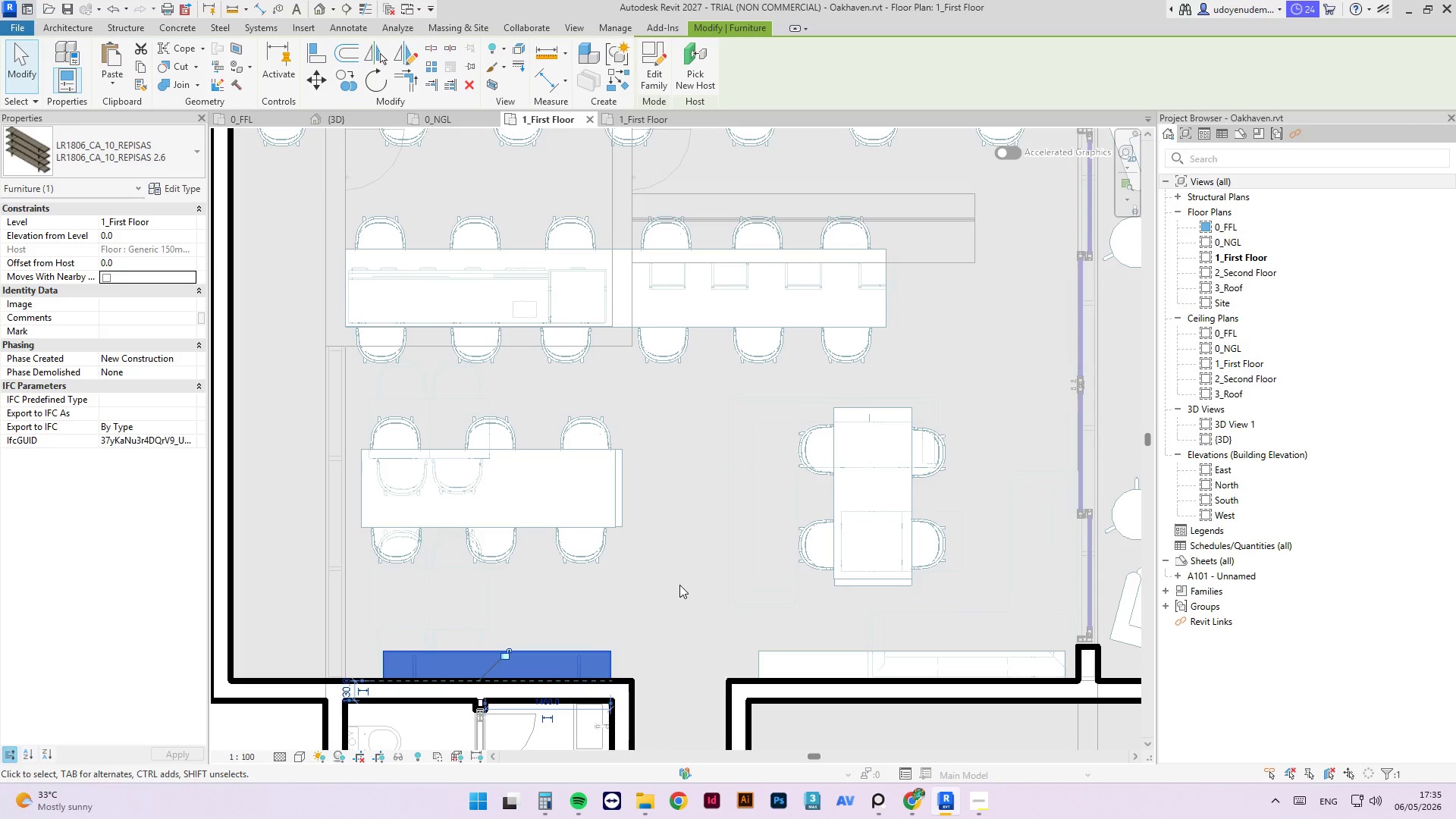 
key(ArrowLeft)
 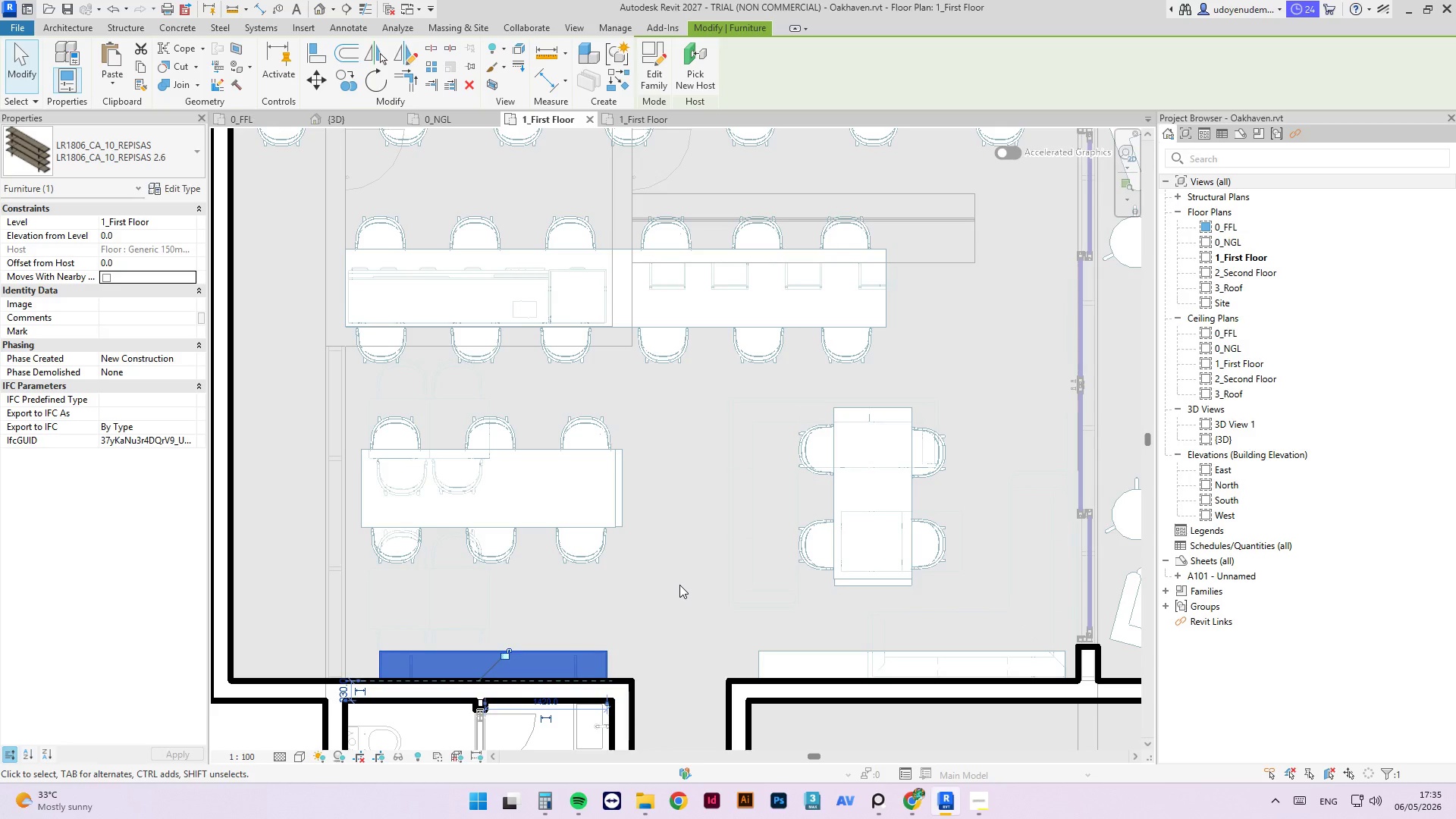 
key(ArrowLeft)
 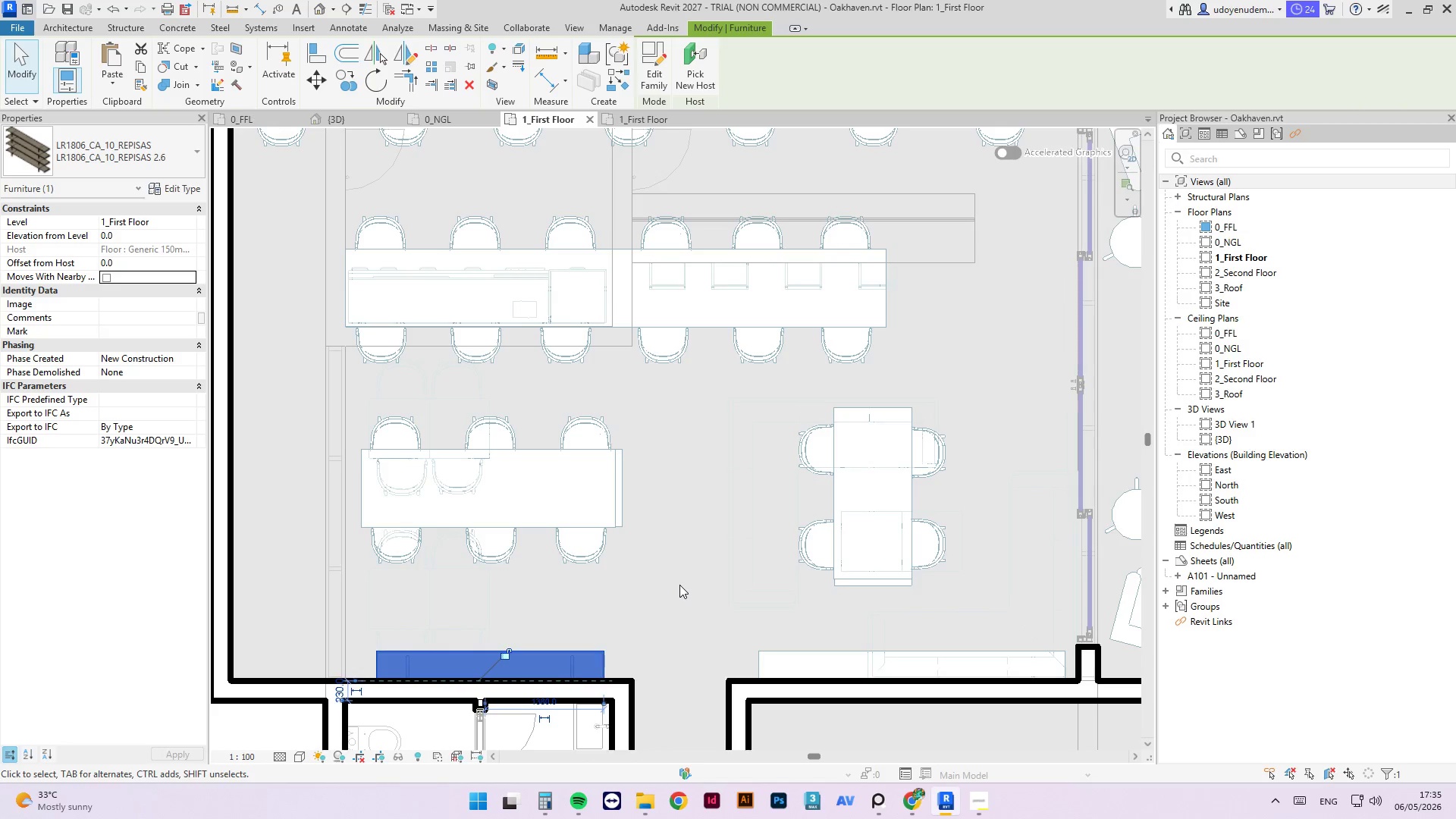 
key(ArrowLeft)
 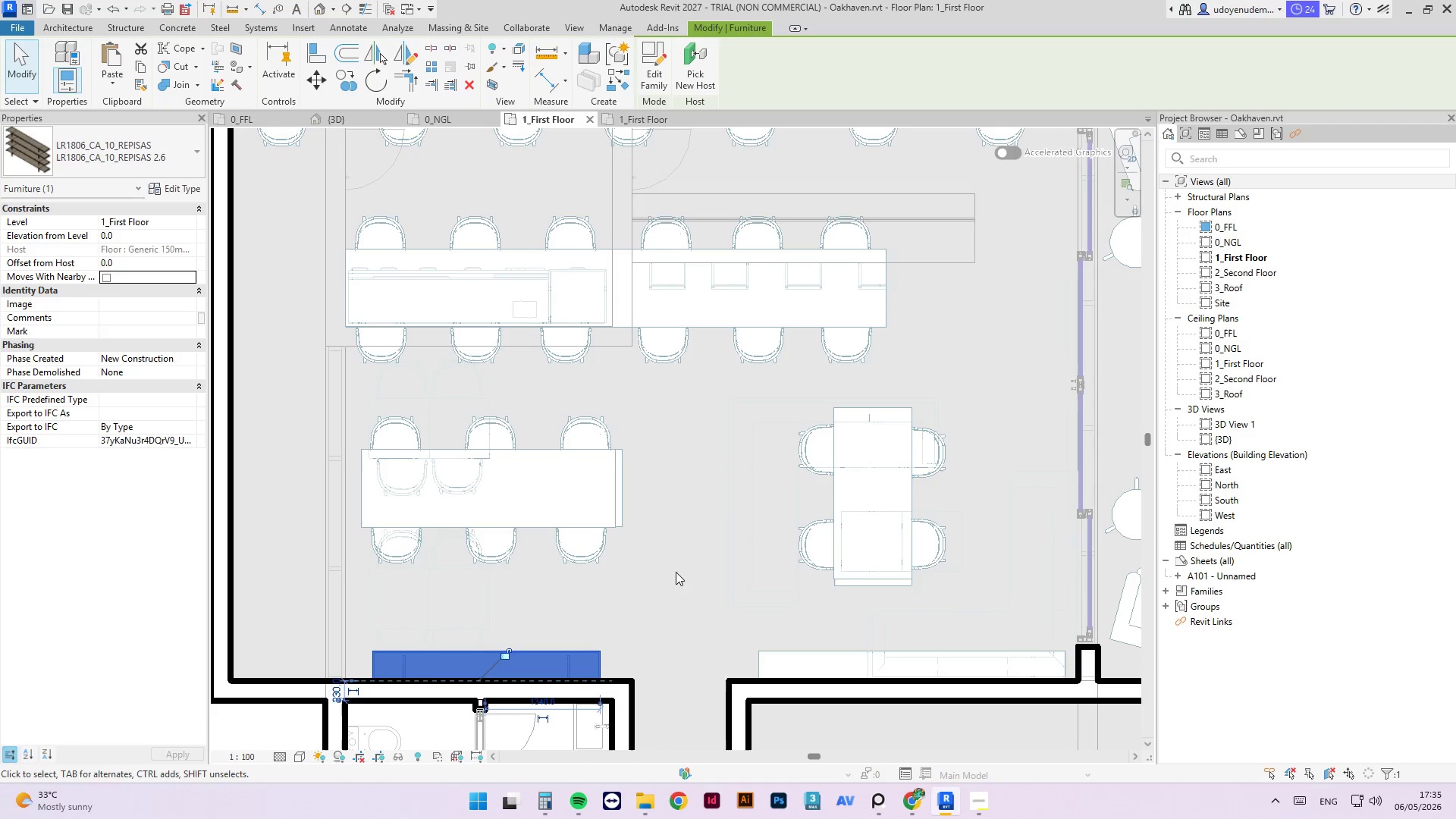 
key(Escape)
 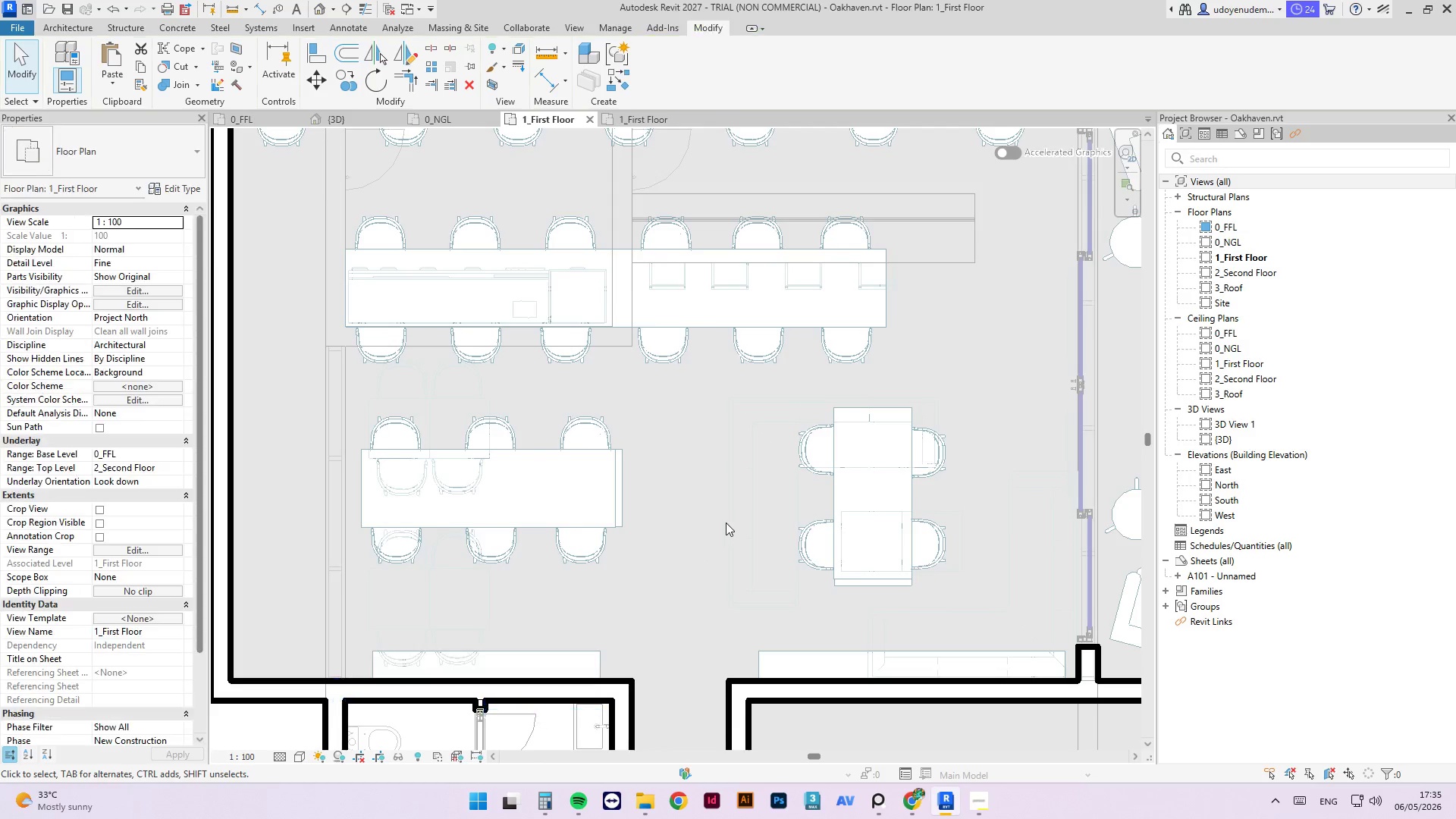 
key(Escape)
 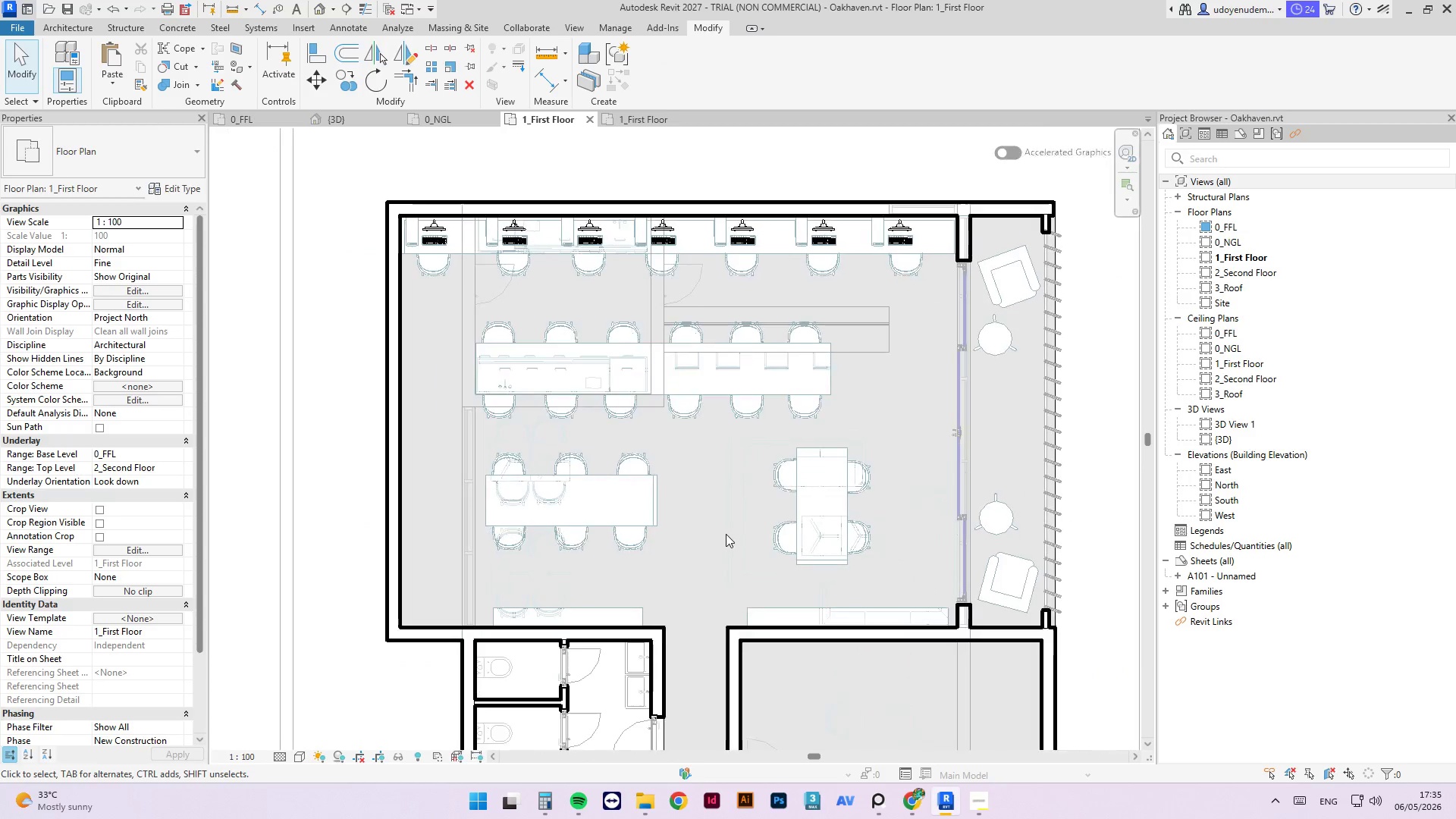 
key(Escape)
 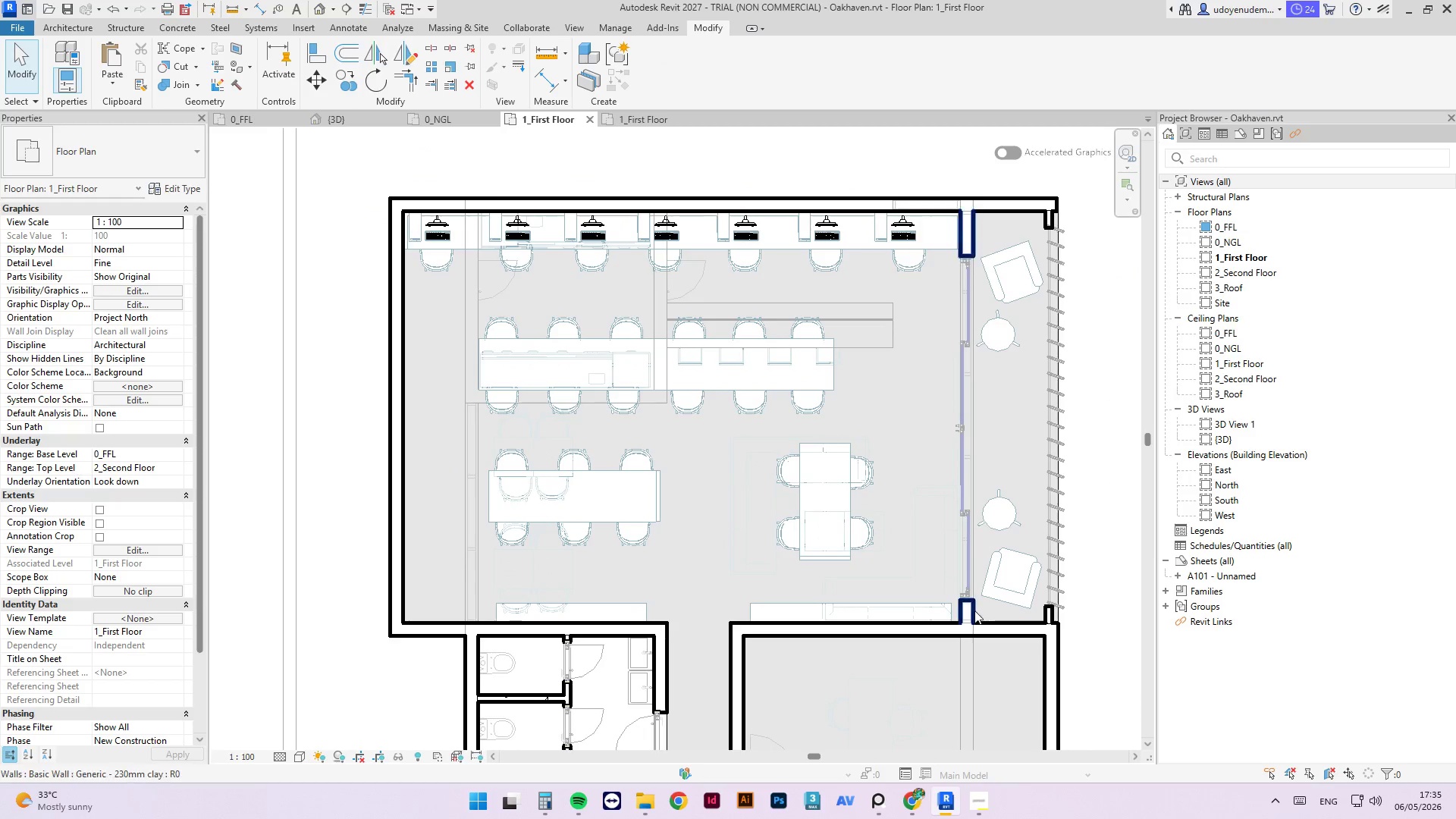 
scroll: coordinate [1029, 613], scroll_direction: down, amount: 3.0
 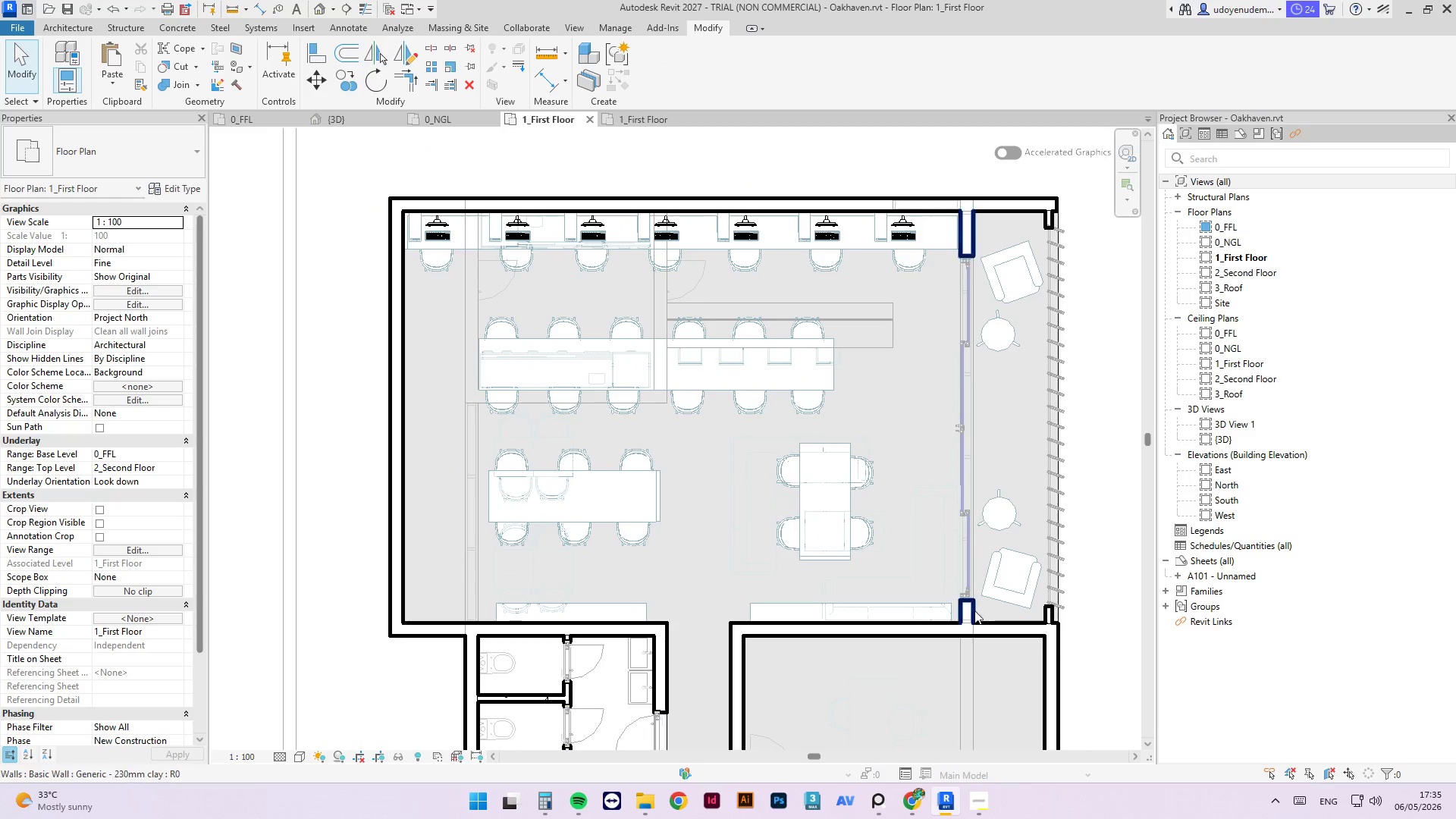 
left_click([971, 611])
 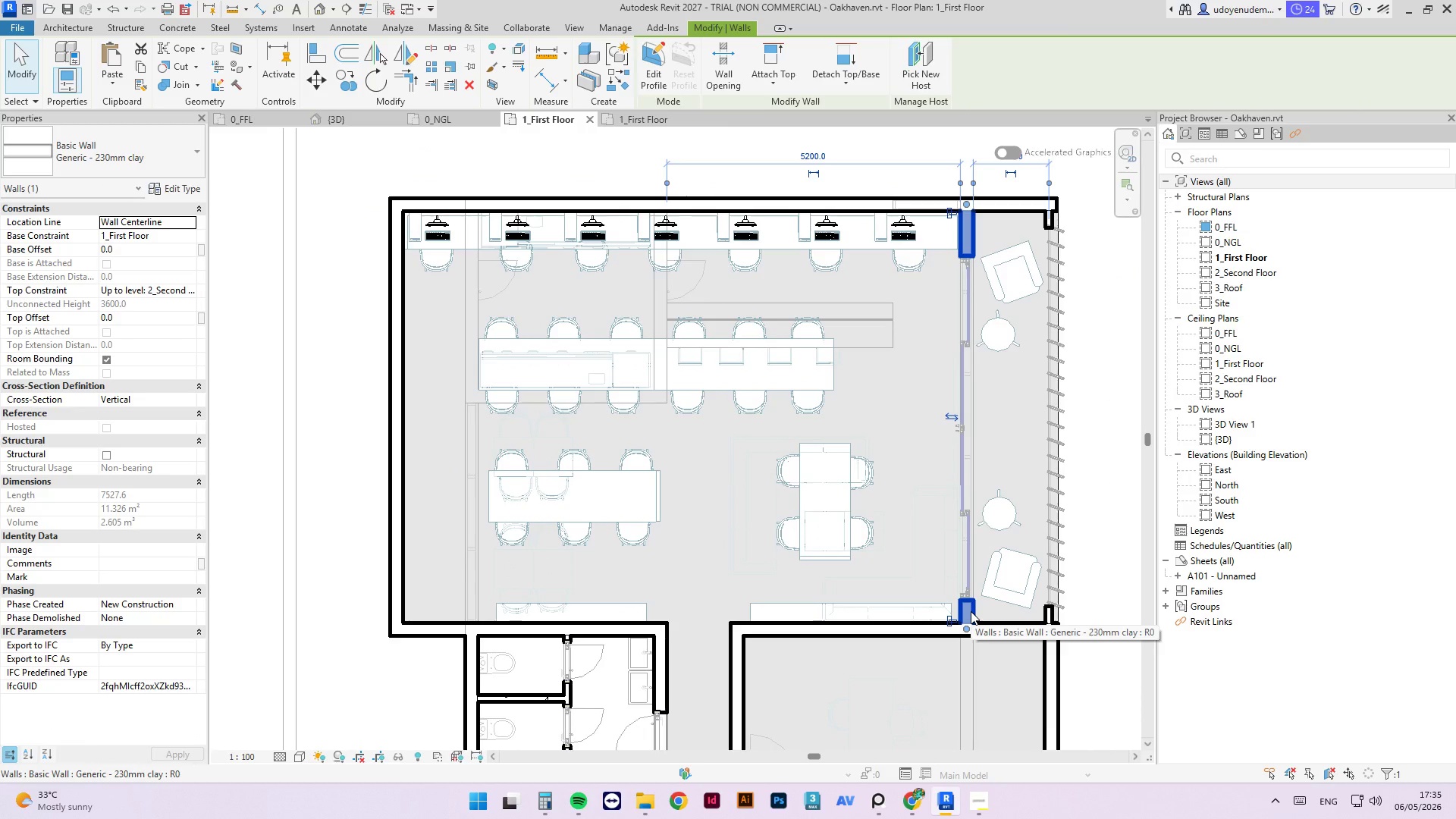 
key(C)
 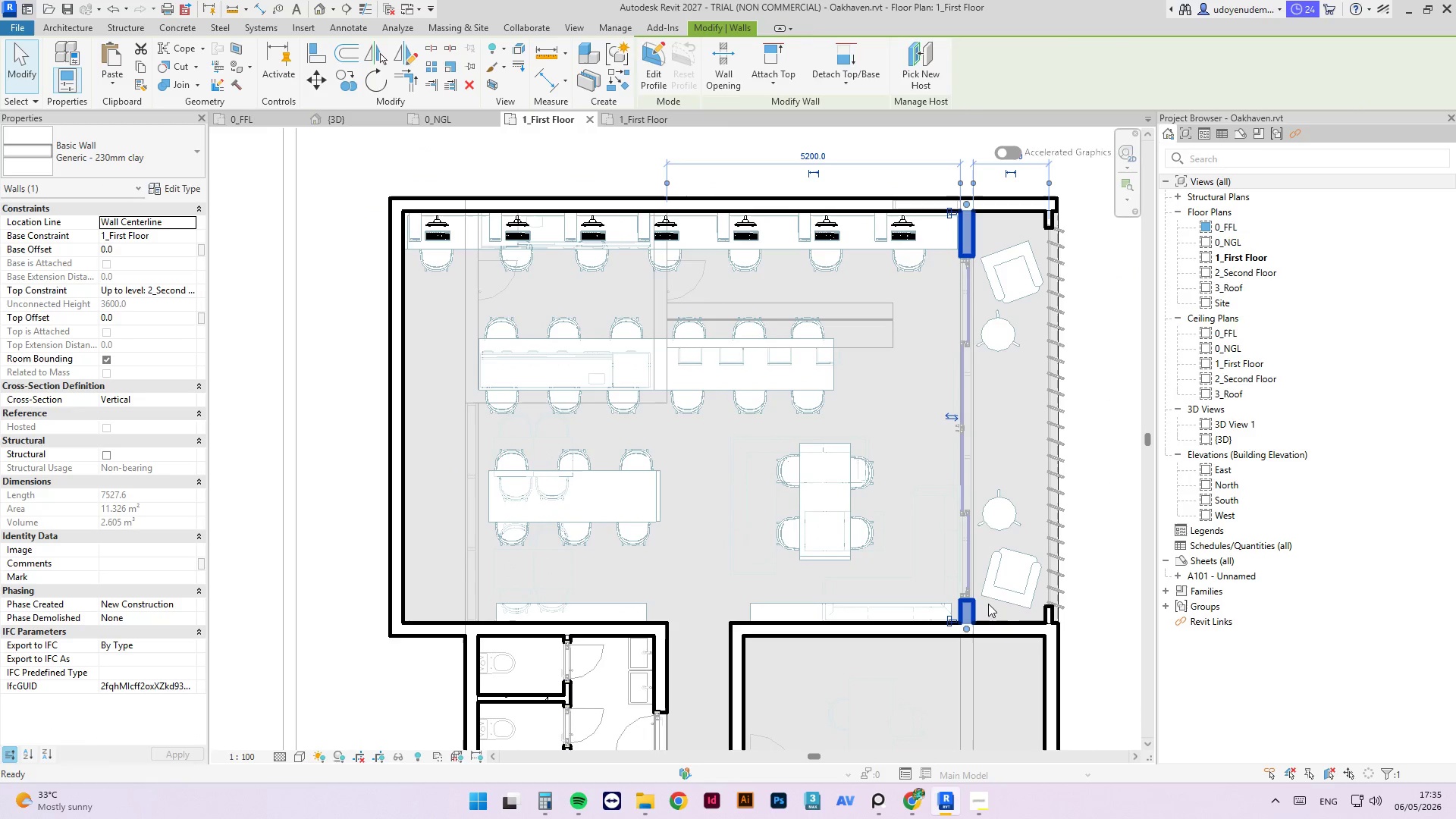 
left_click([472, 625])
 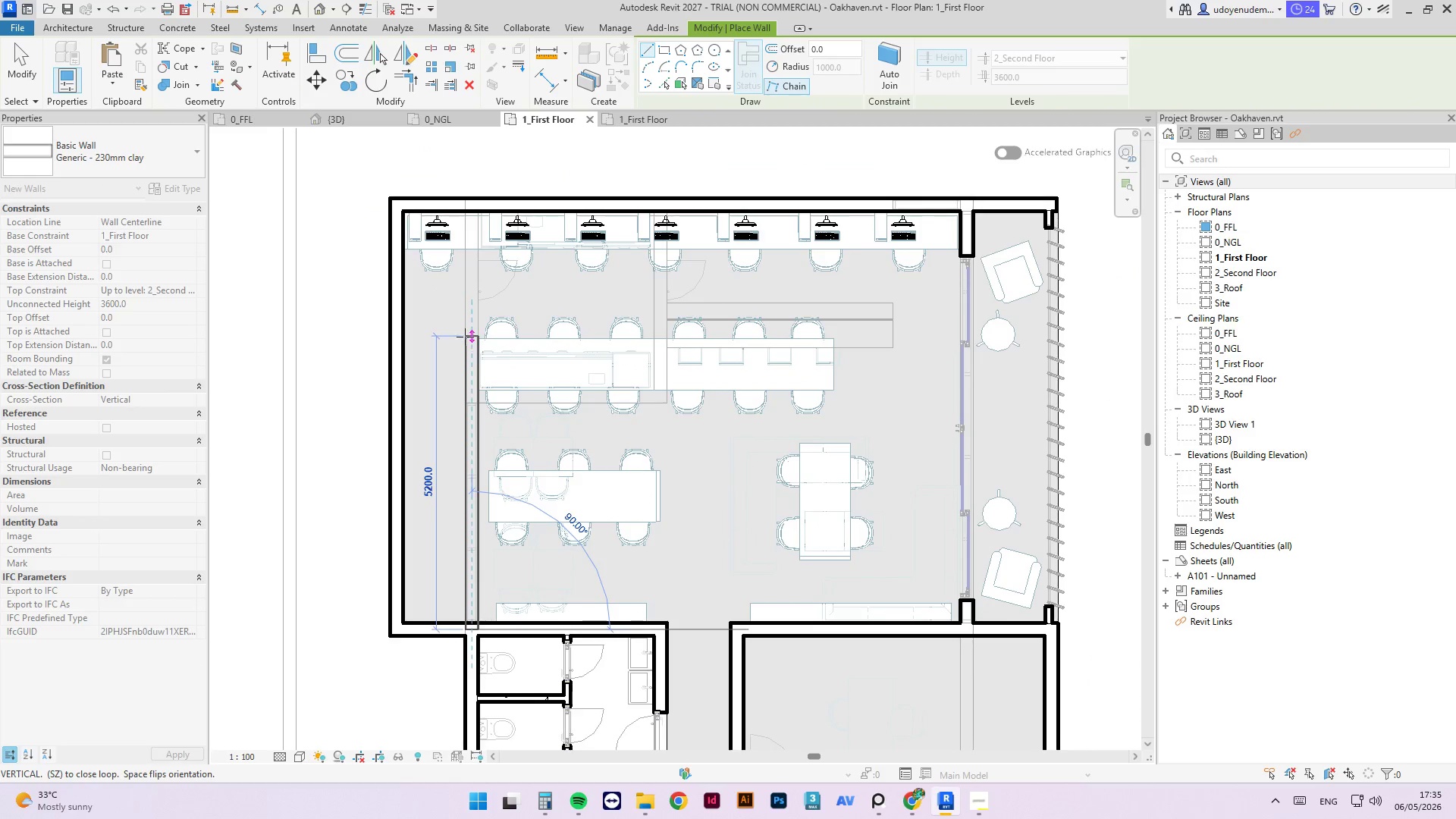 
left_click([465, 334])
 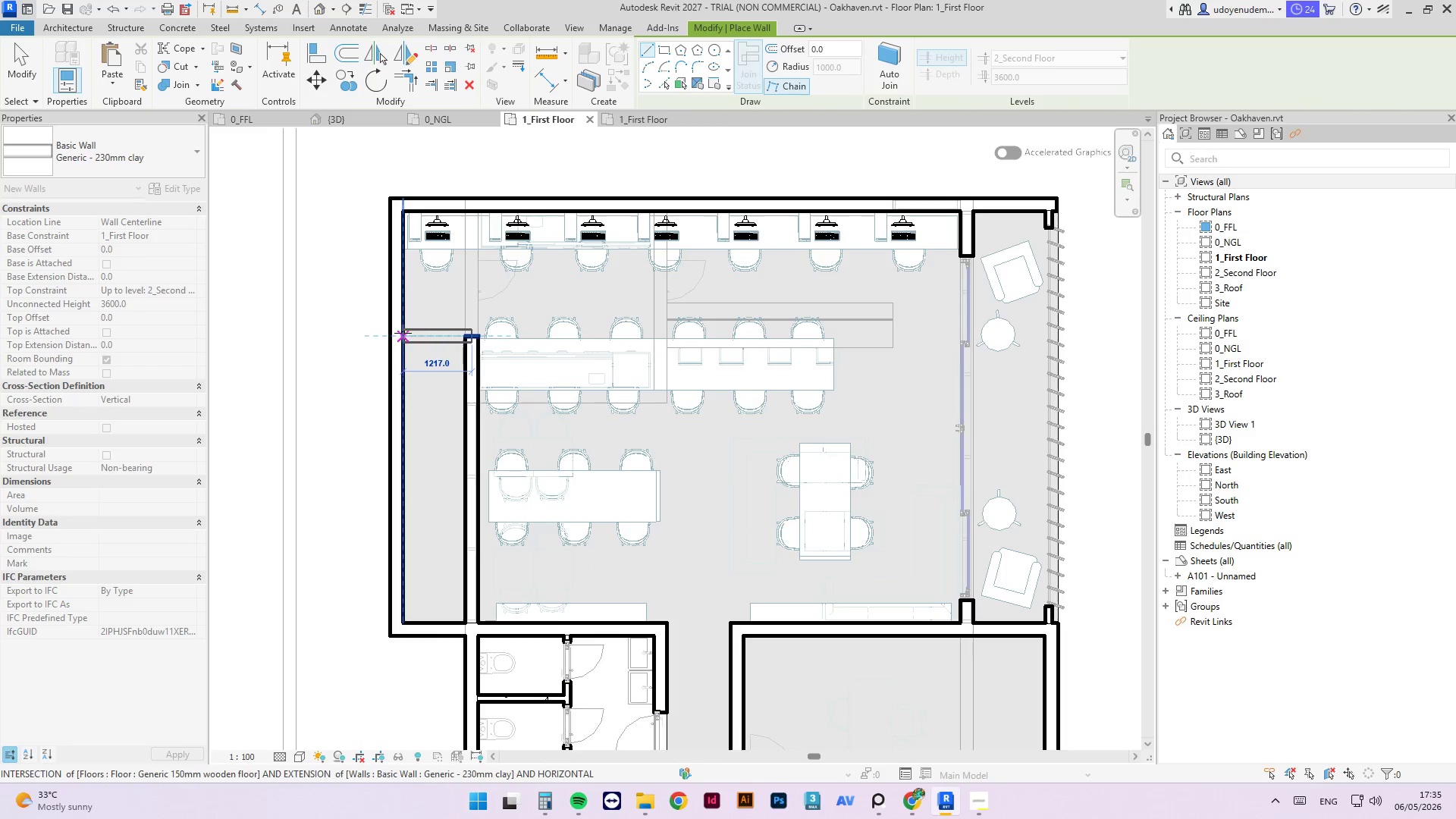 
left_click([400, 332])
 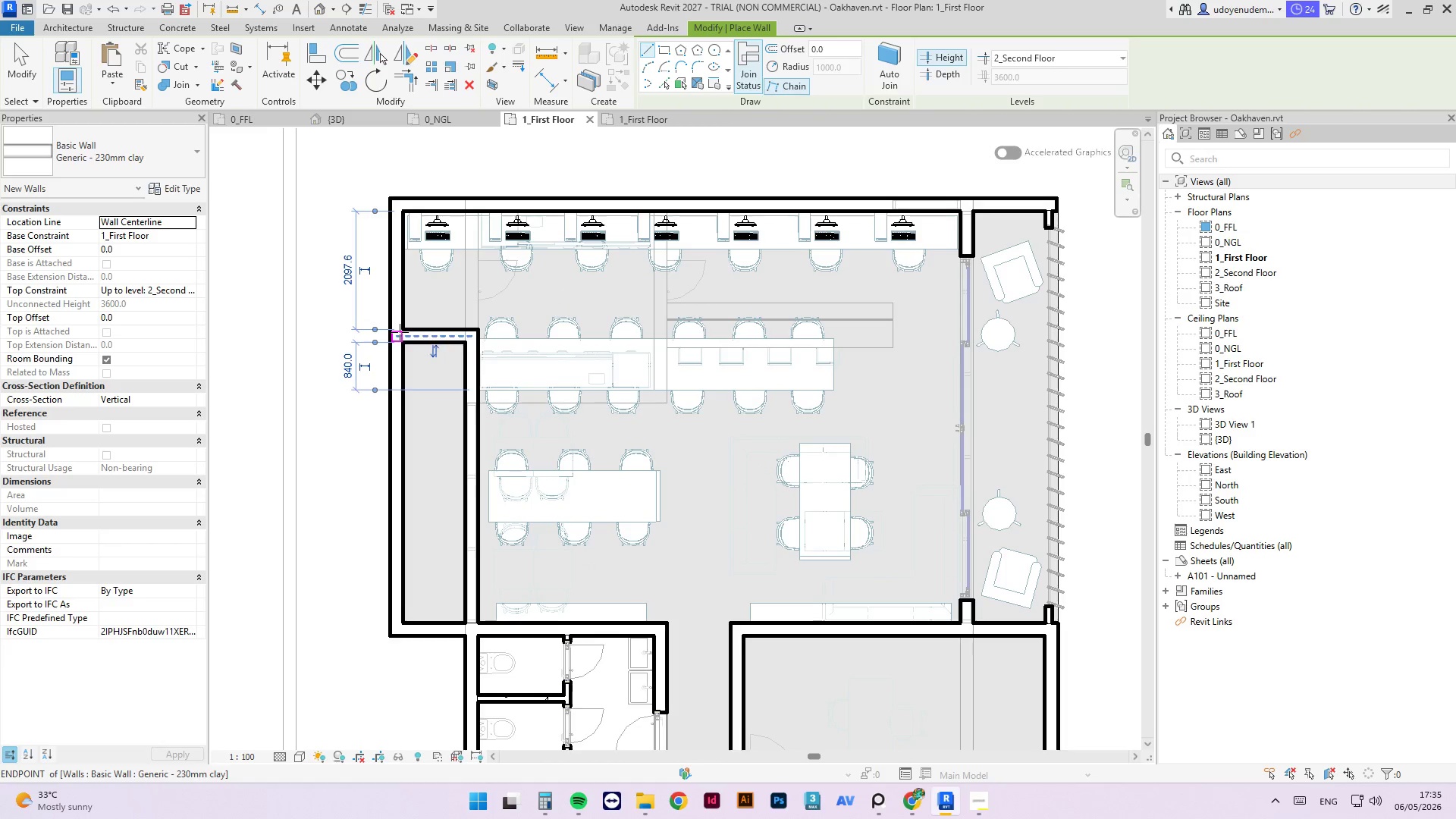 
key(Escape)
 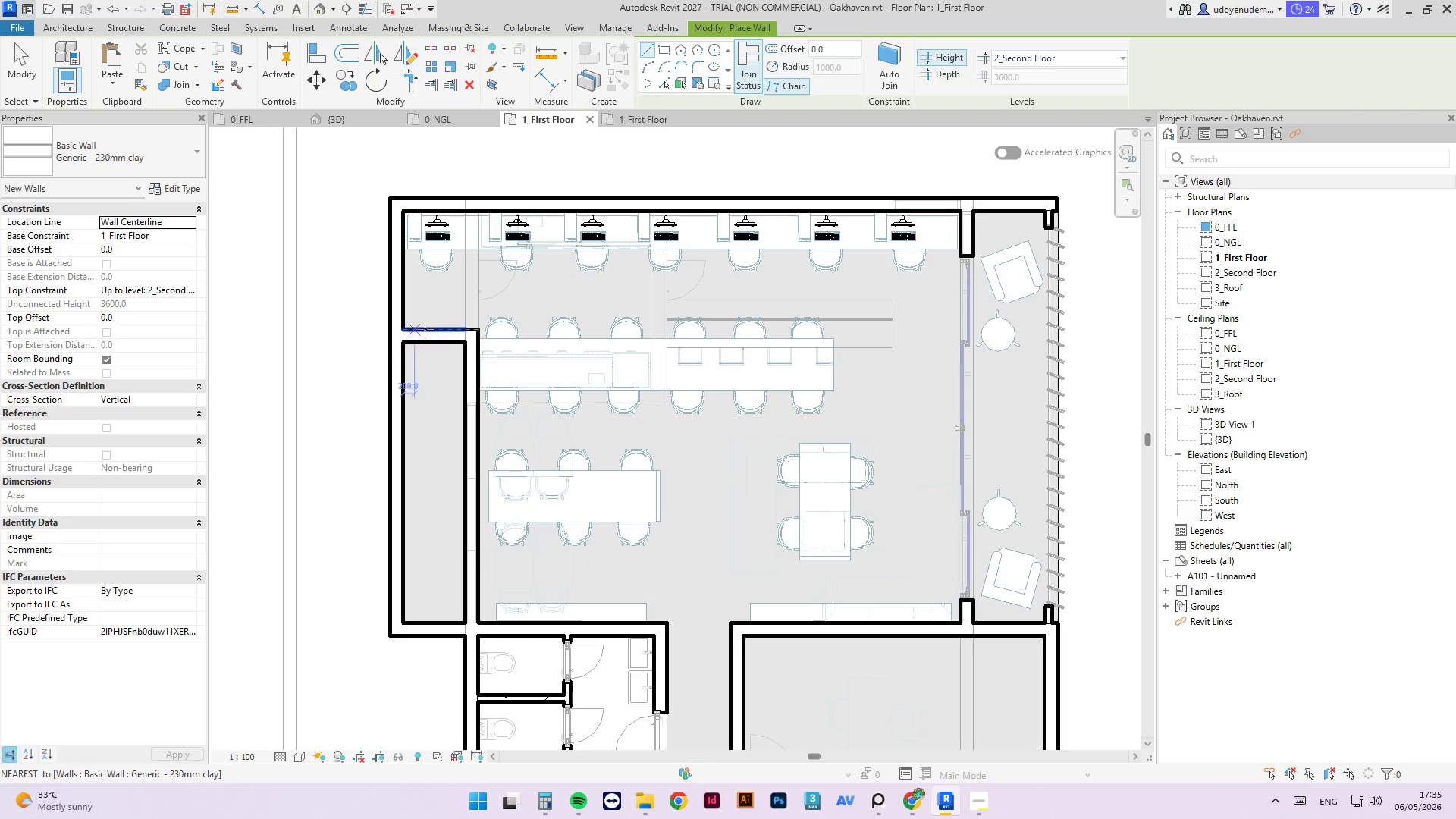 
key(Escape)
 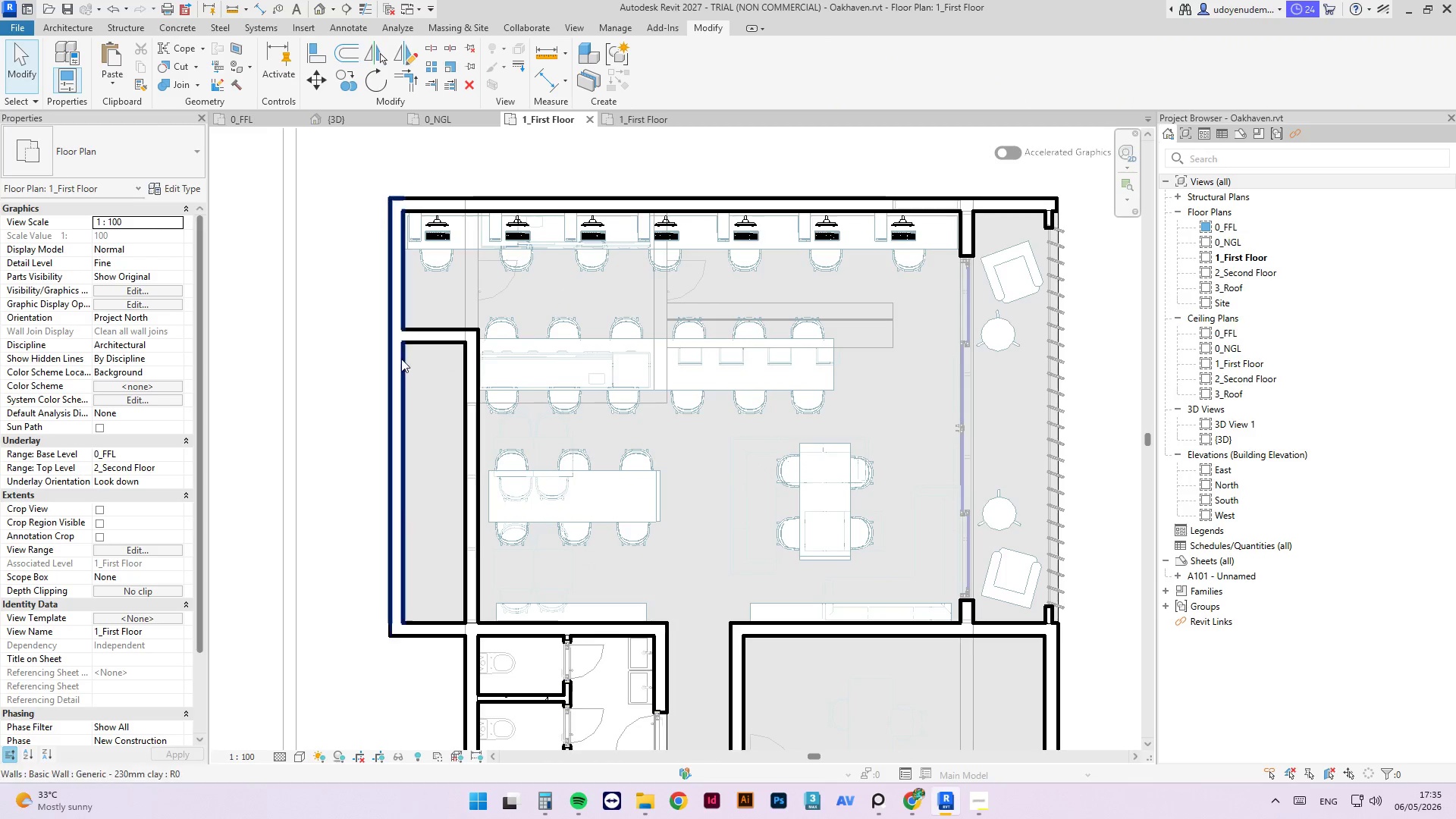 
left_click([397, 359])
 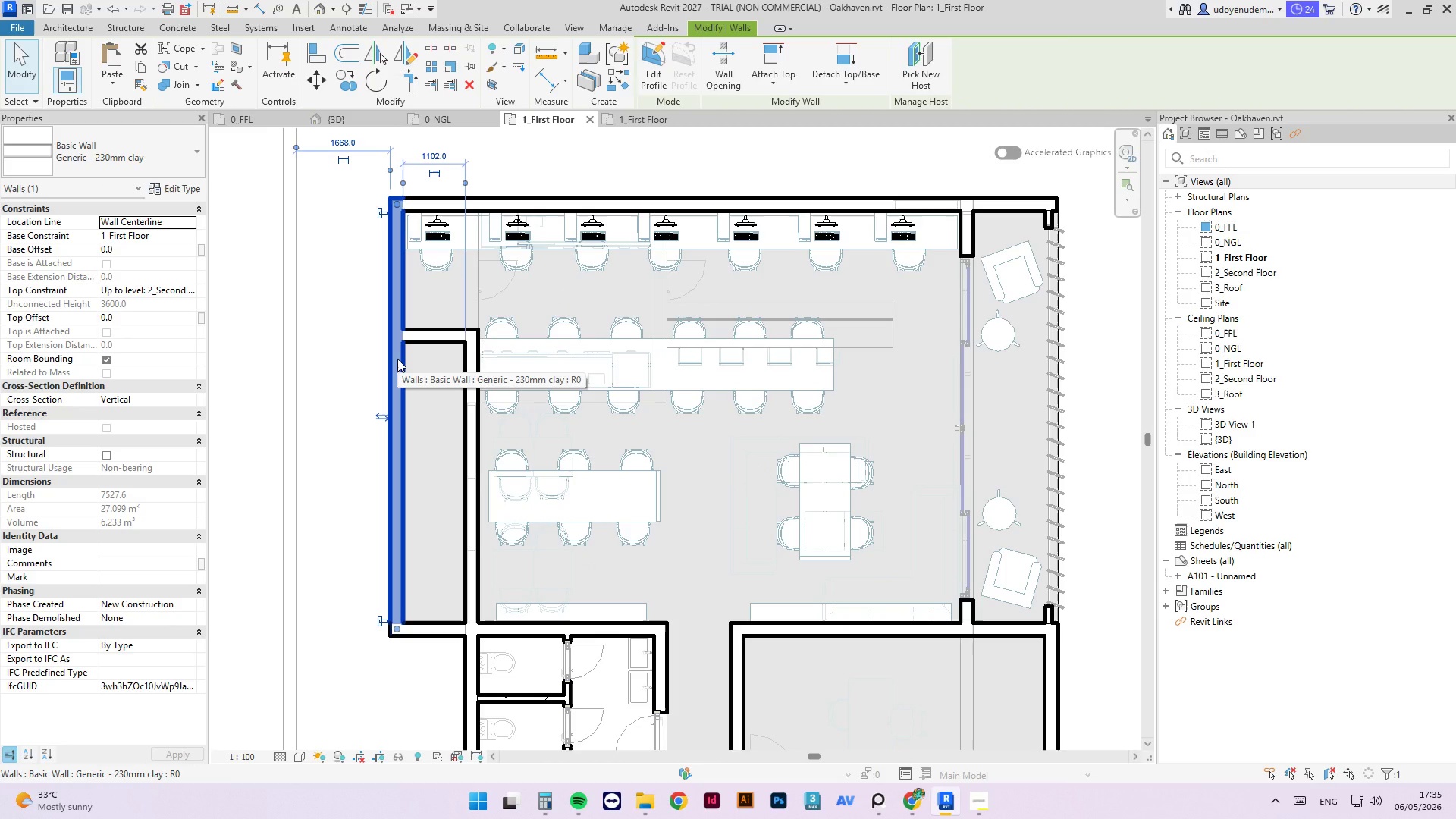 
type(tr)
 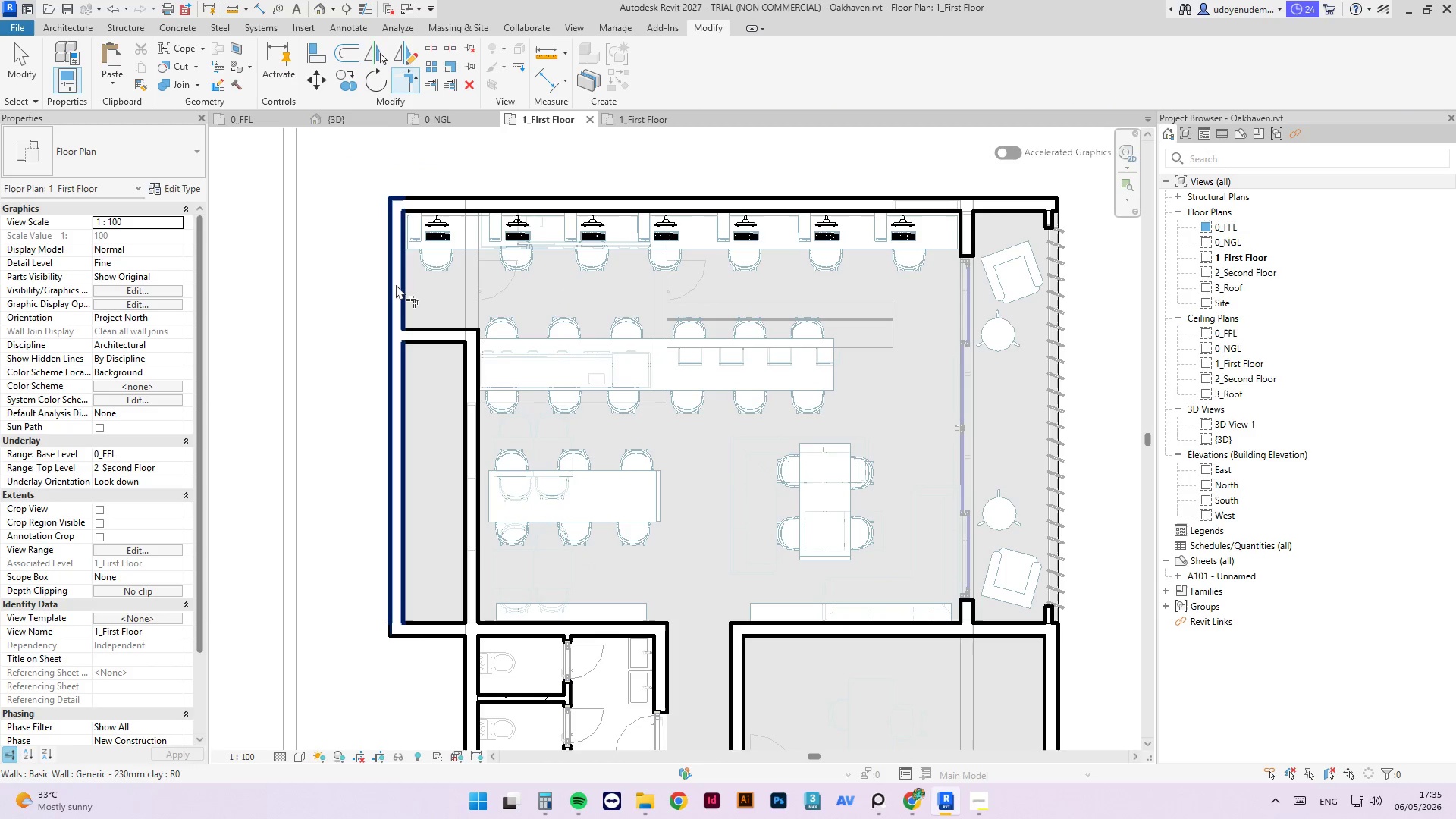 
left_click([396, 284])
 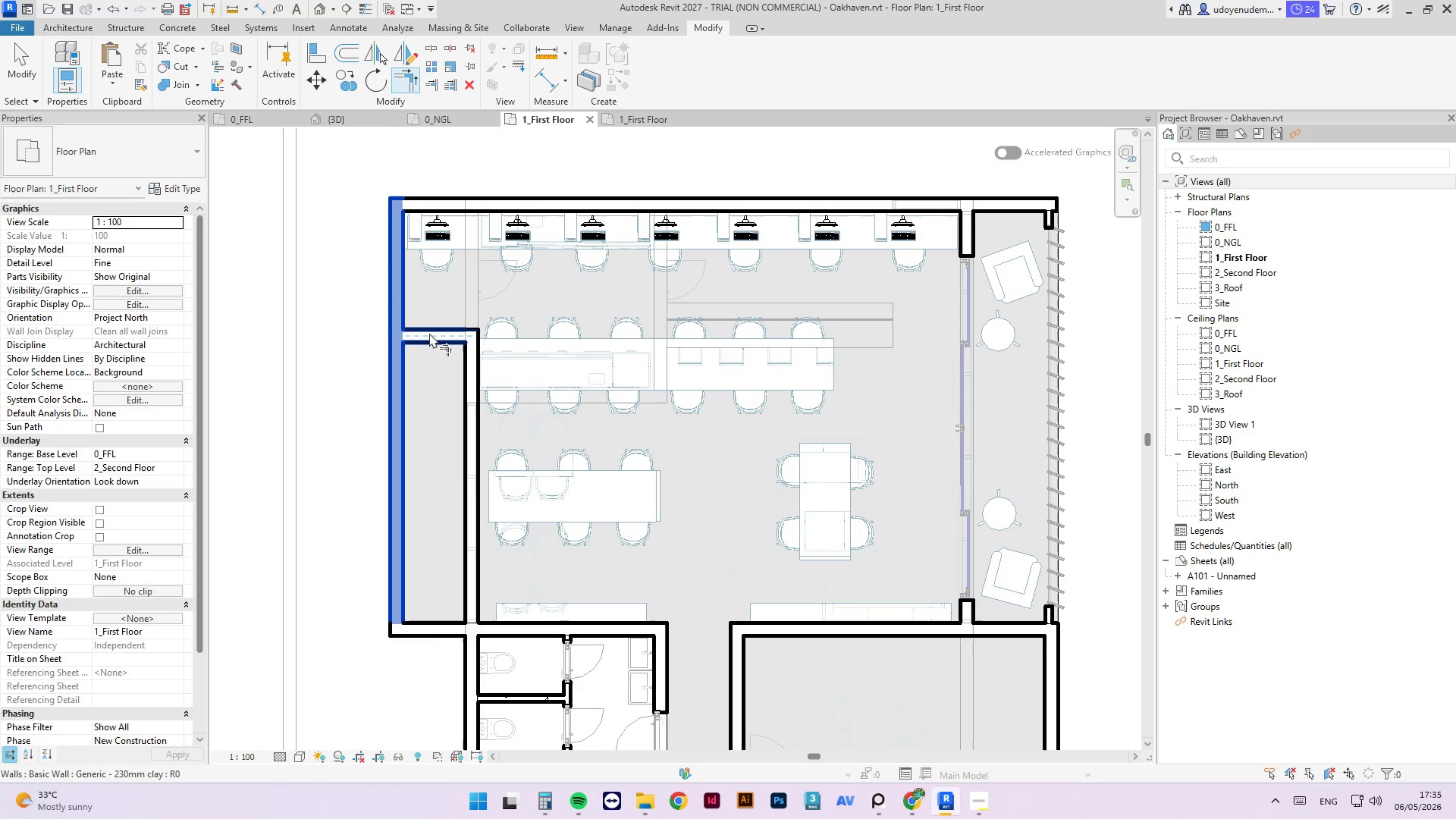 
left_click([430, 334])
 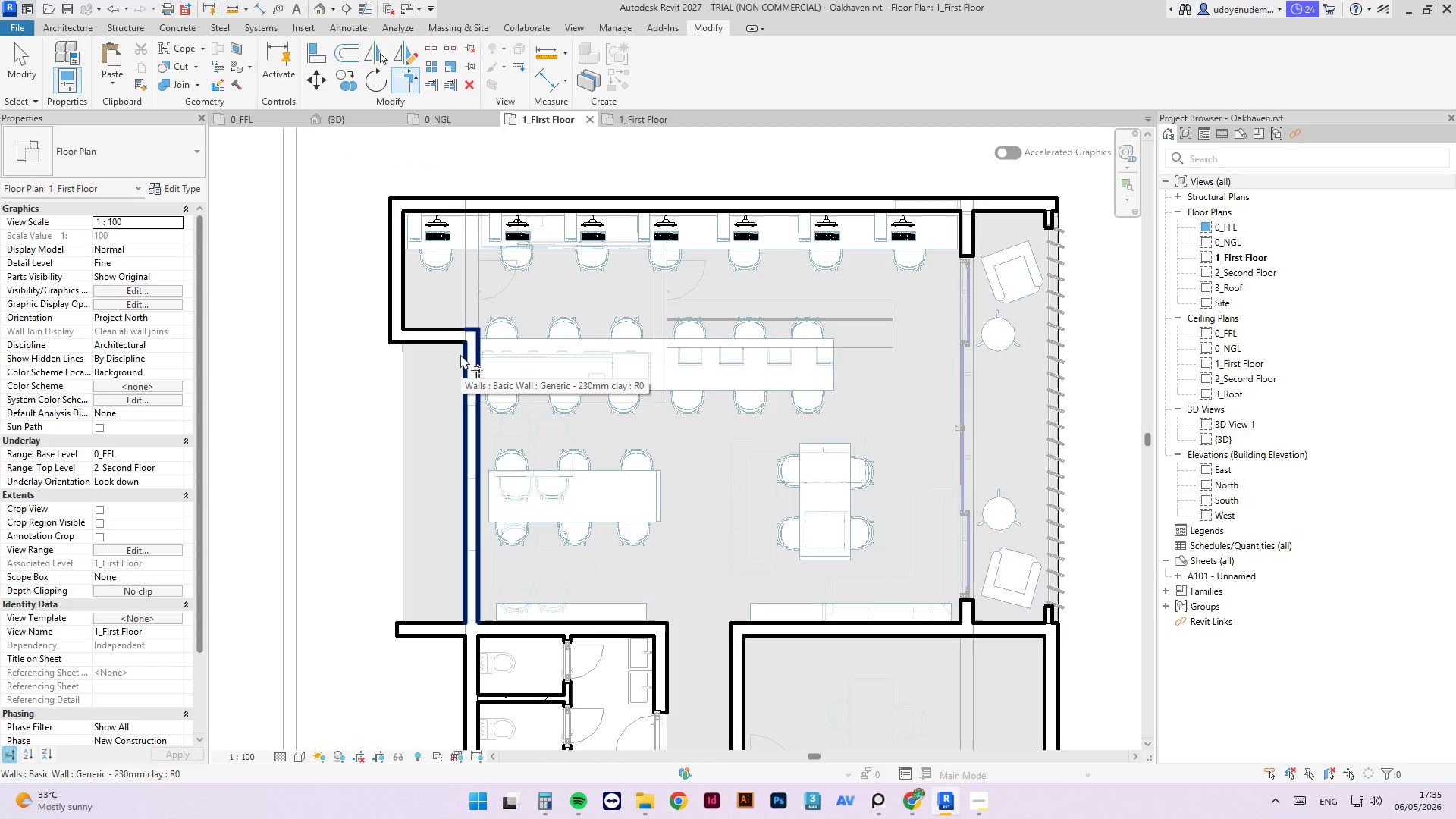 
key(Escape)
 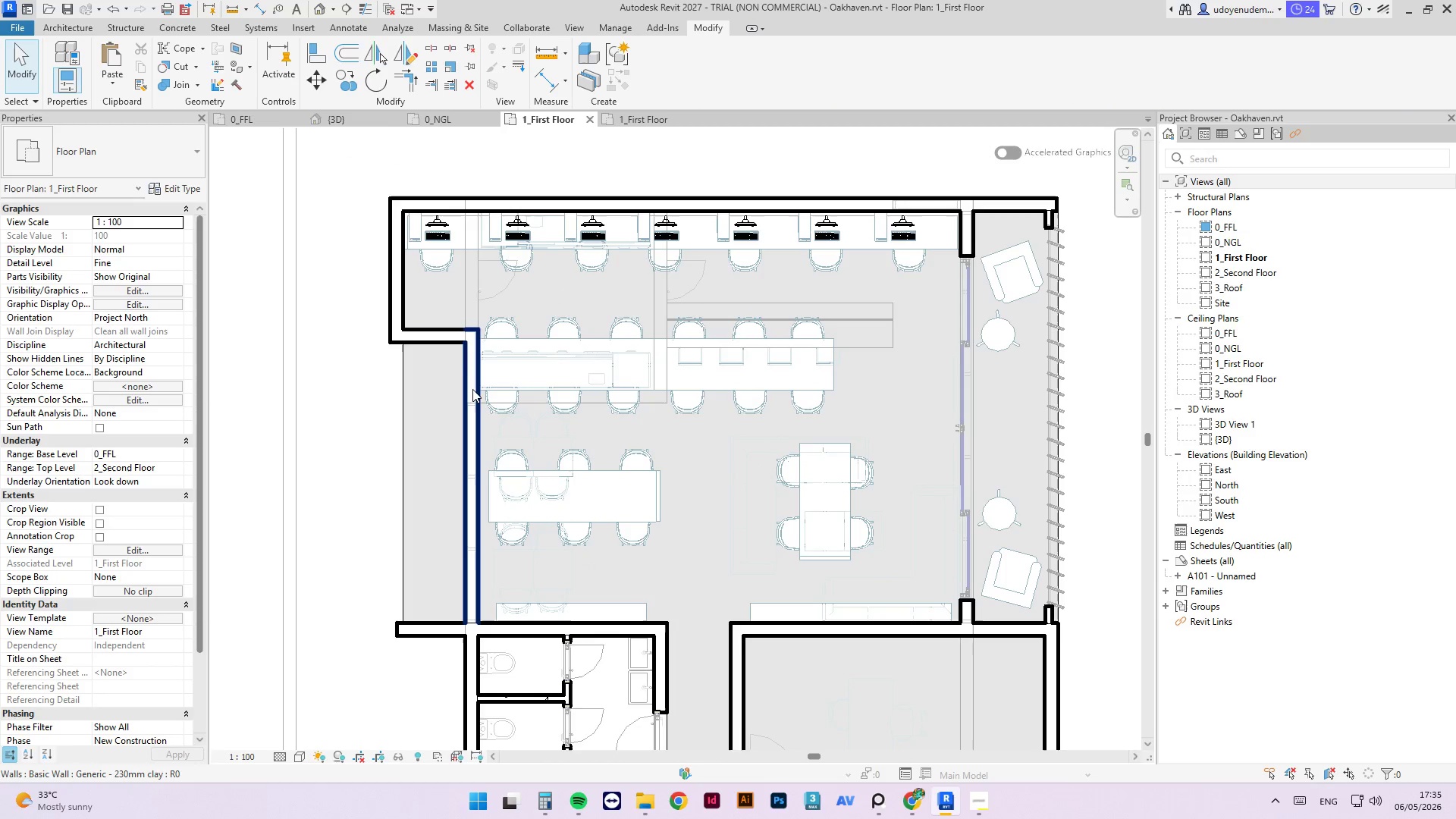 
key(Escape)
 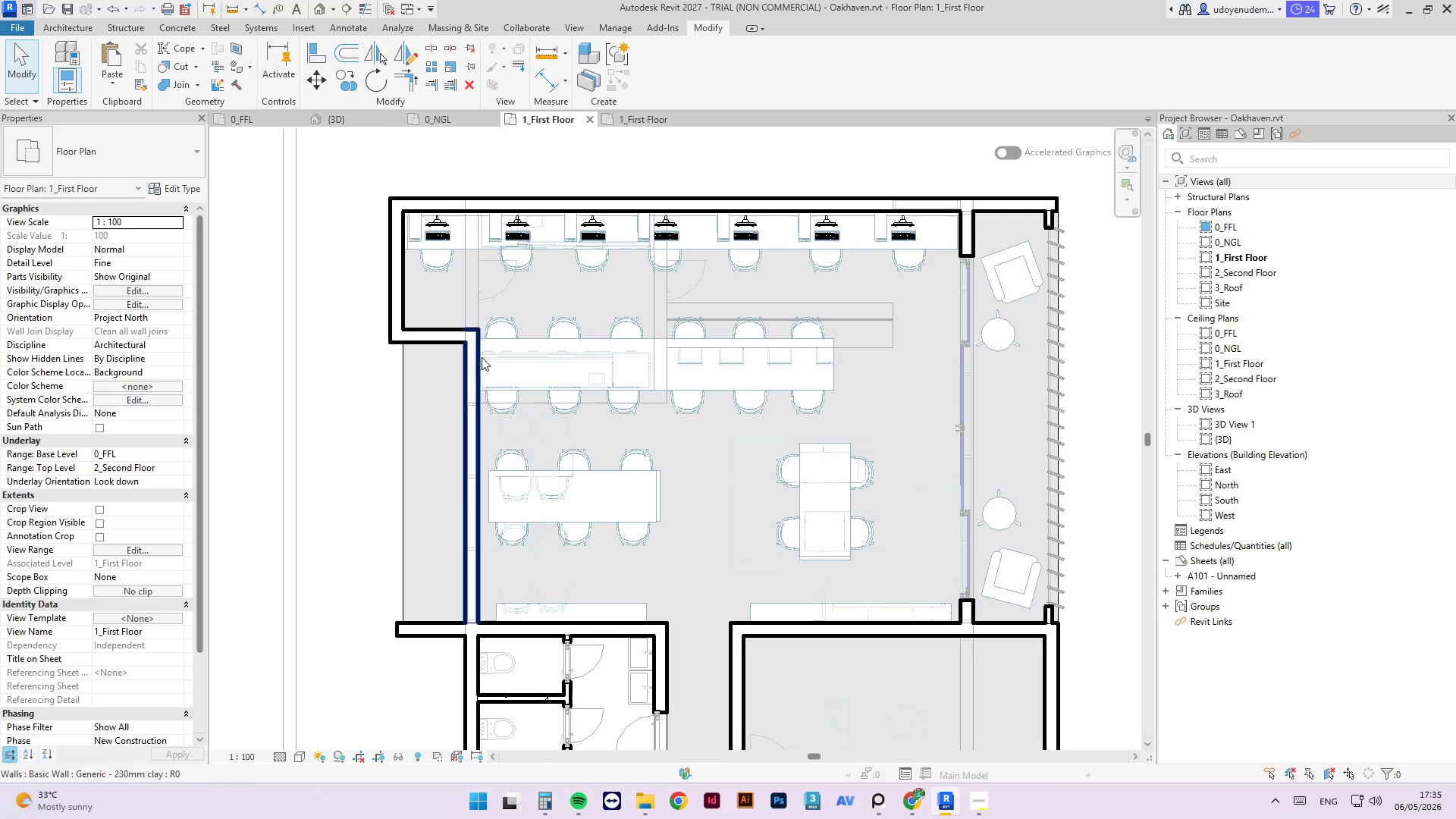 
left_click([503, 326])
 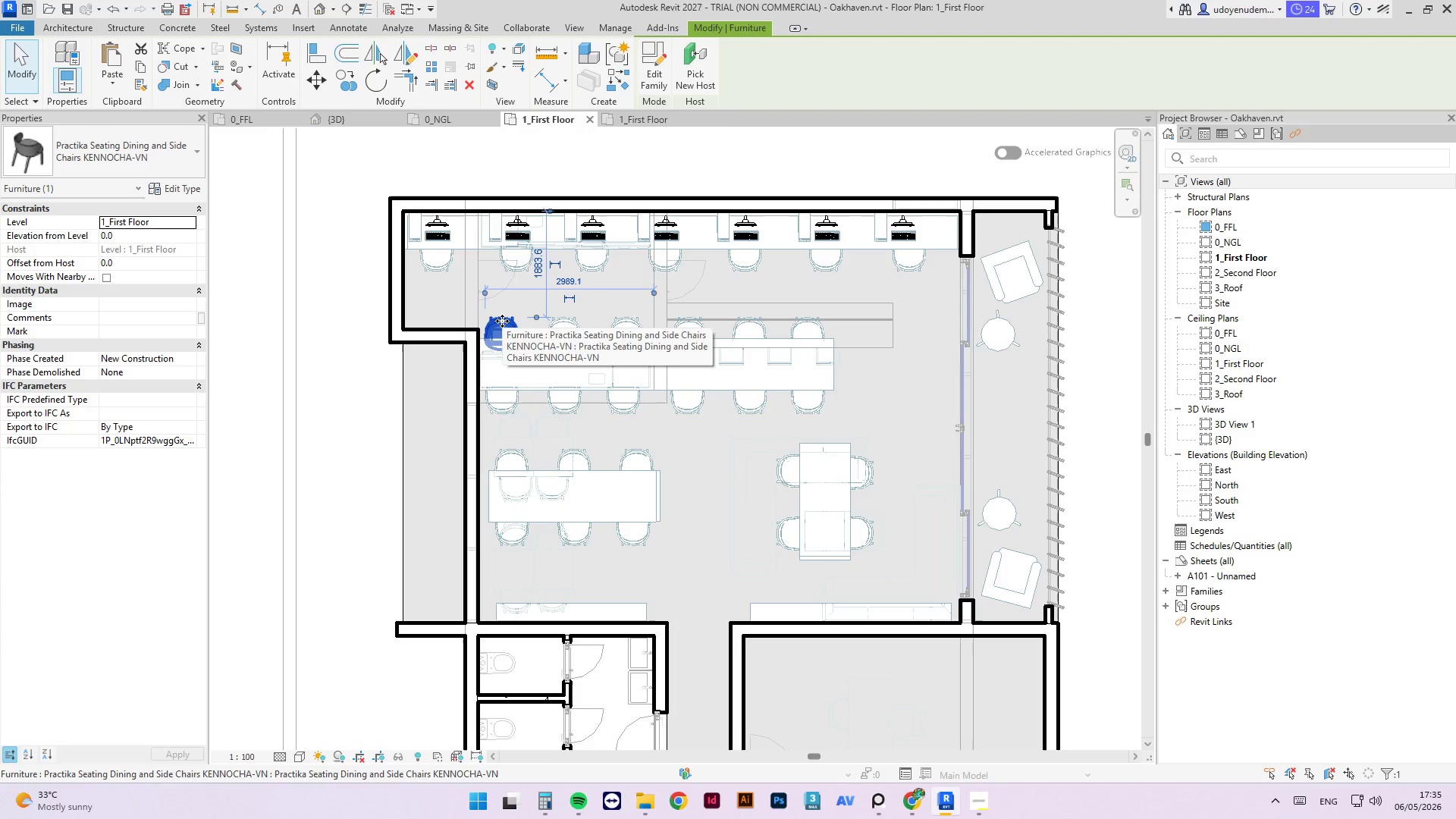 
key(ArrowRight)
 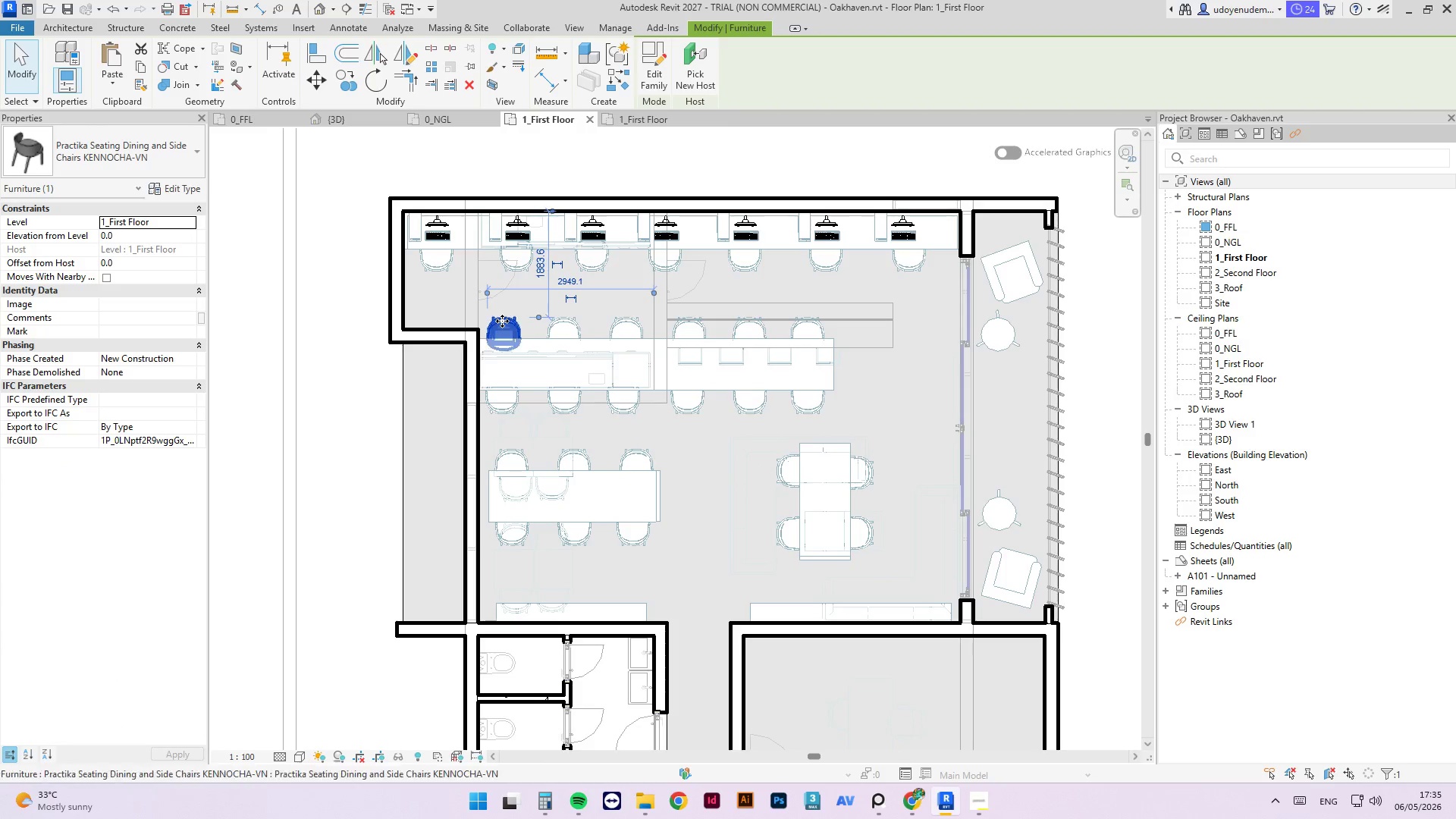 
key(ArrowRight)
 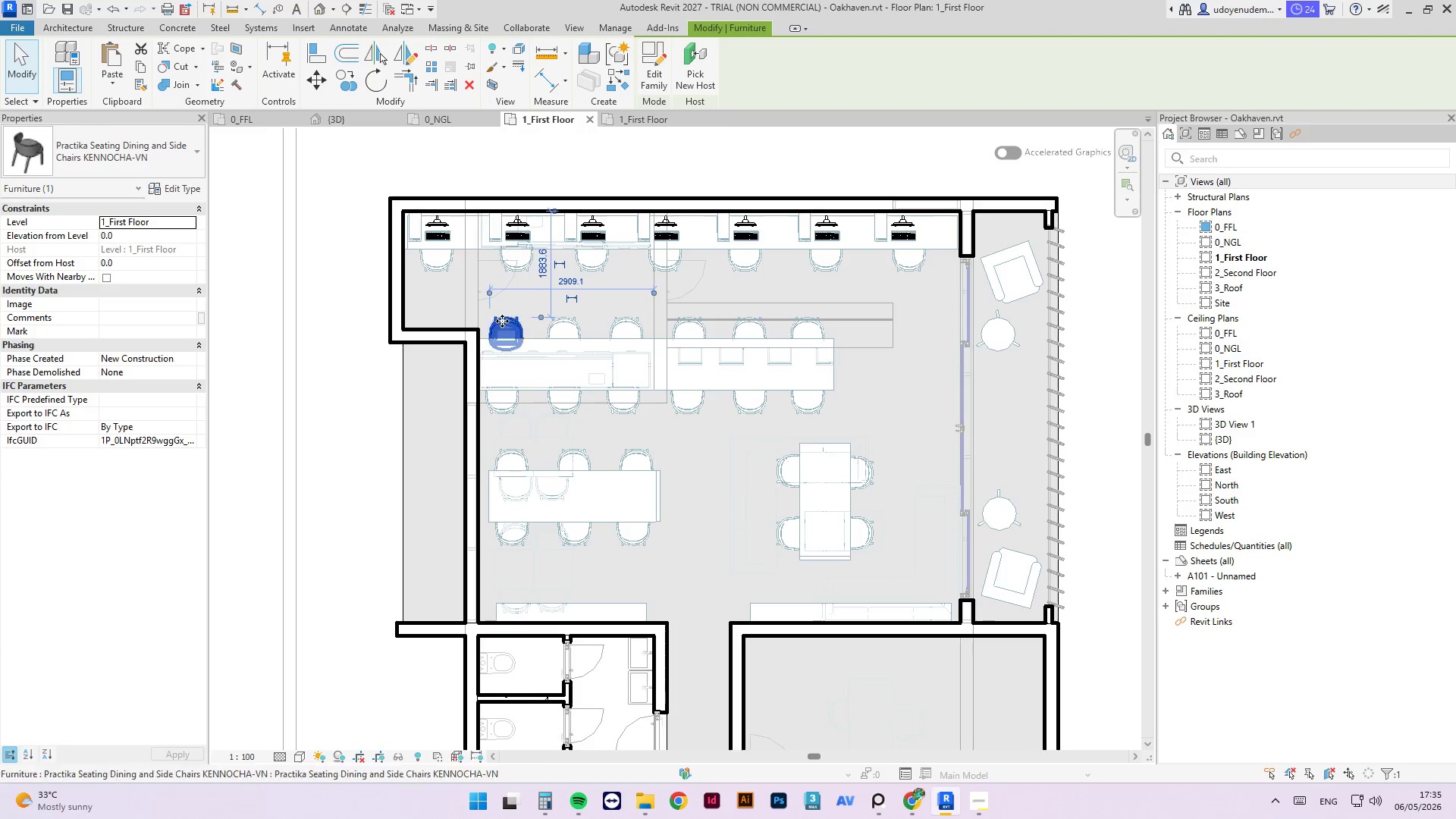 
key(ArrowRight)
 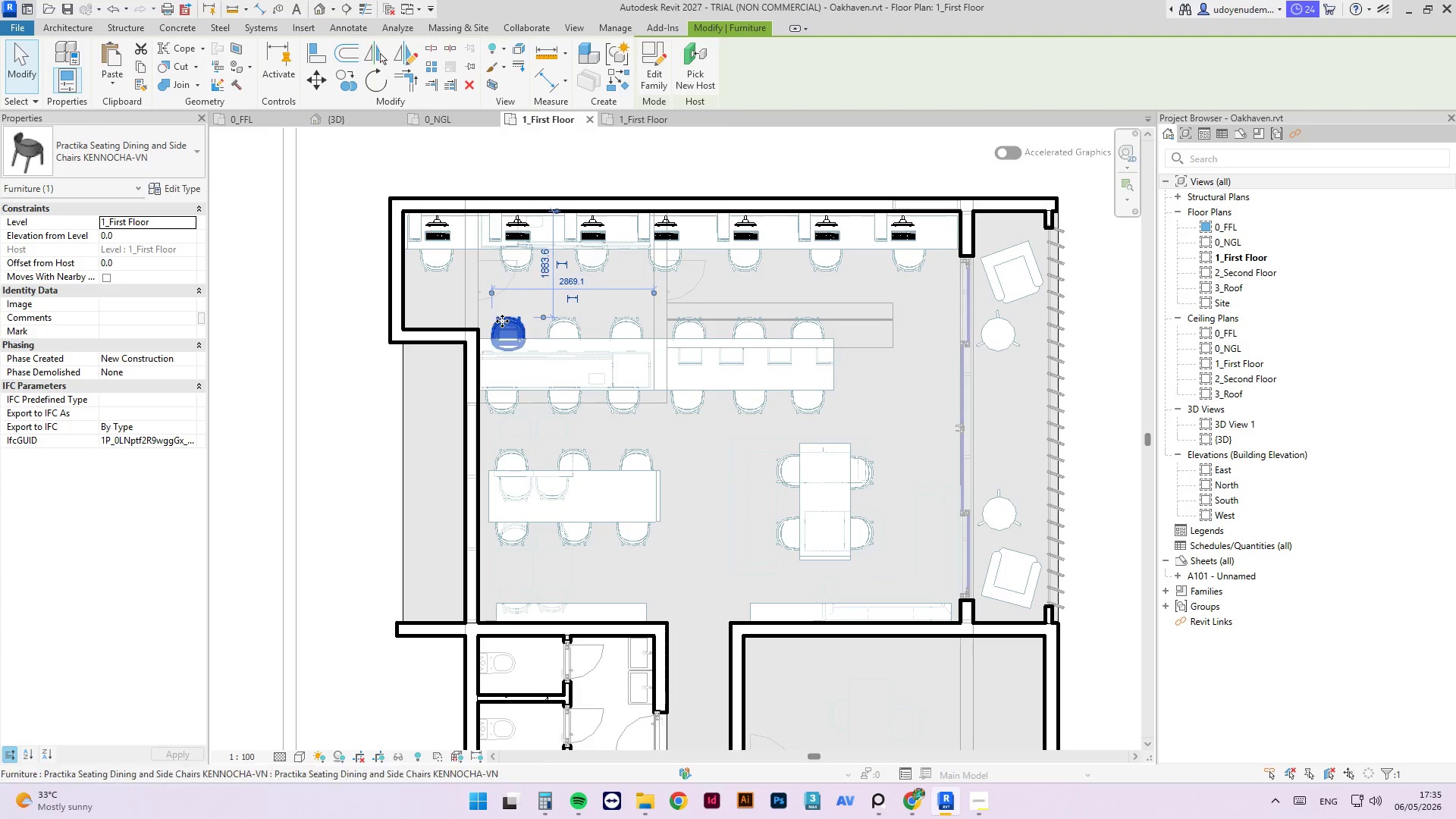 
key(ArrowRight)
 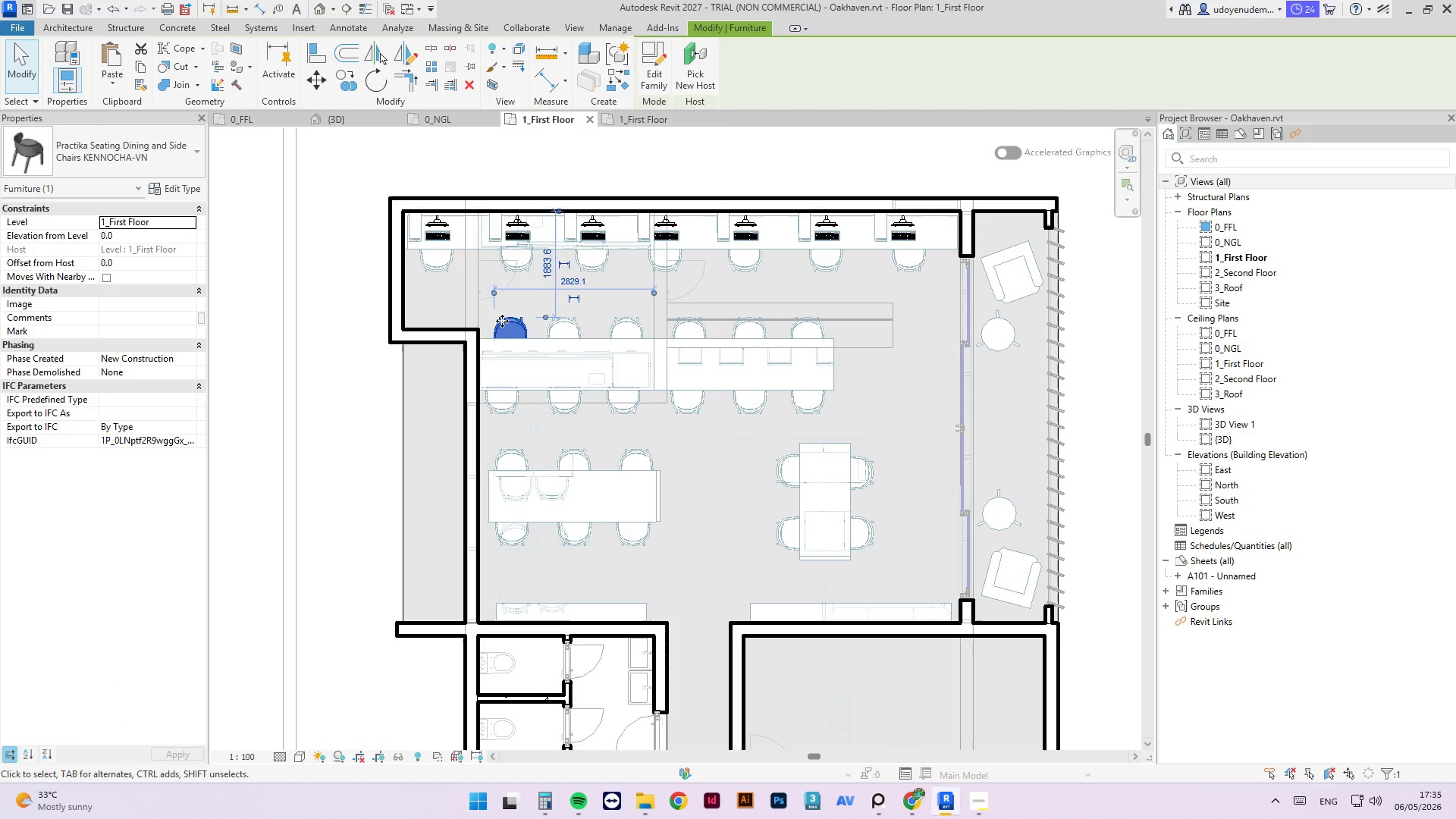 
key(ArrowRight)
 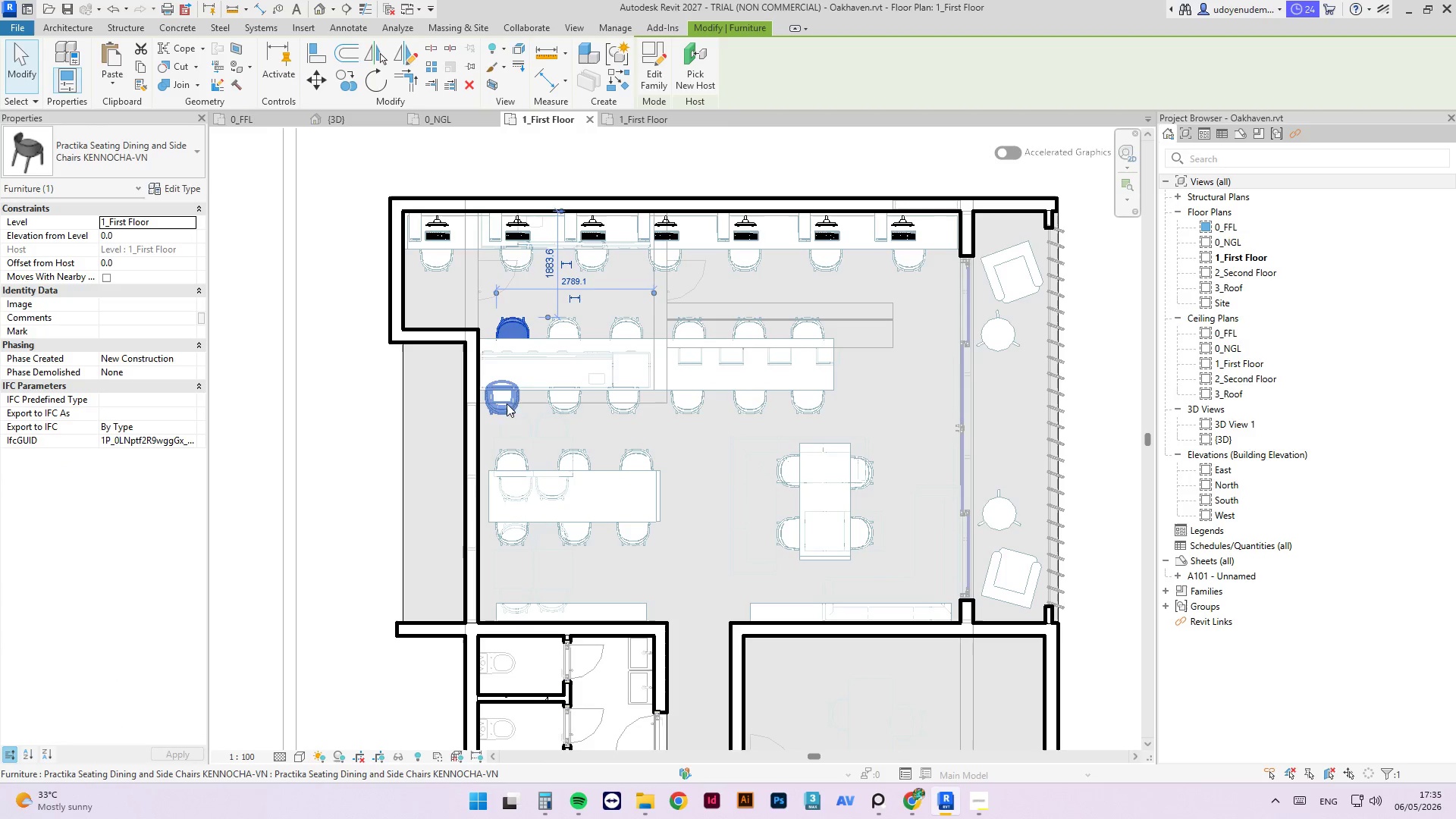 
left_click([506, 418])
 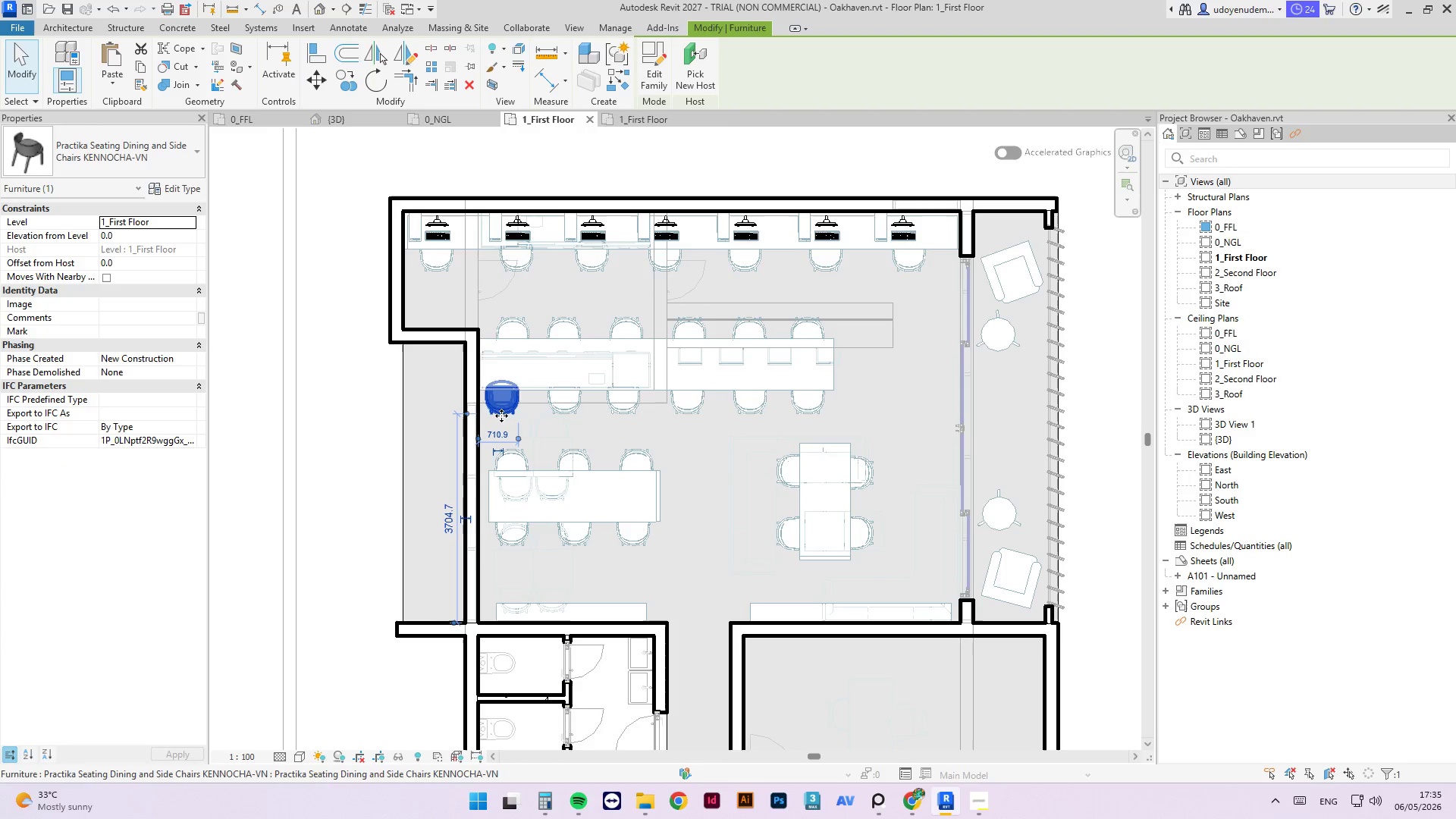 
key(ArrowRight)
 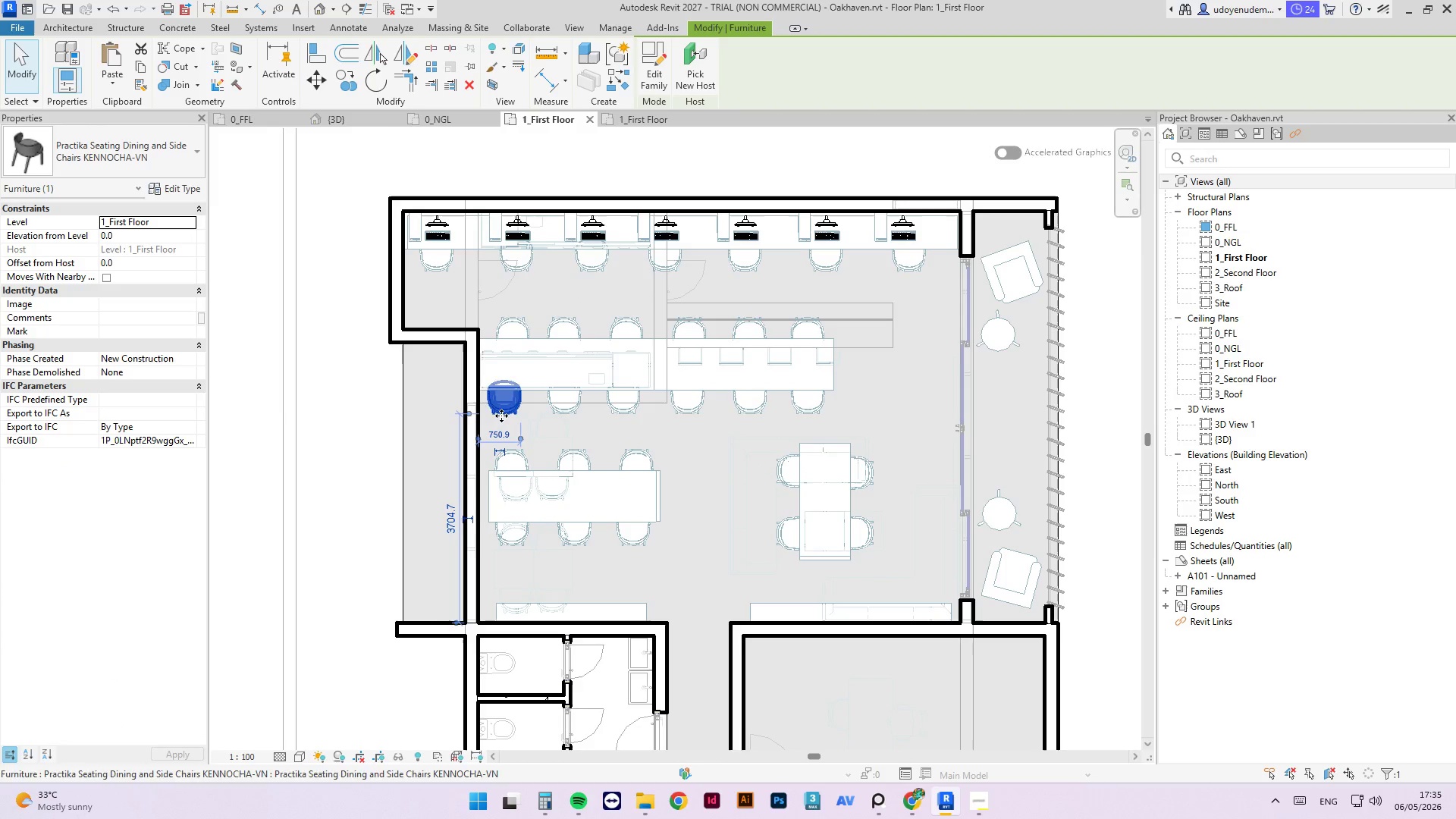 
key(ArrowRight)
 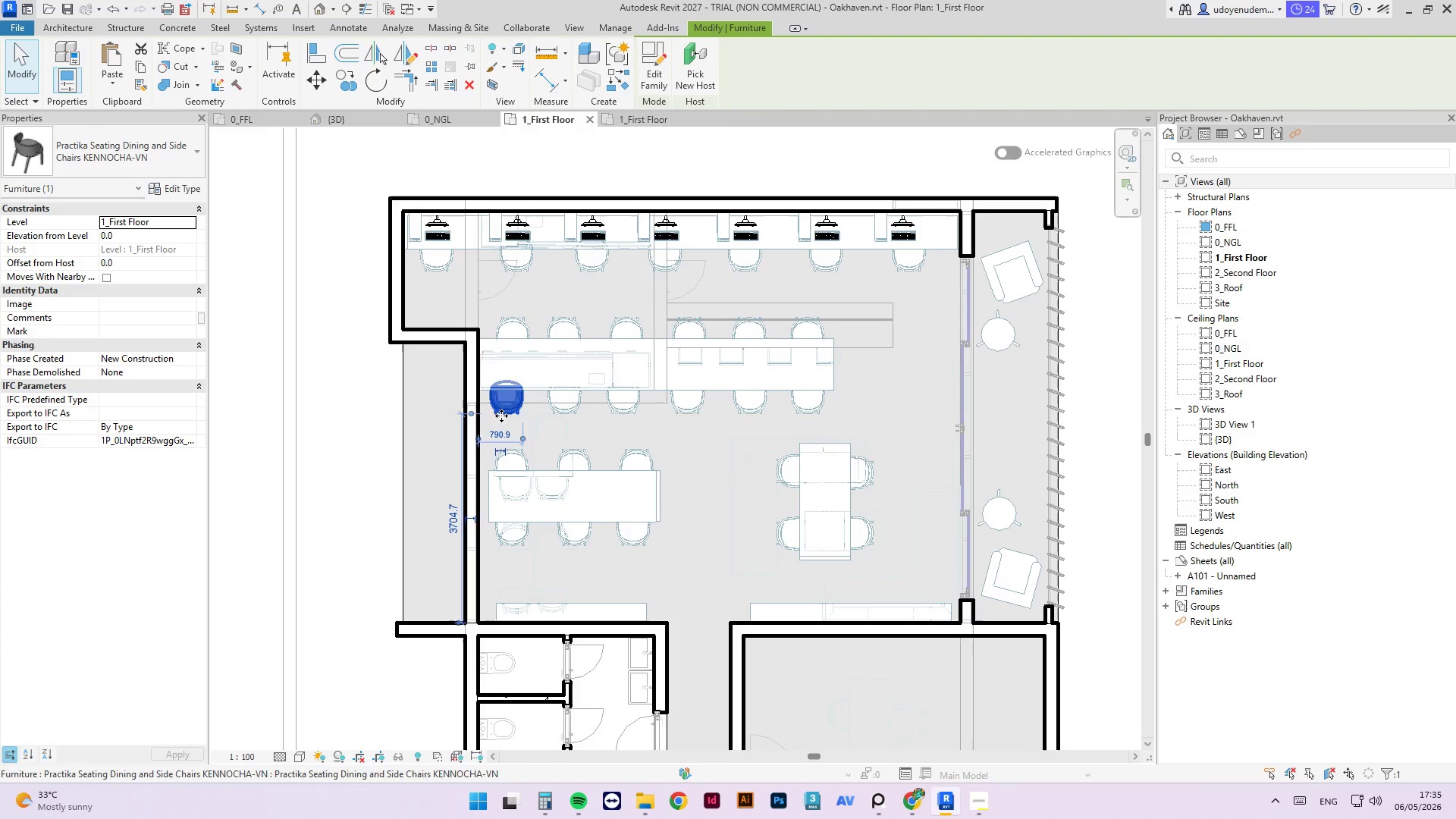 
key(ArrowRight)
 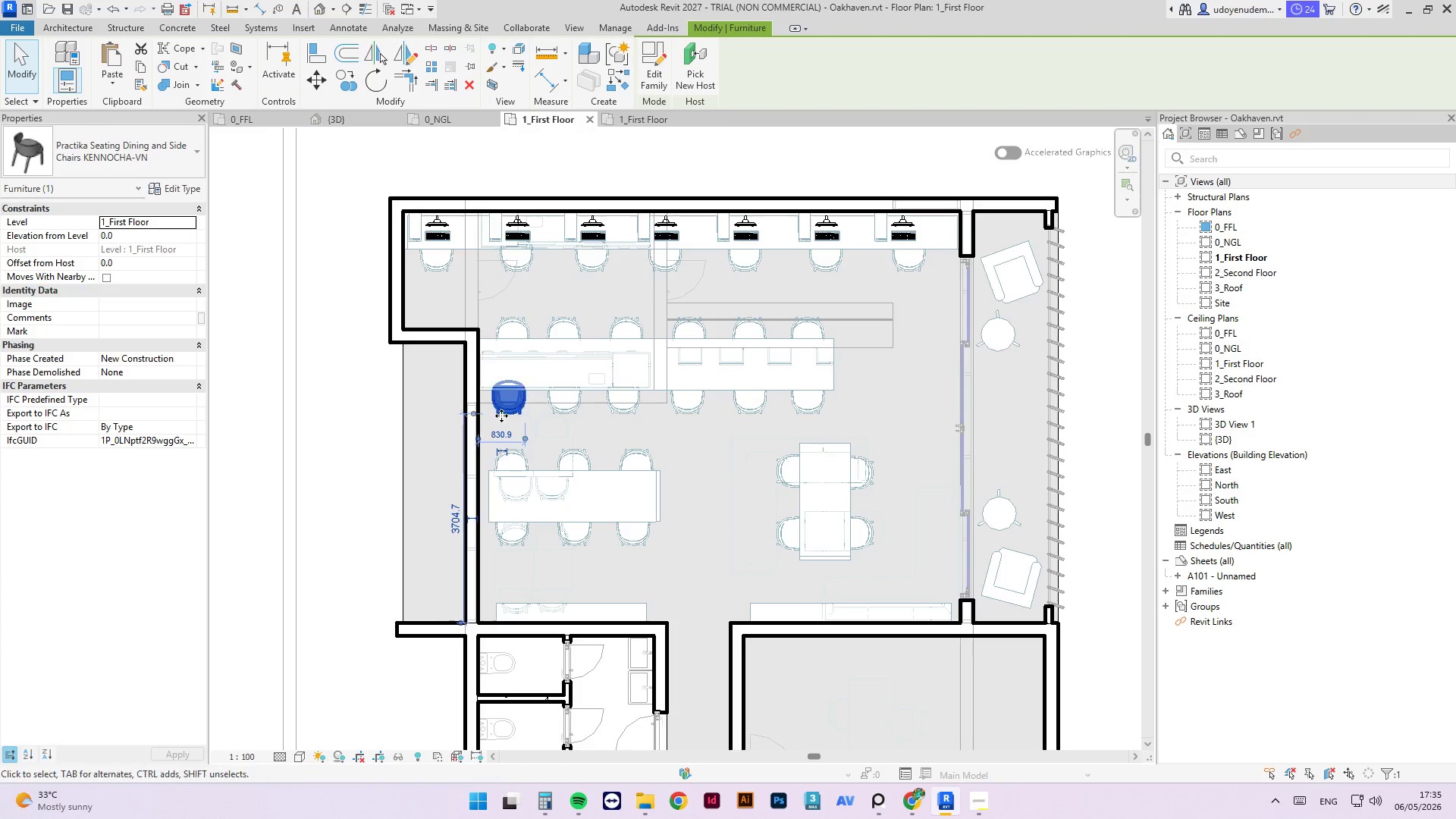 
key(ArrowRight)
 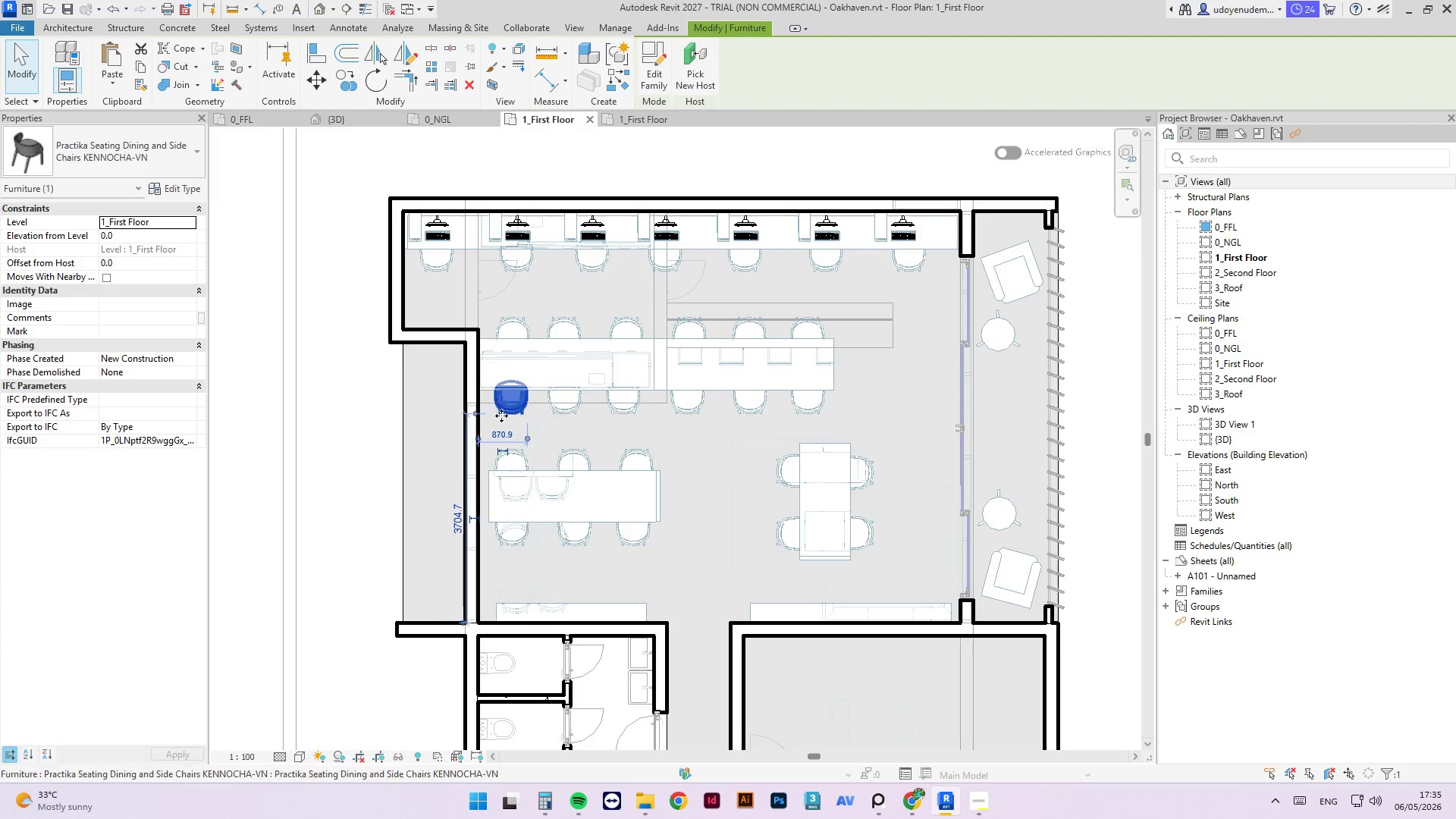 
key(ArrowRight)
 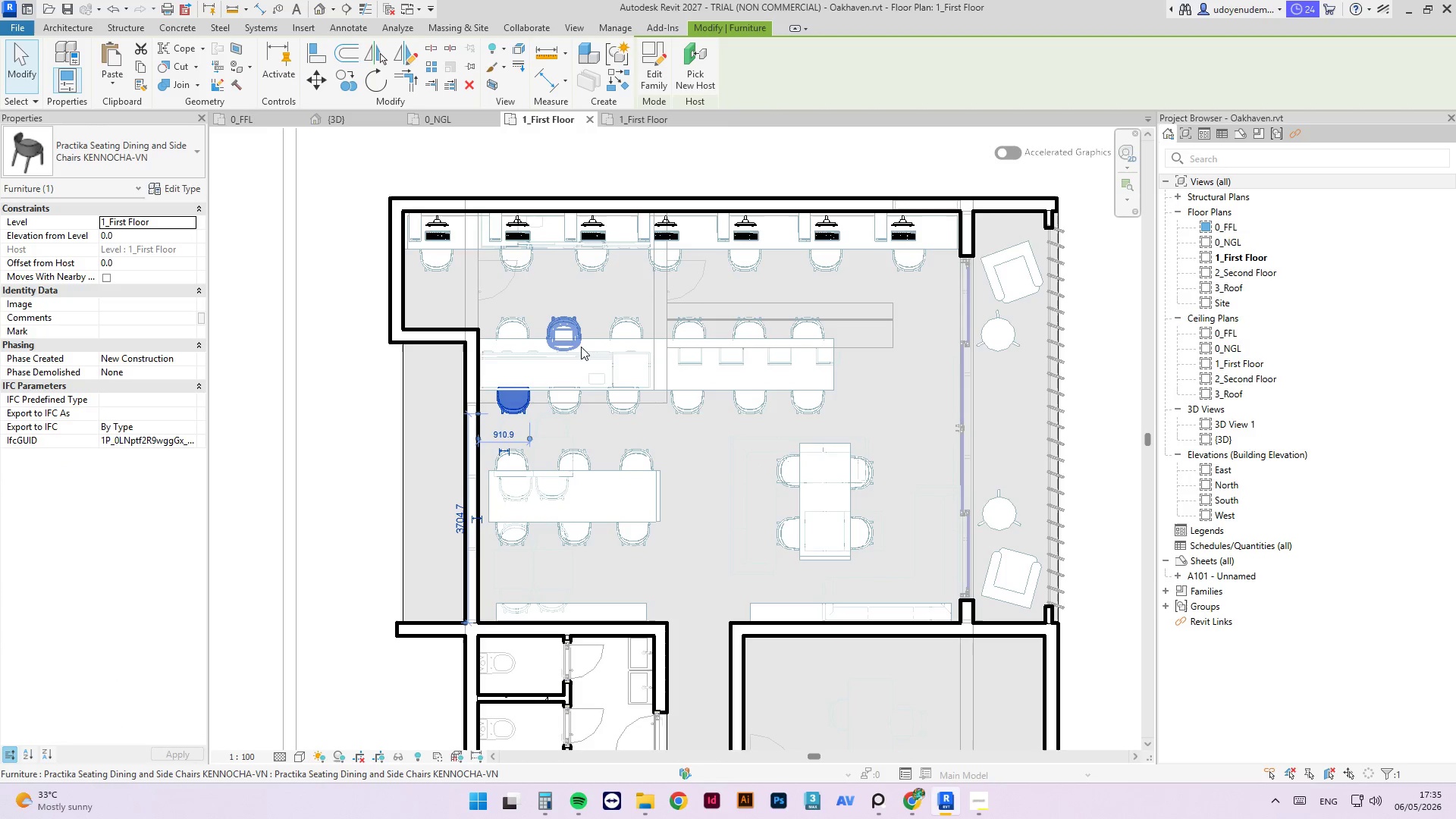 
left_click([578, 337])
 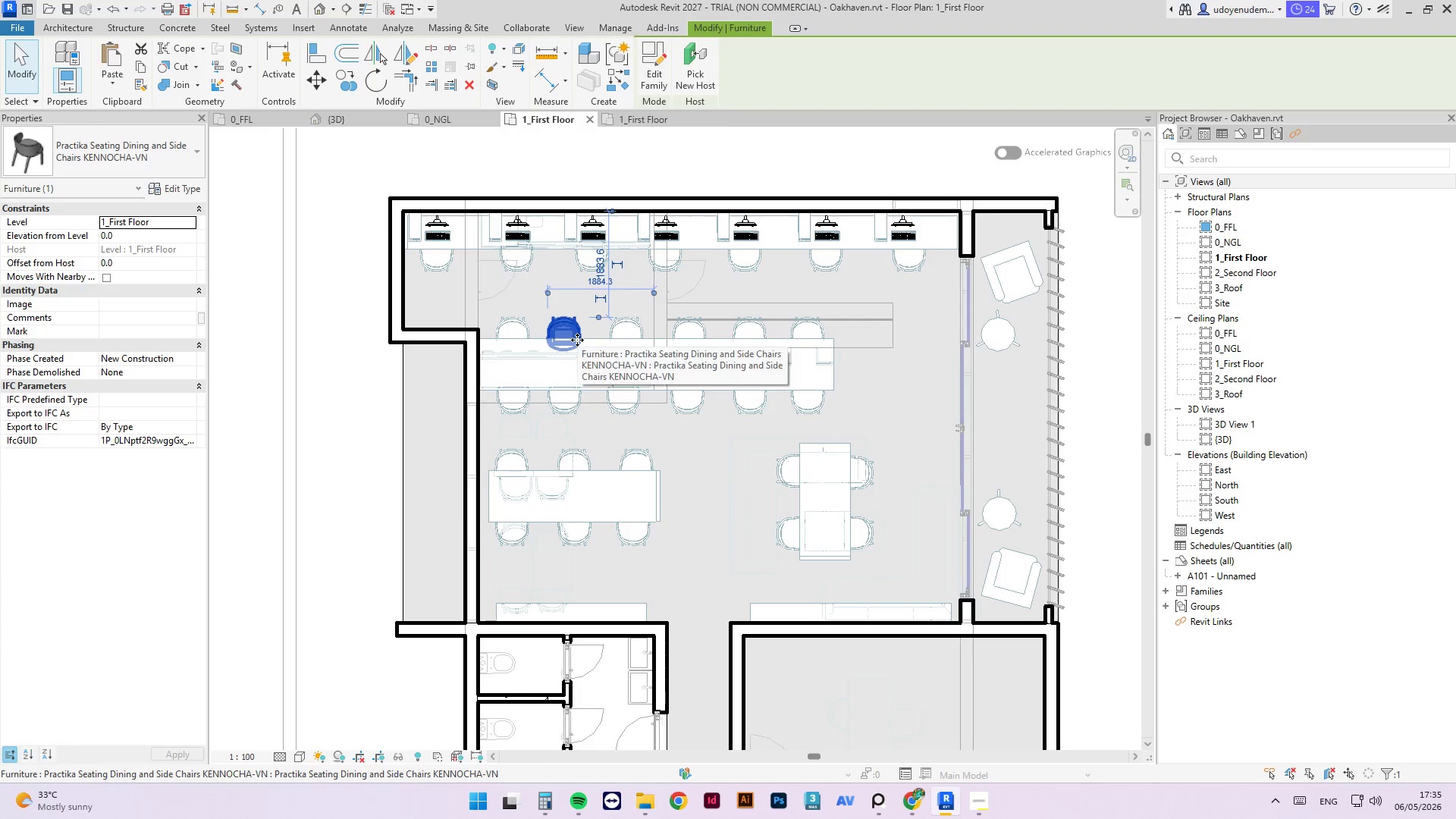 
key(Numpad0)
 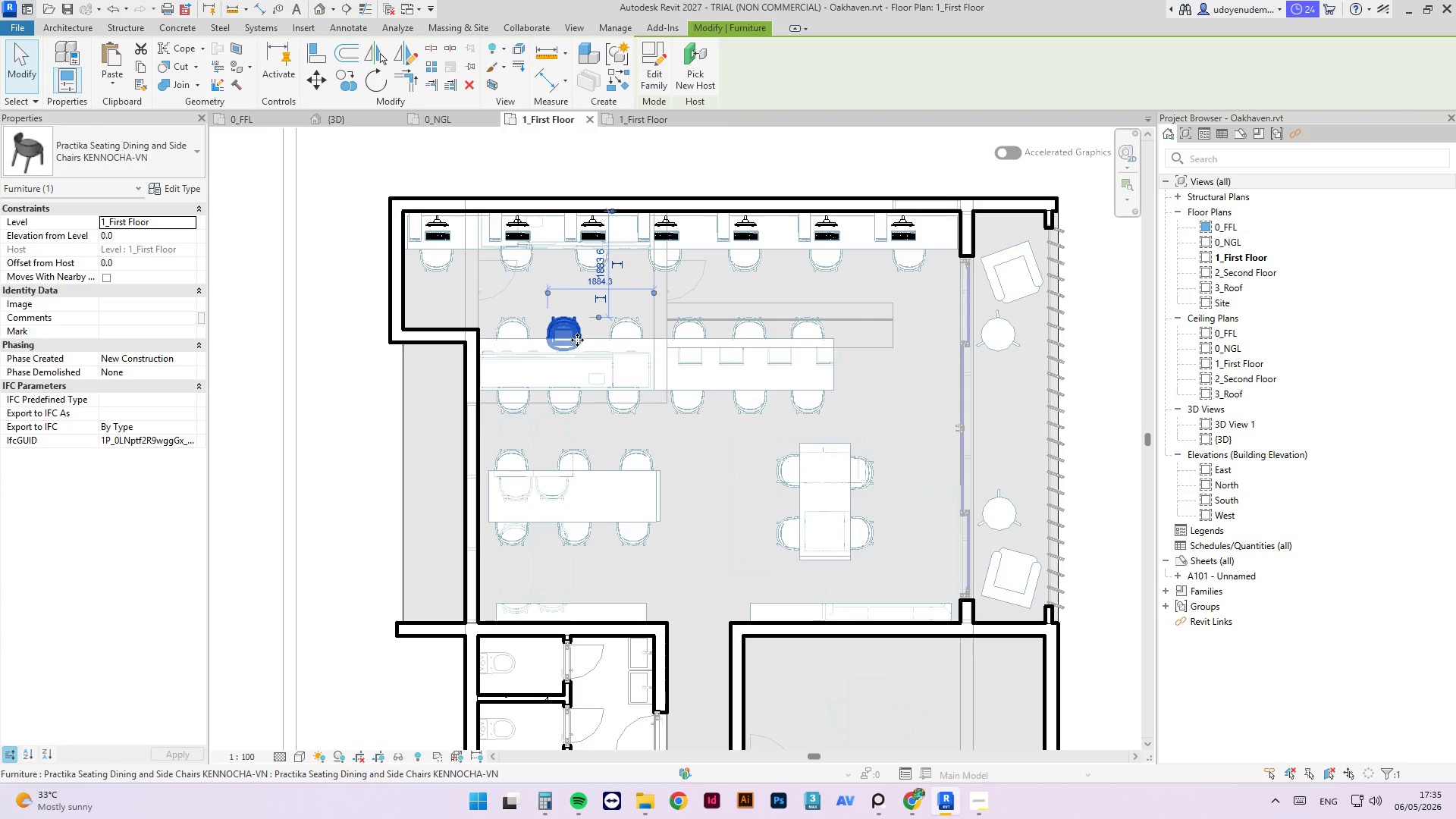 
key(ArrowRight)
 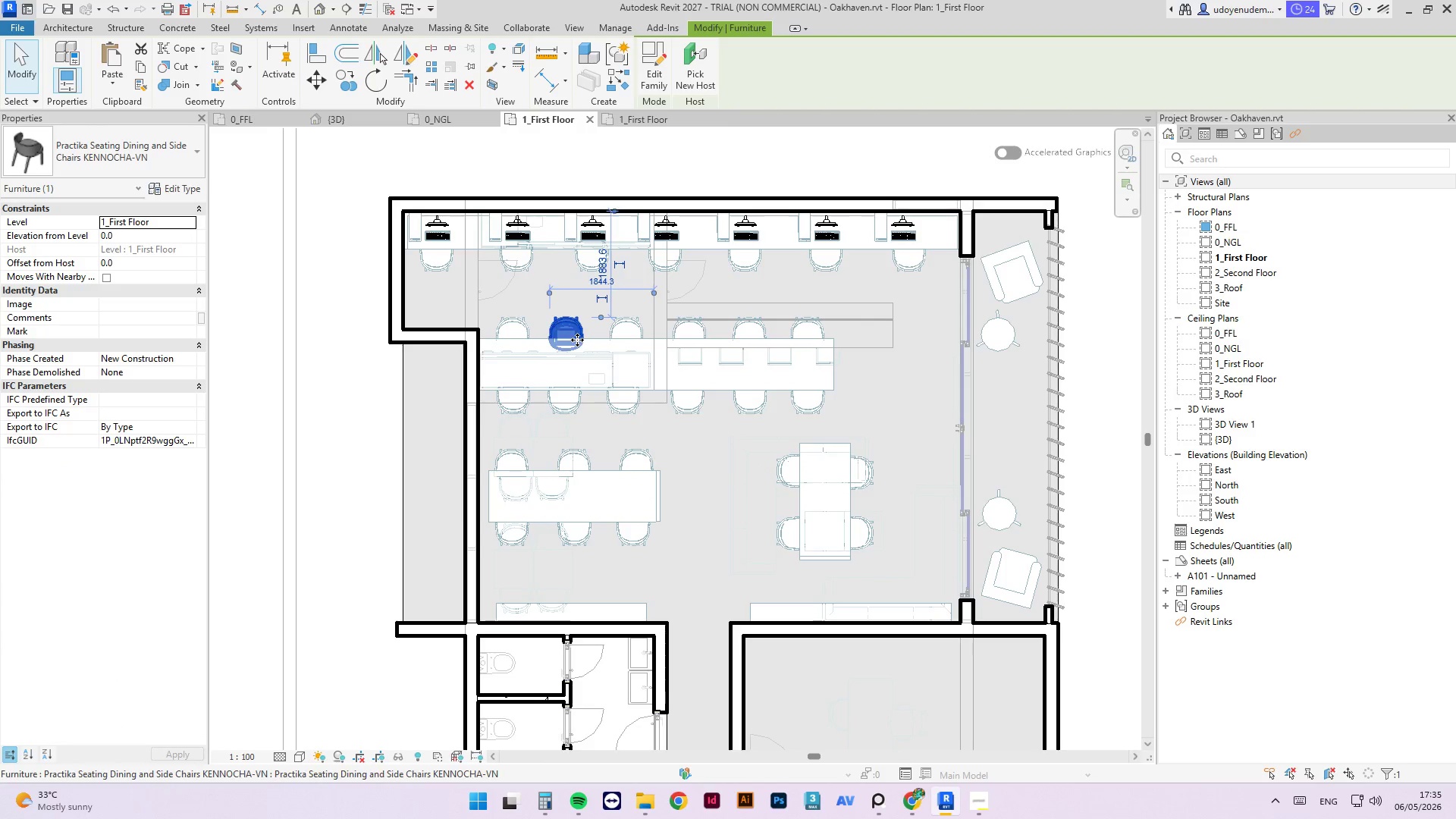 
key(ArrowRight)
 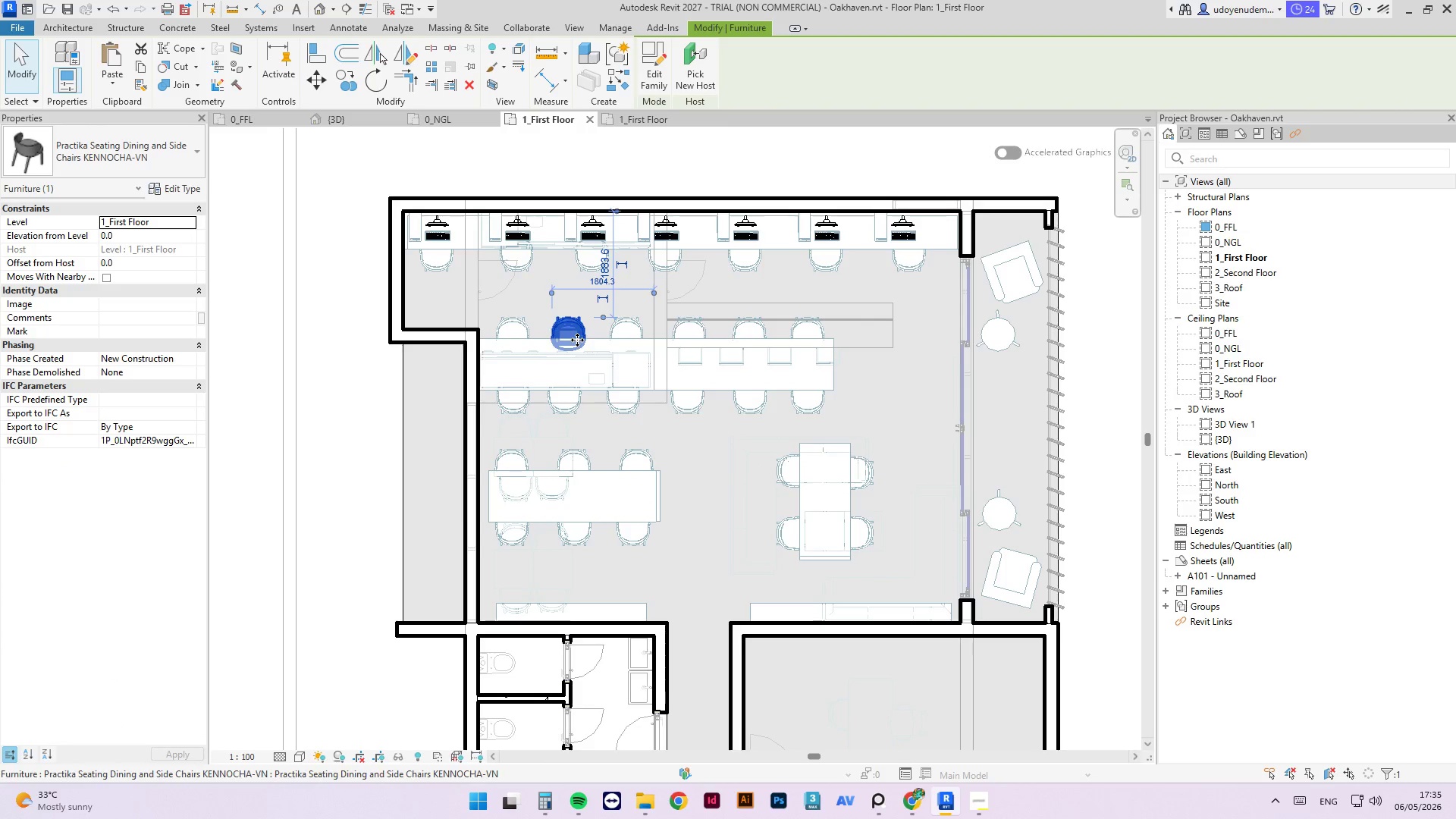 
key(ArrowRight)
 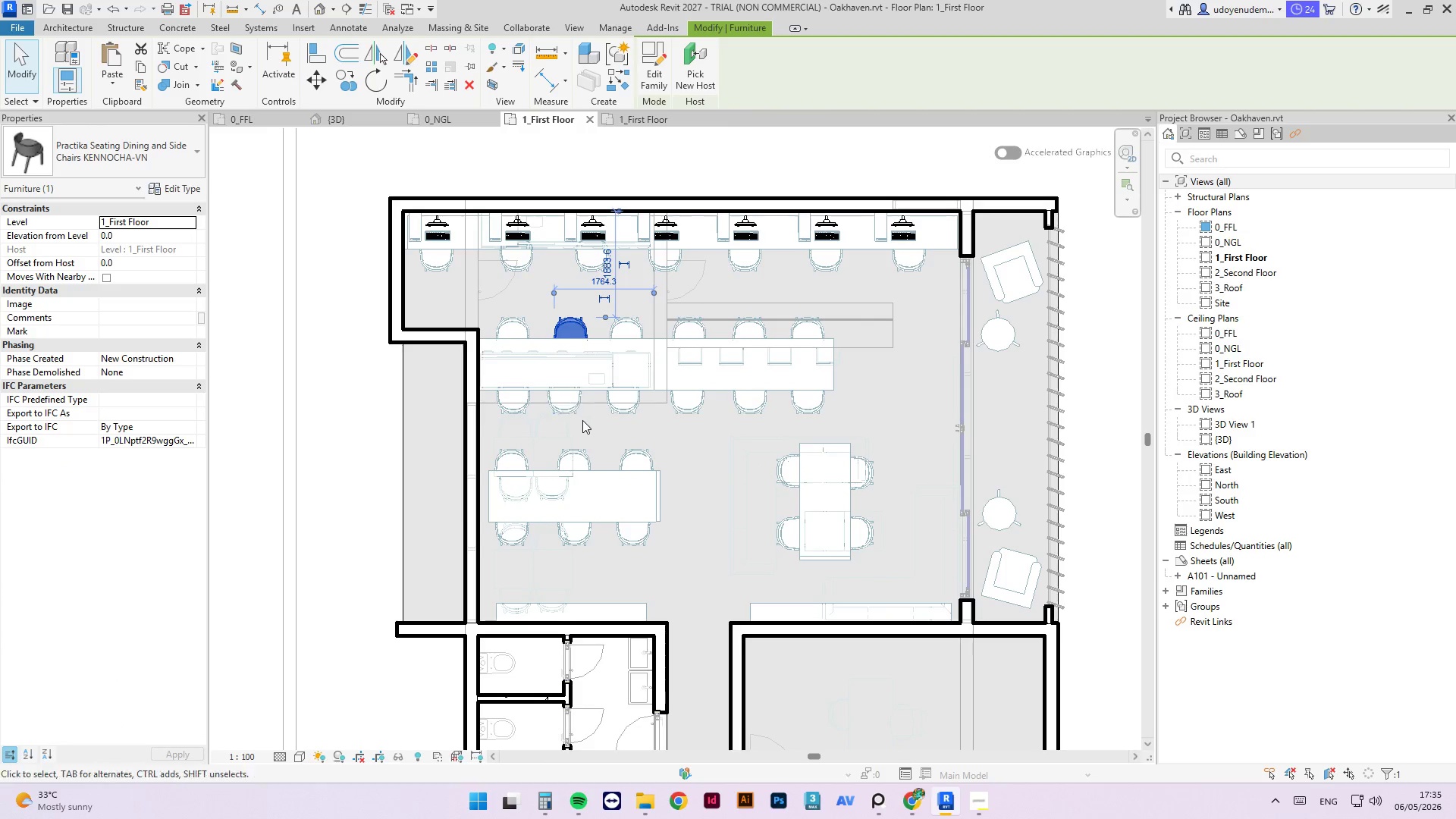 
left_click([579, 413])
 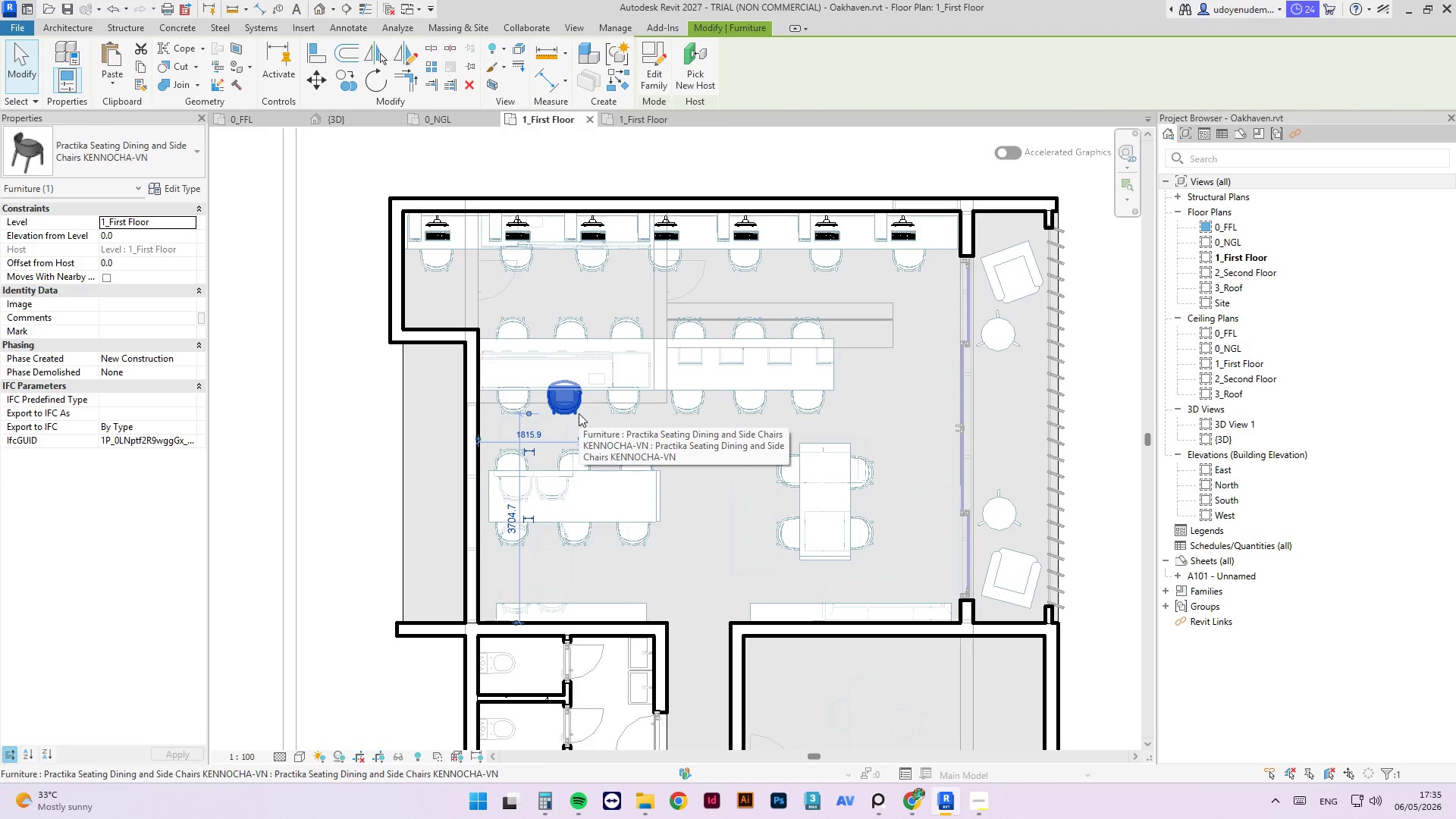 
key(ArrowRight)
 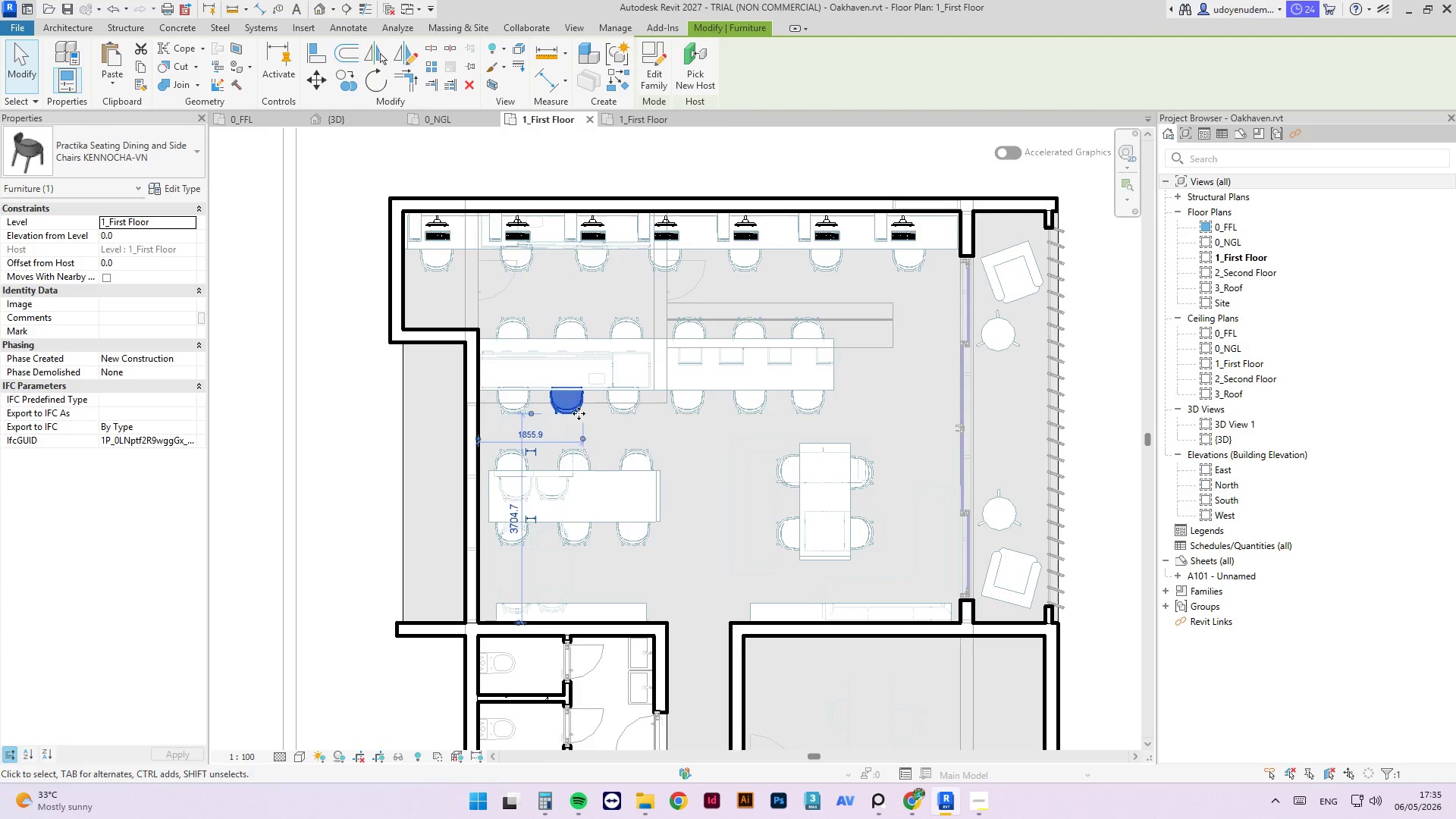 
key(ArrowRight)
 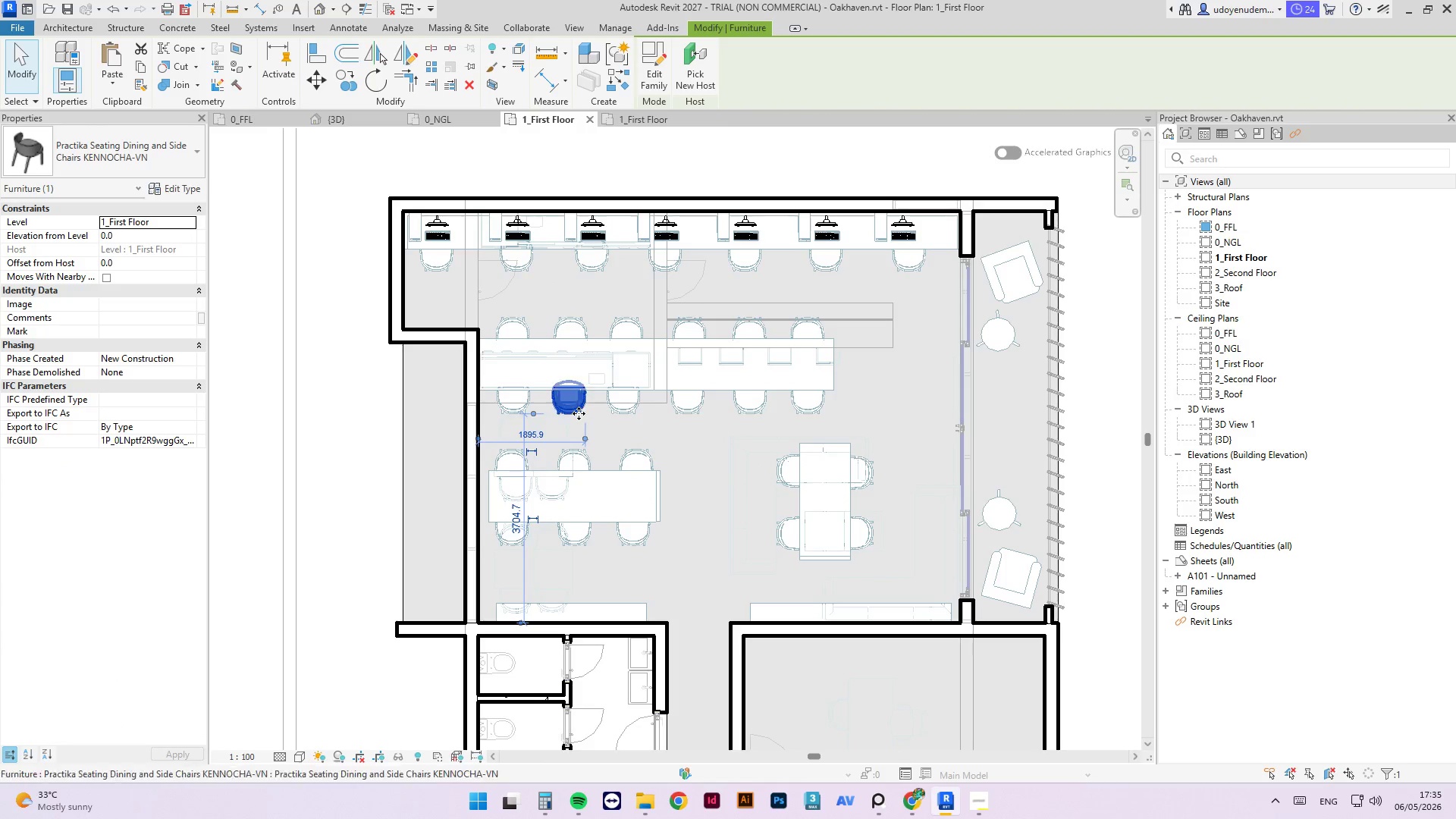 
key(ArrowRight)
 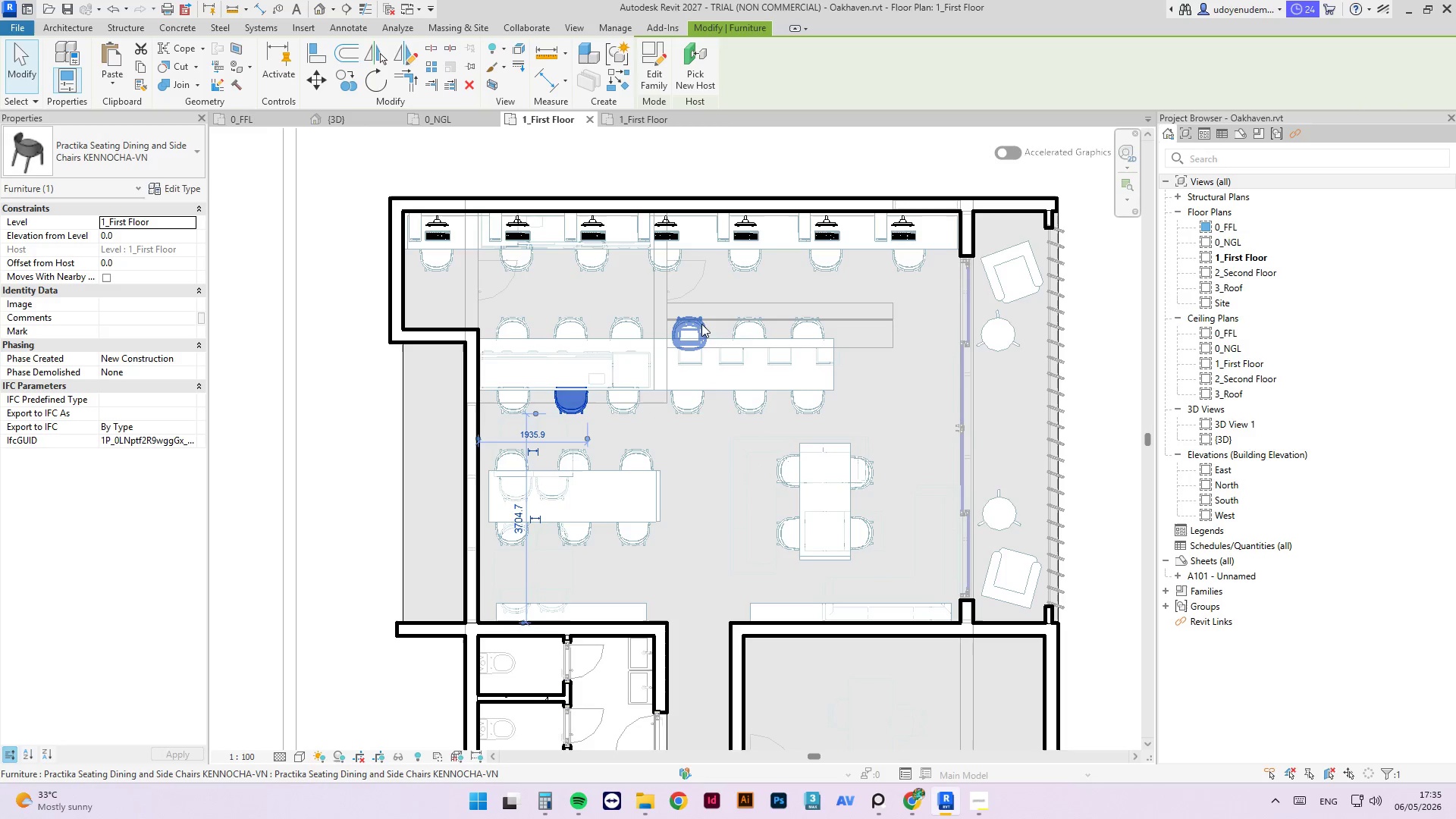 
left_click([688, 328])
 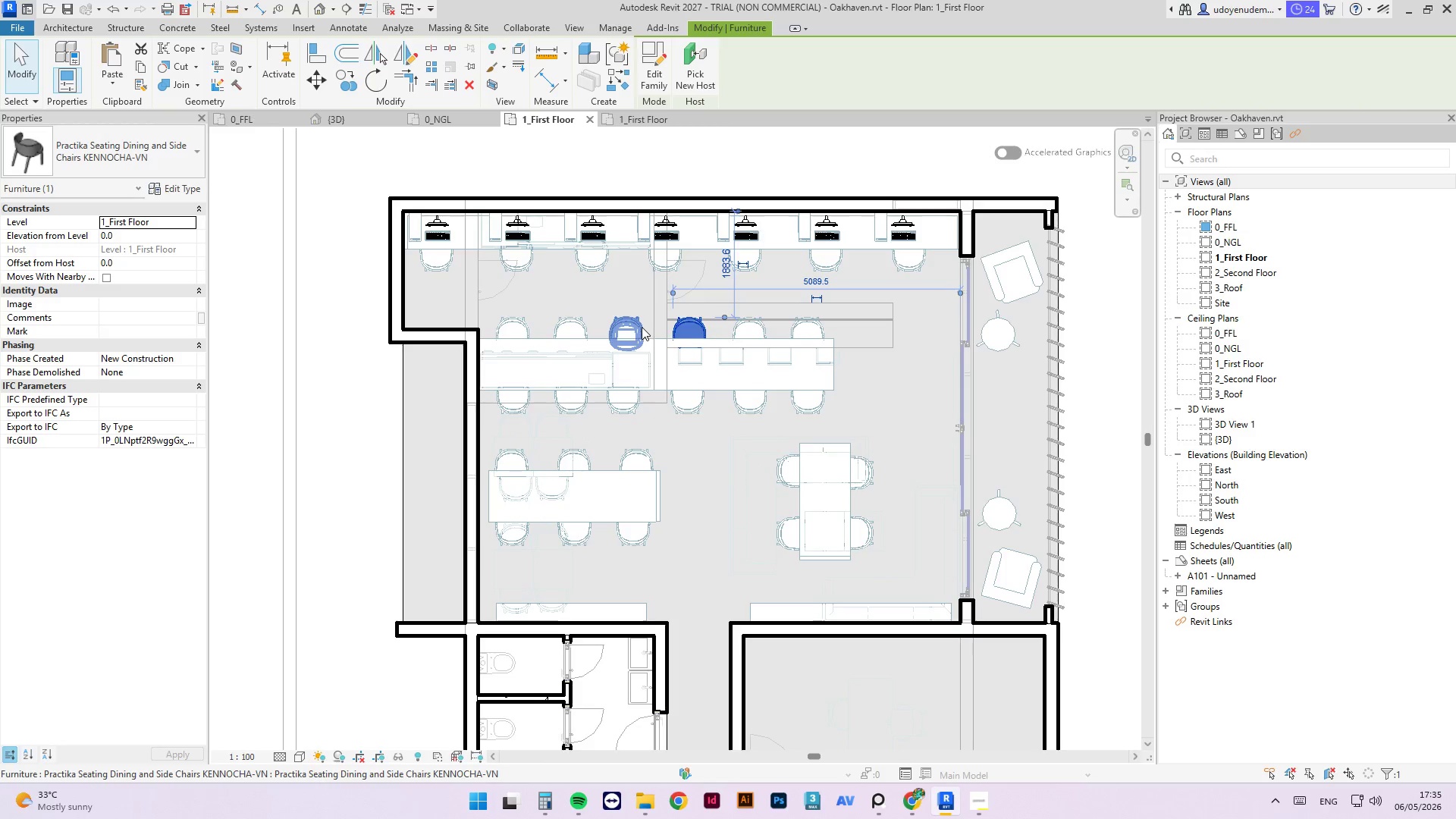 
left_click([640, 327])
 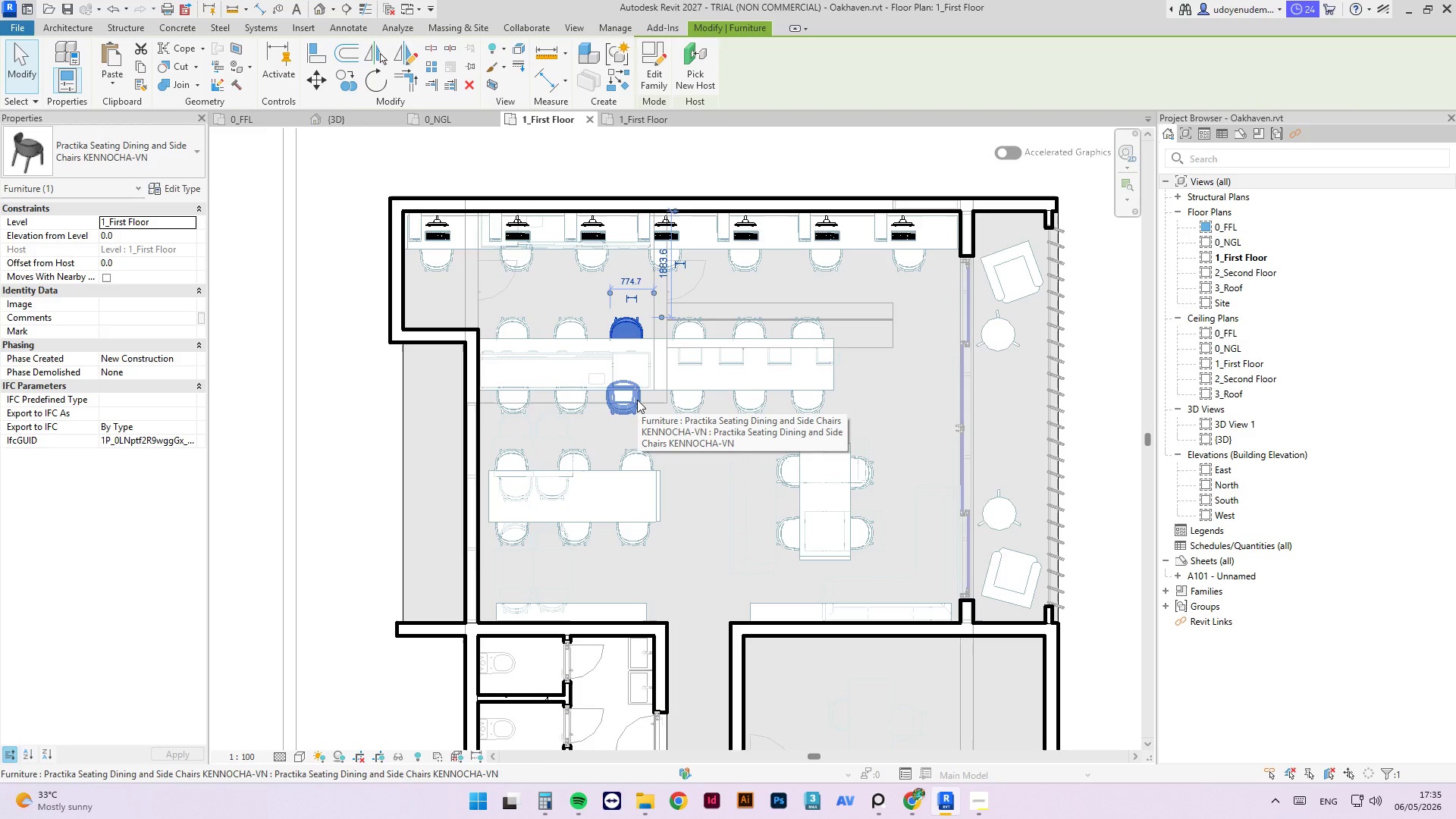 
key(ArrowRight)
 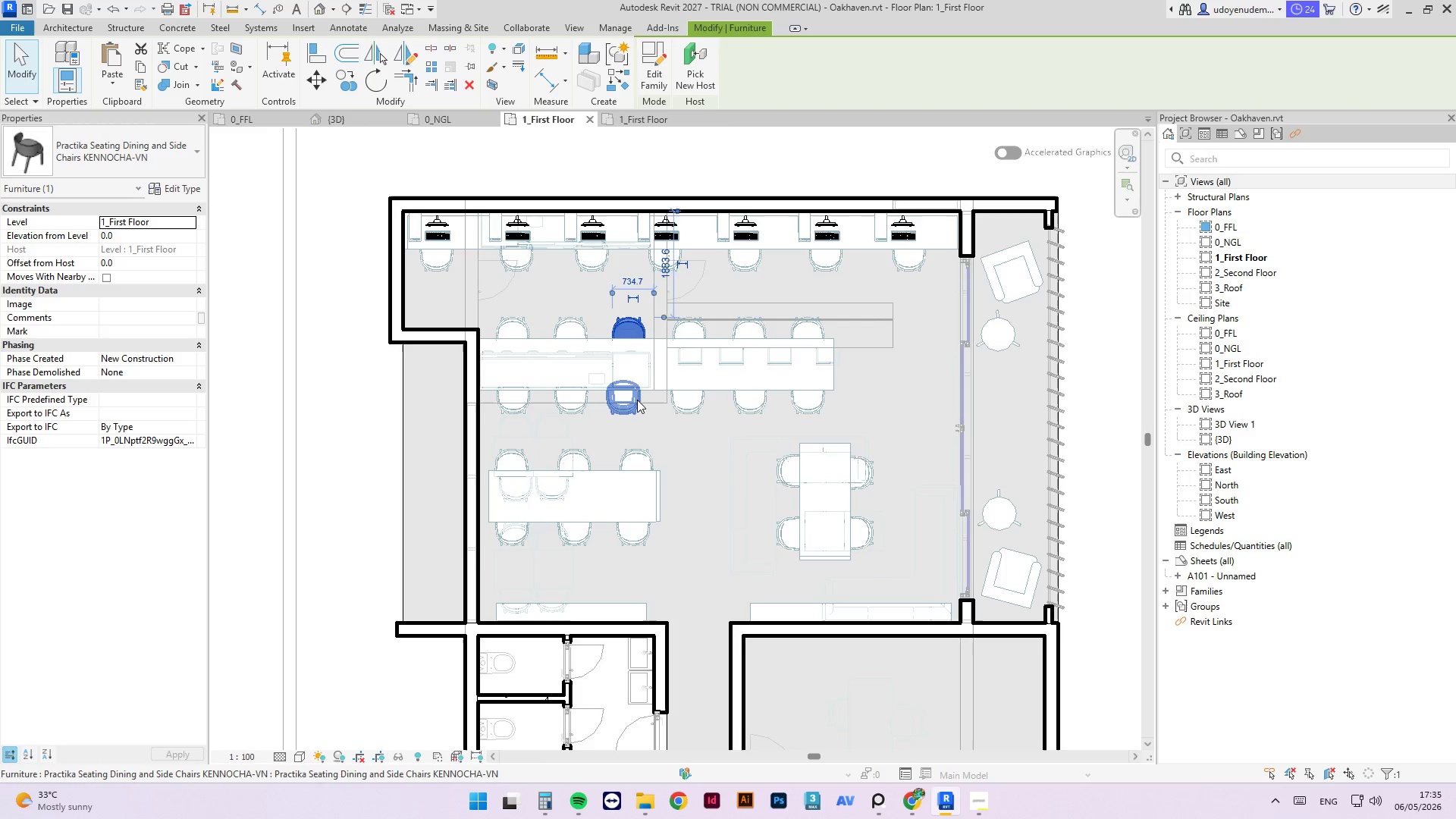 
key(ArrowRight)
 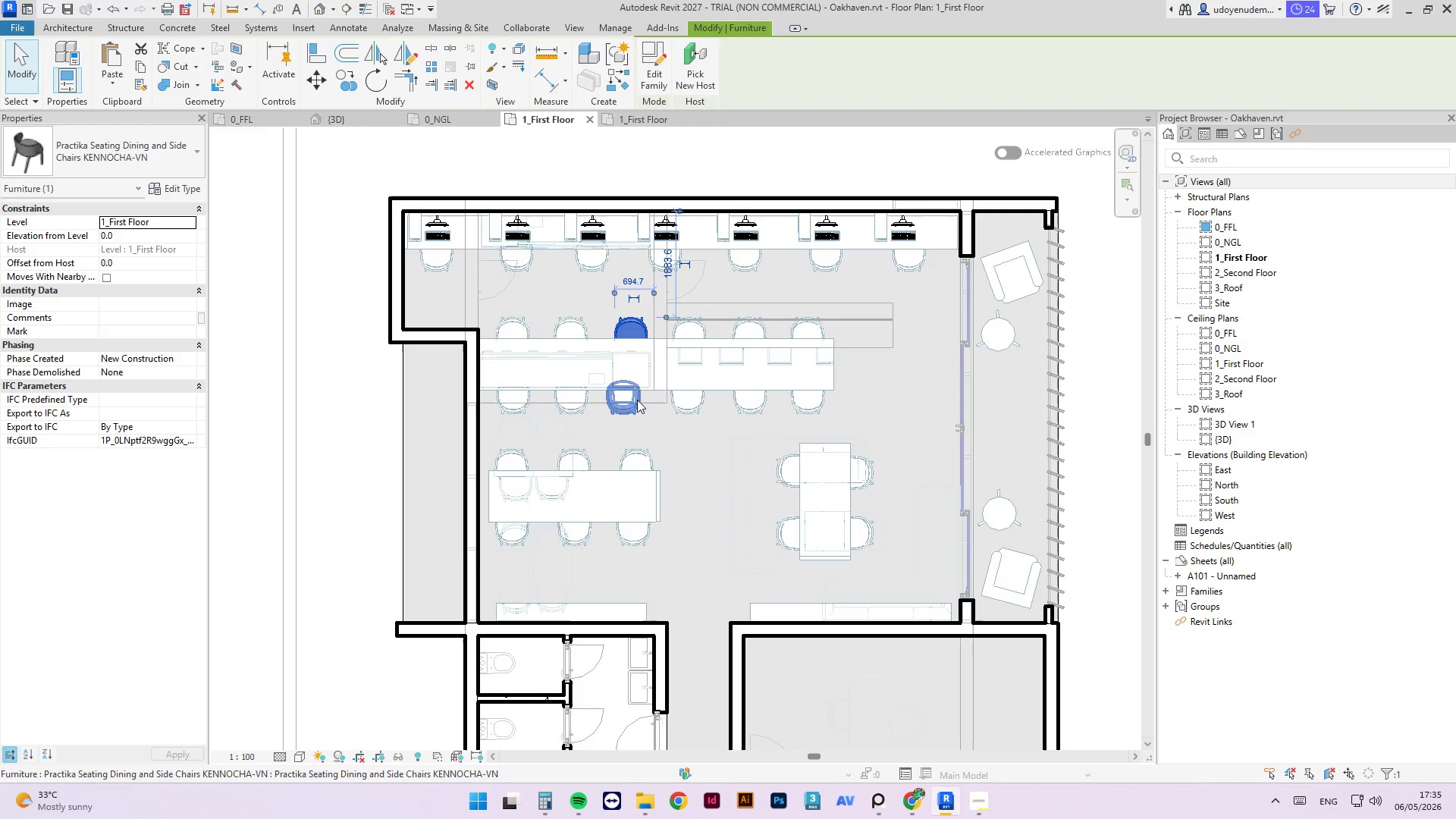 
key(ArrowRight)
 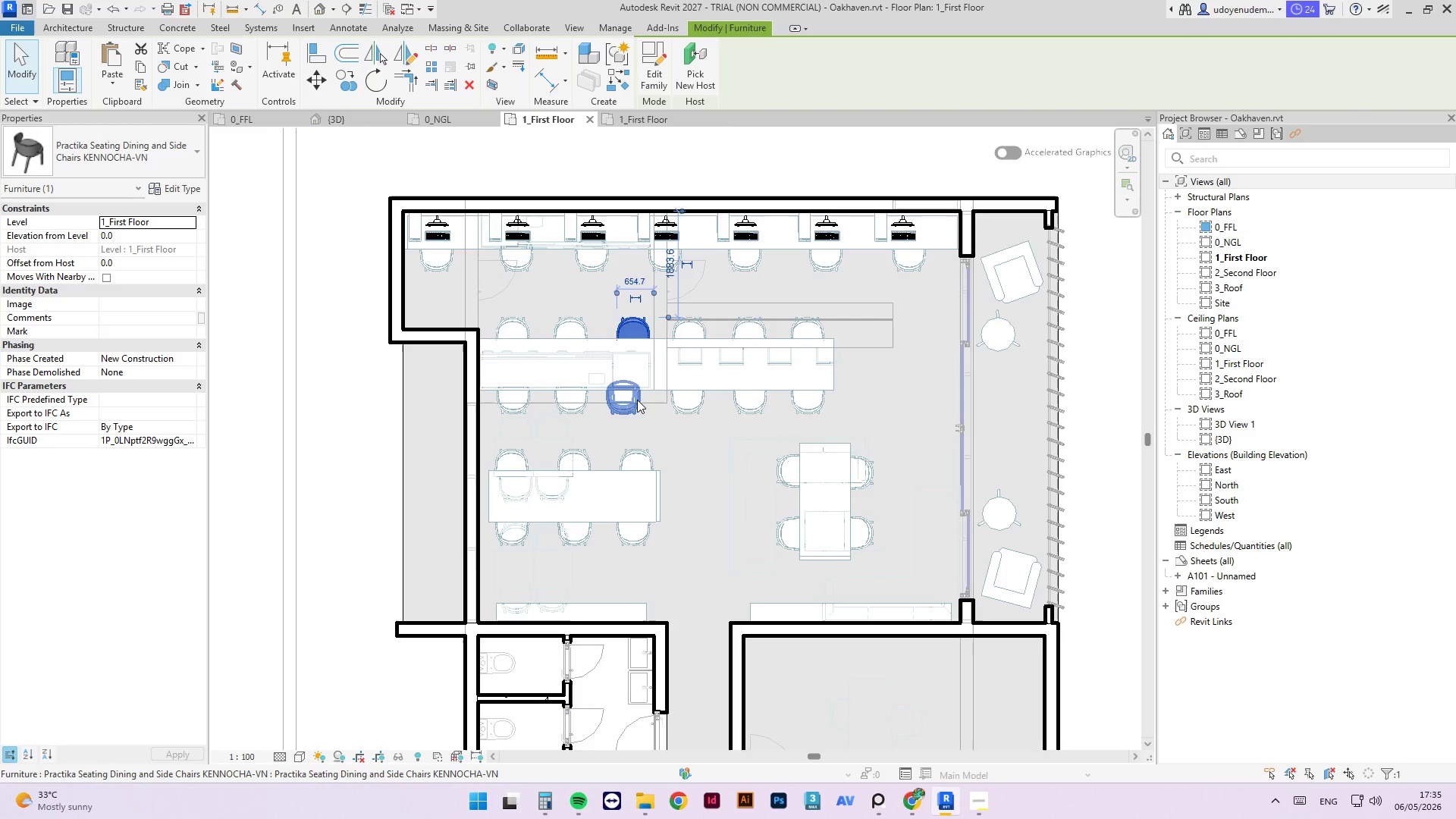 
left_click([637, 400])
 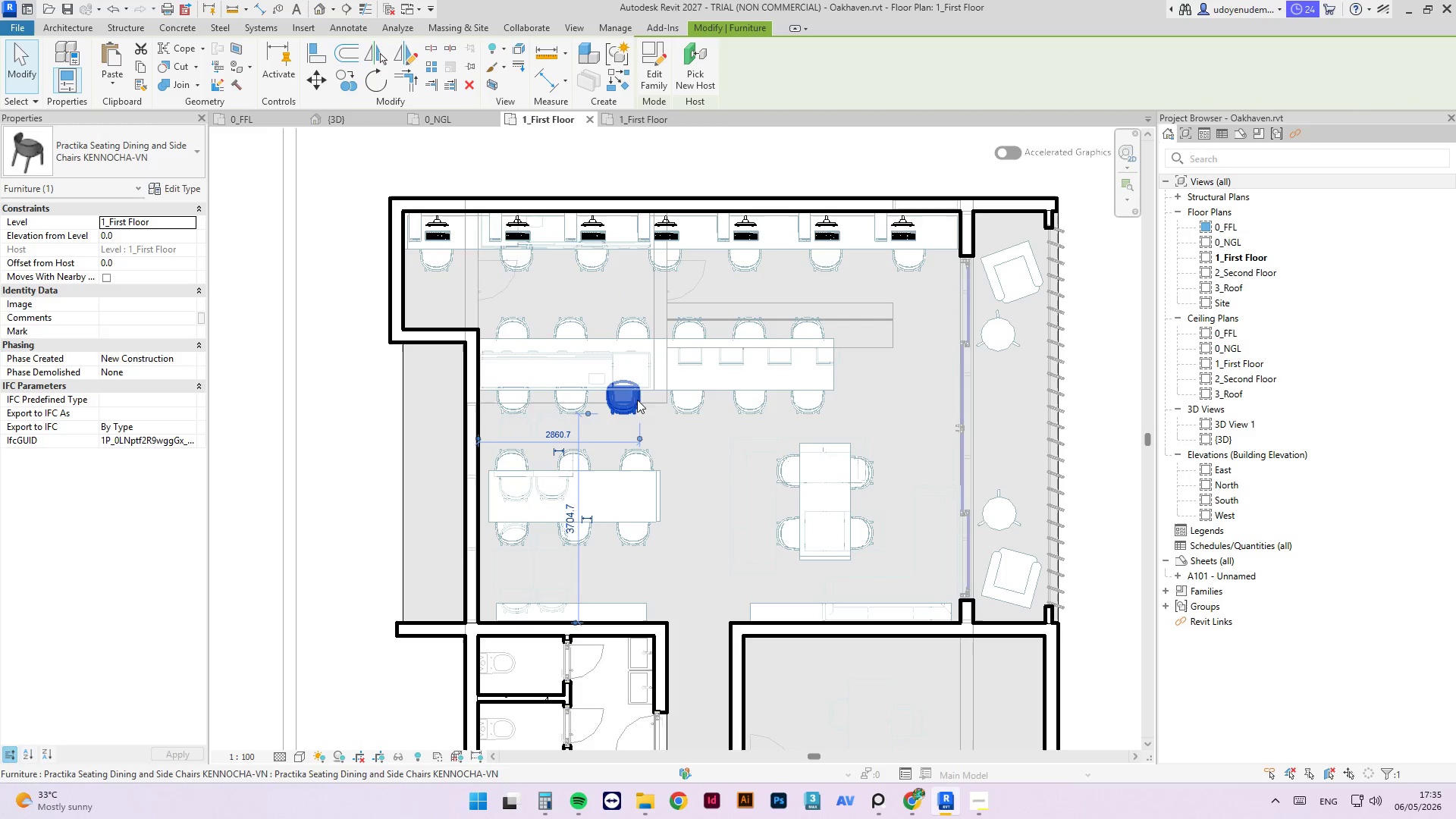 
key(ArrowRight)
 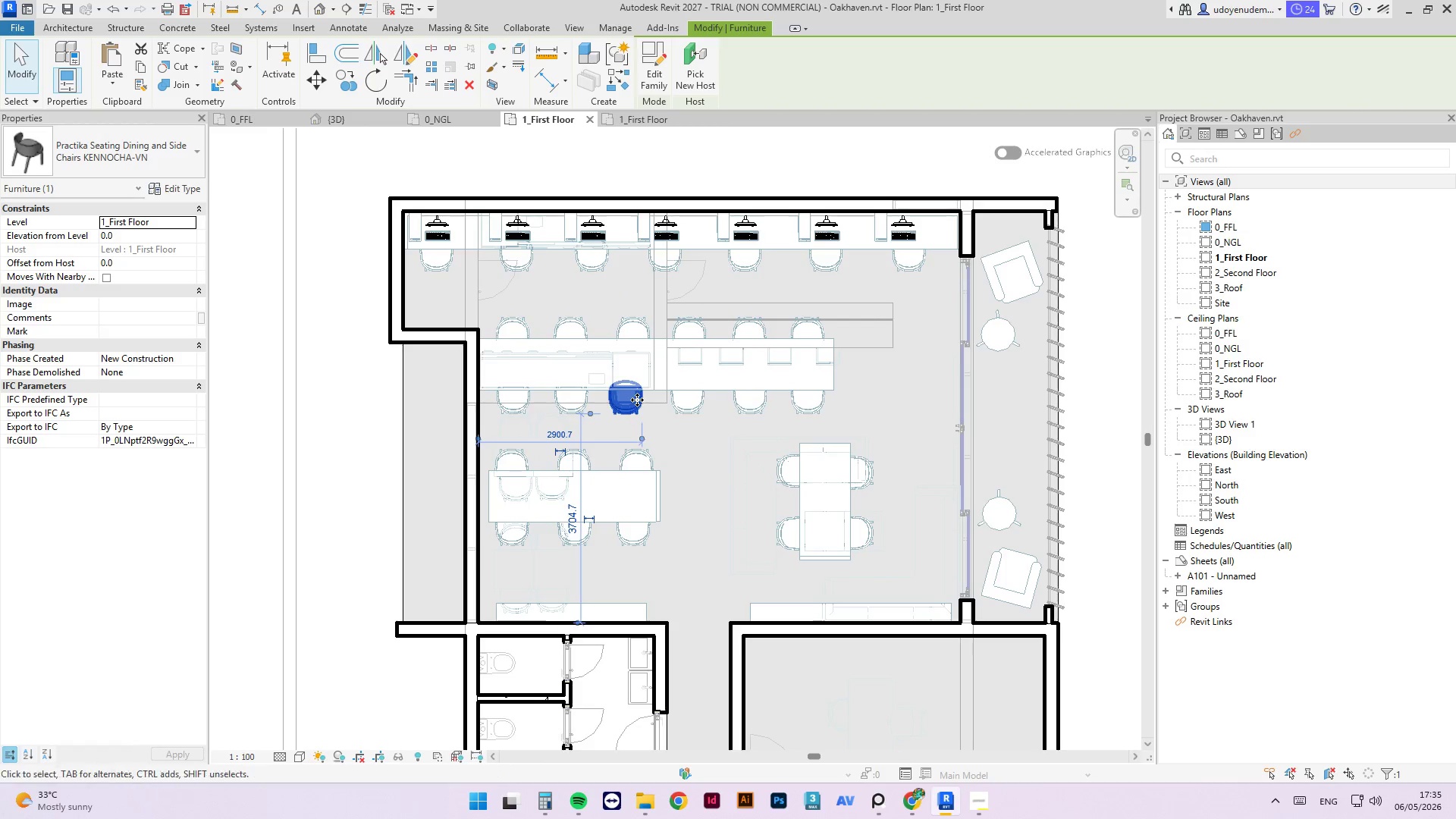 
key(ArrowRight)
 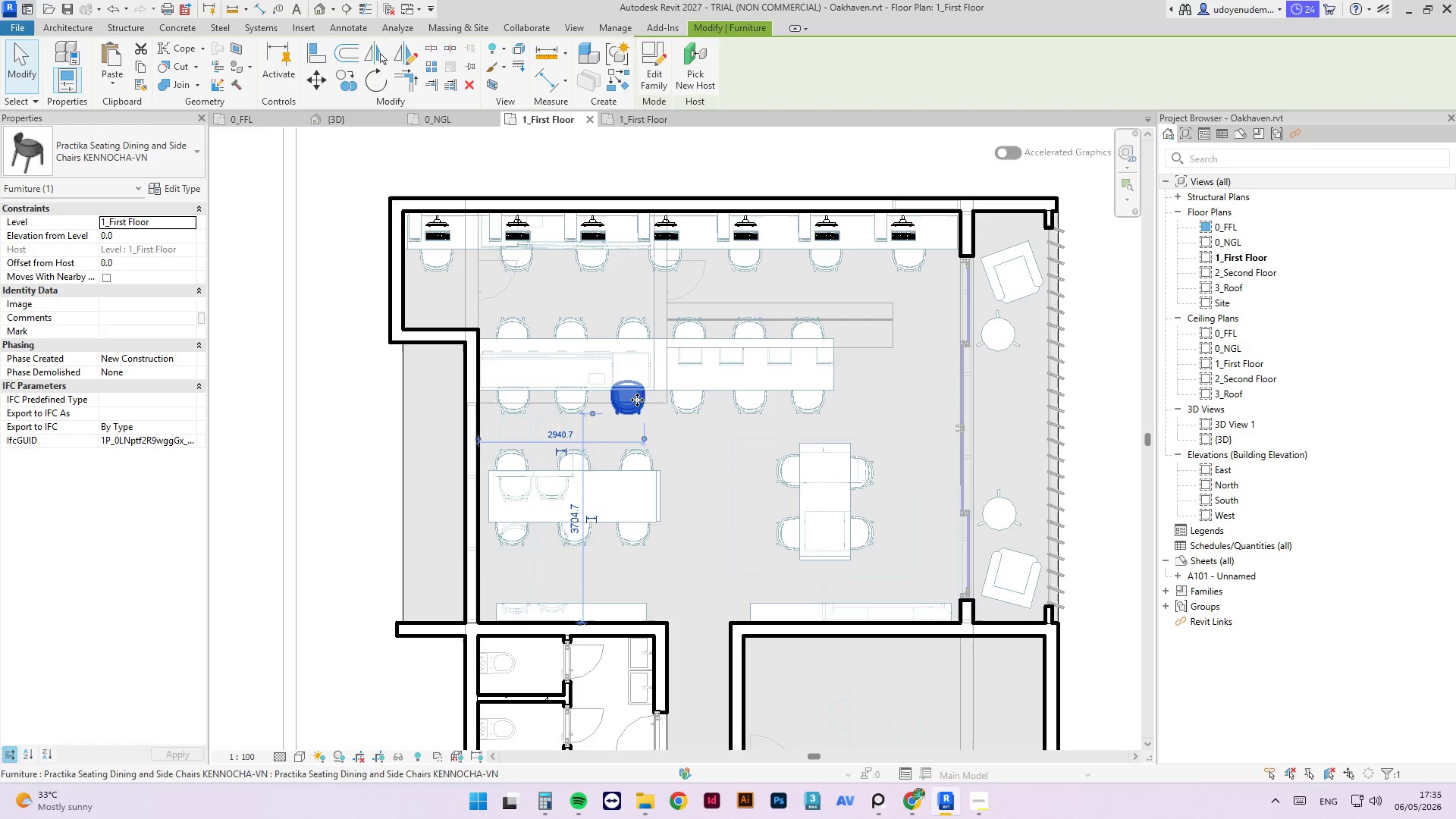 
key(ArrowRight)
 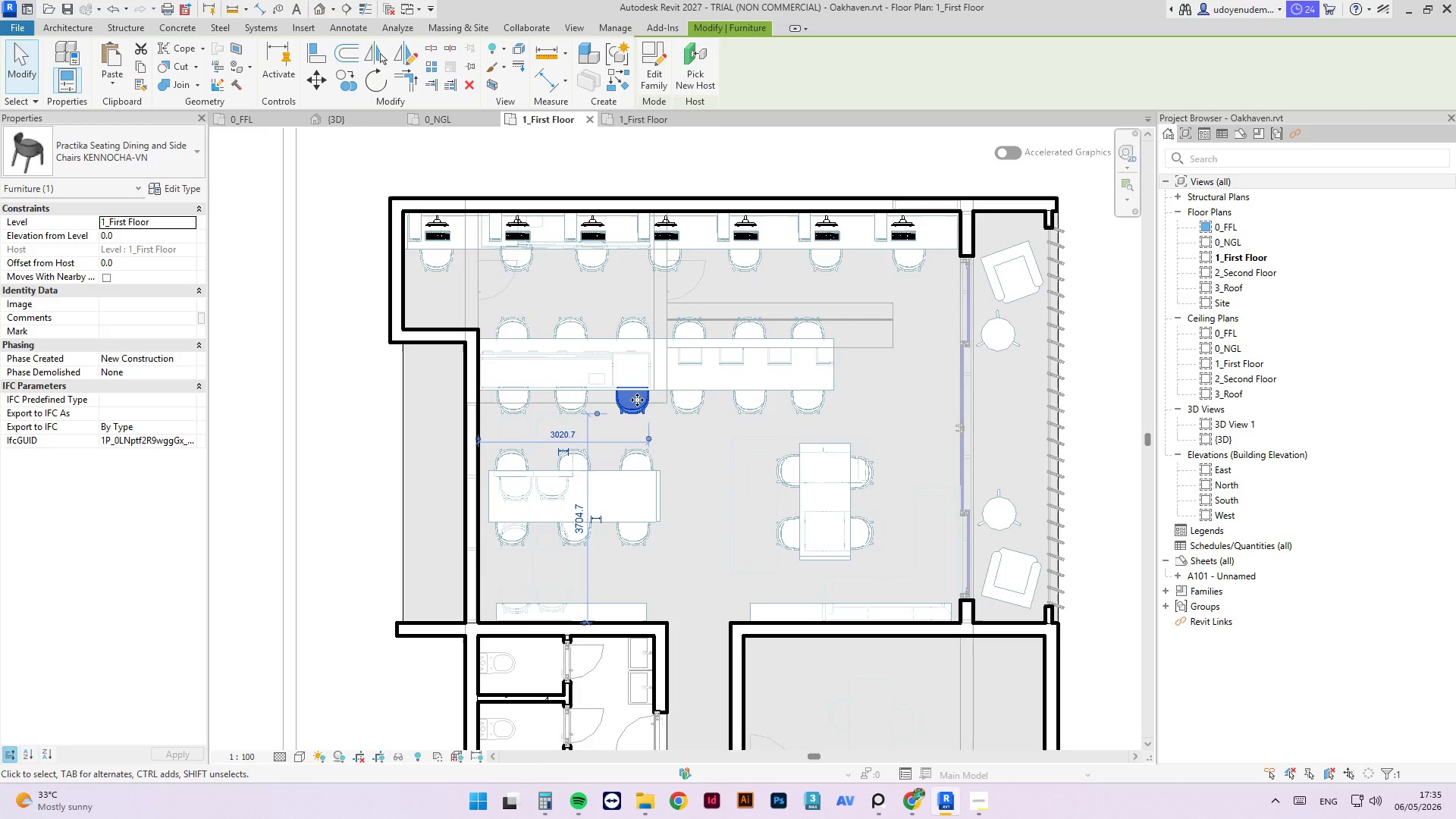 
key(ArrowRight)
 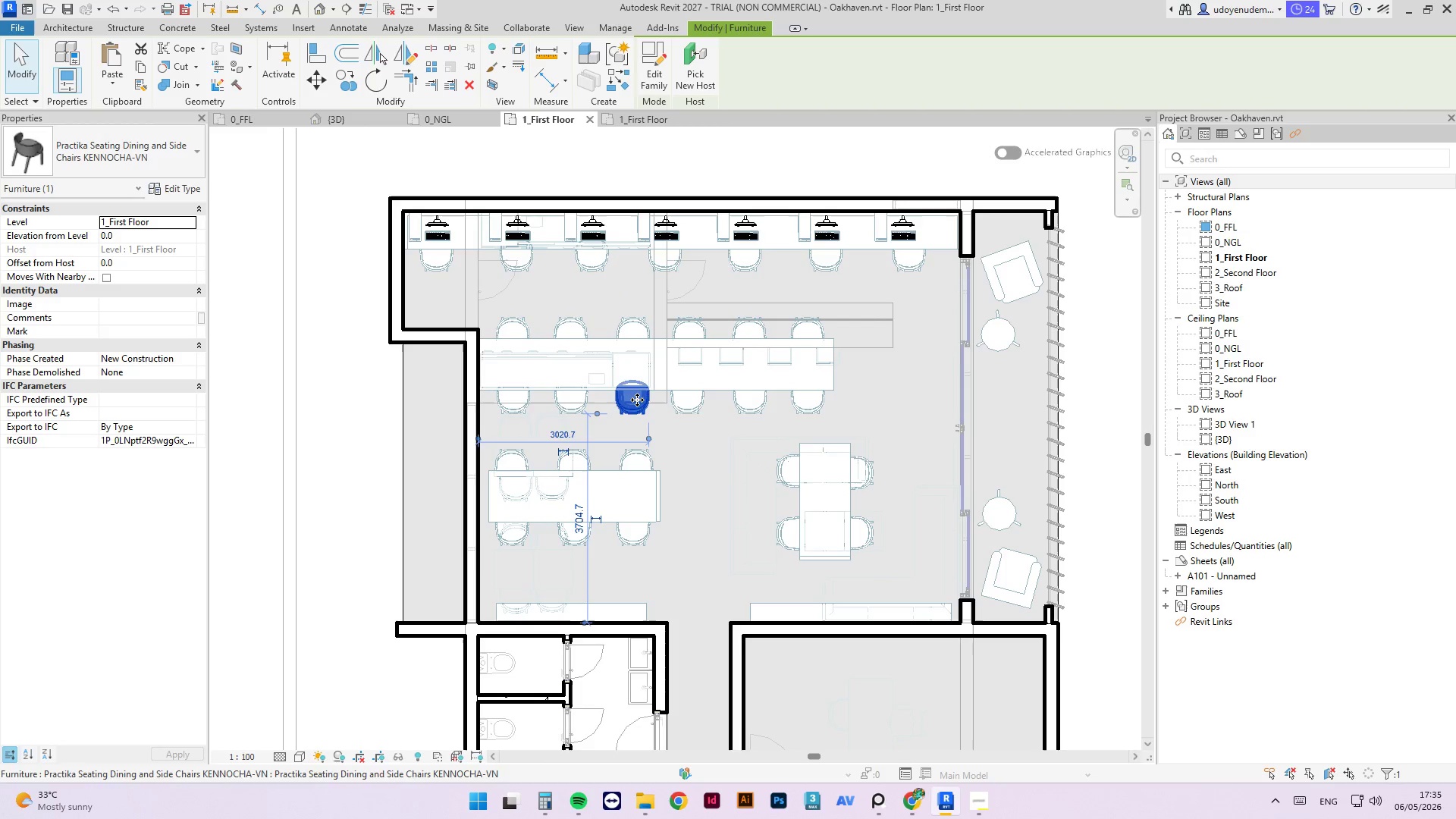 
key(ArrowRight)
 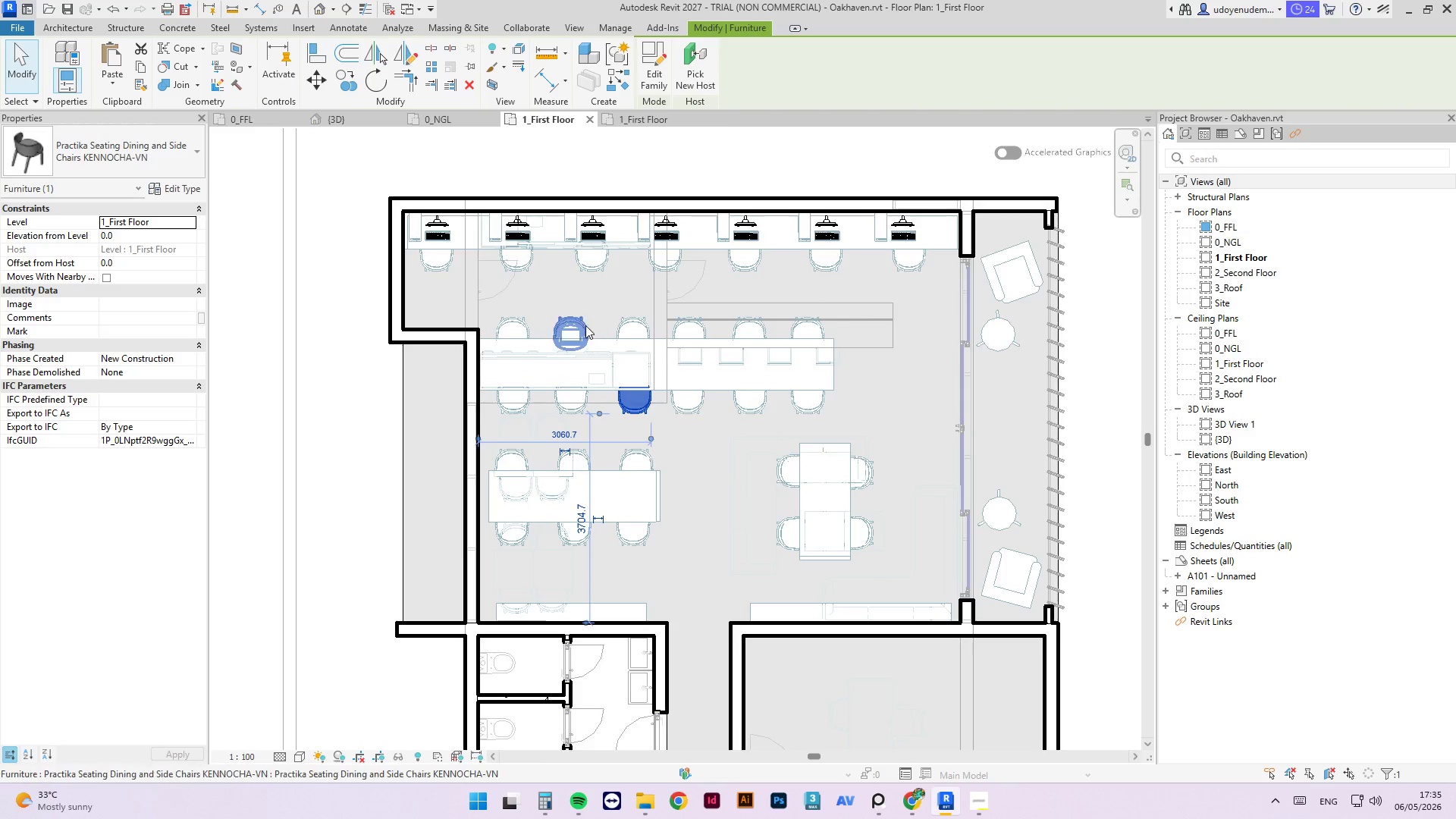 
left_click([585, 325])
 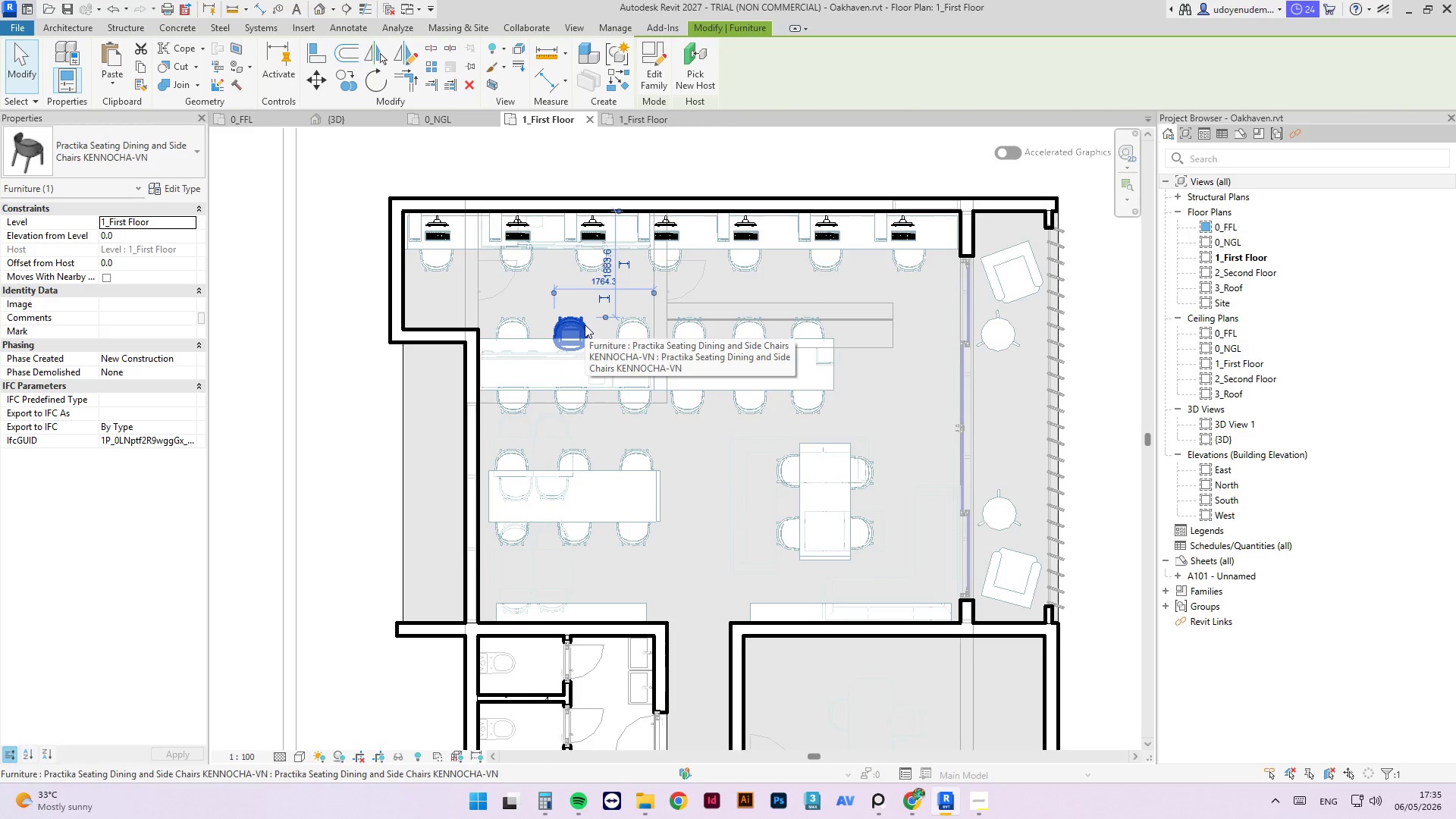 
hold_key(key=ControlLeft, duration=1.09)
left_click([587, 400])
 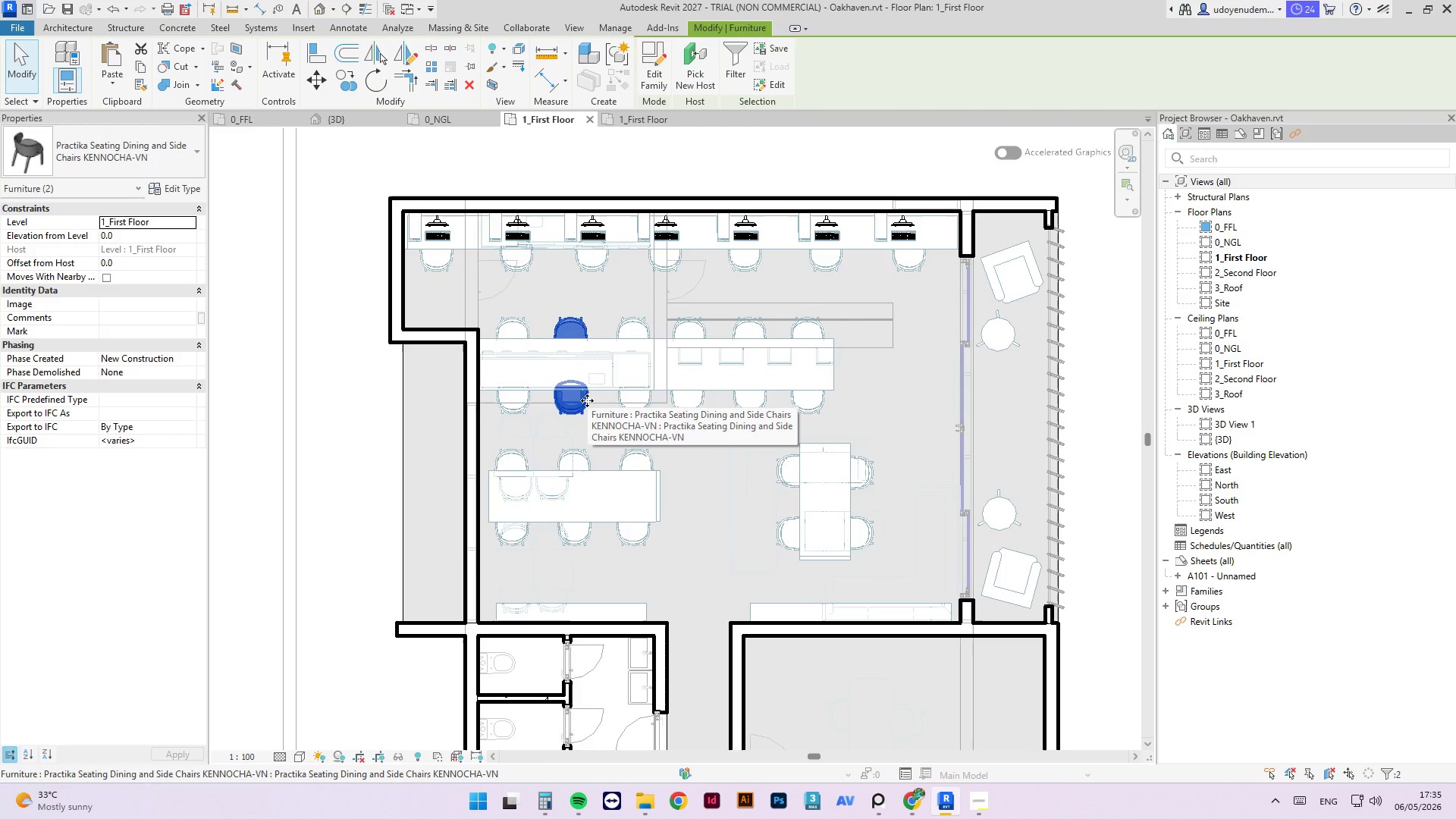 
key(ArrowRight)
 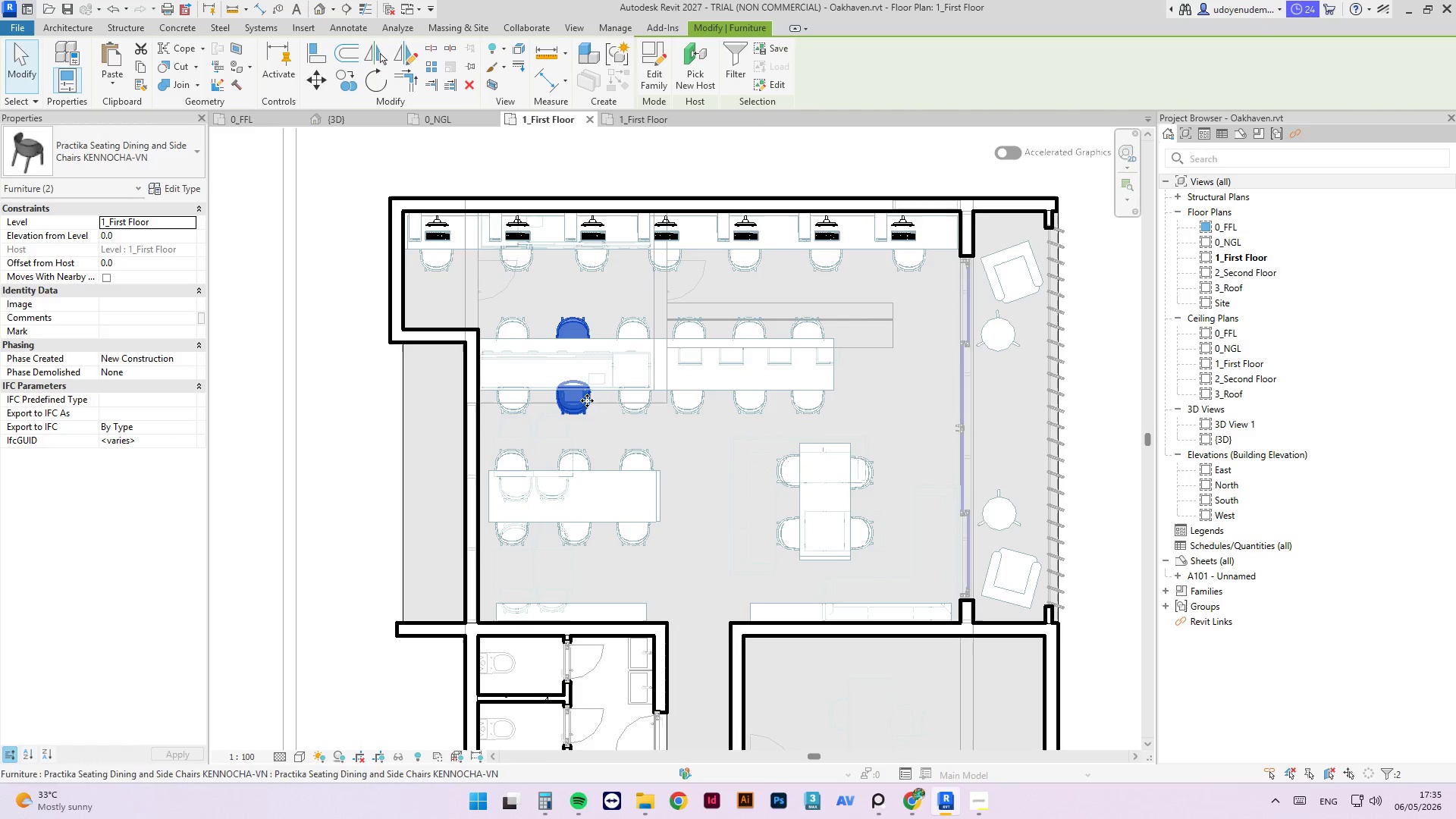 
key(ArrowRight)
 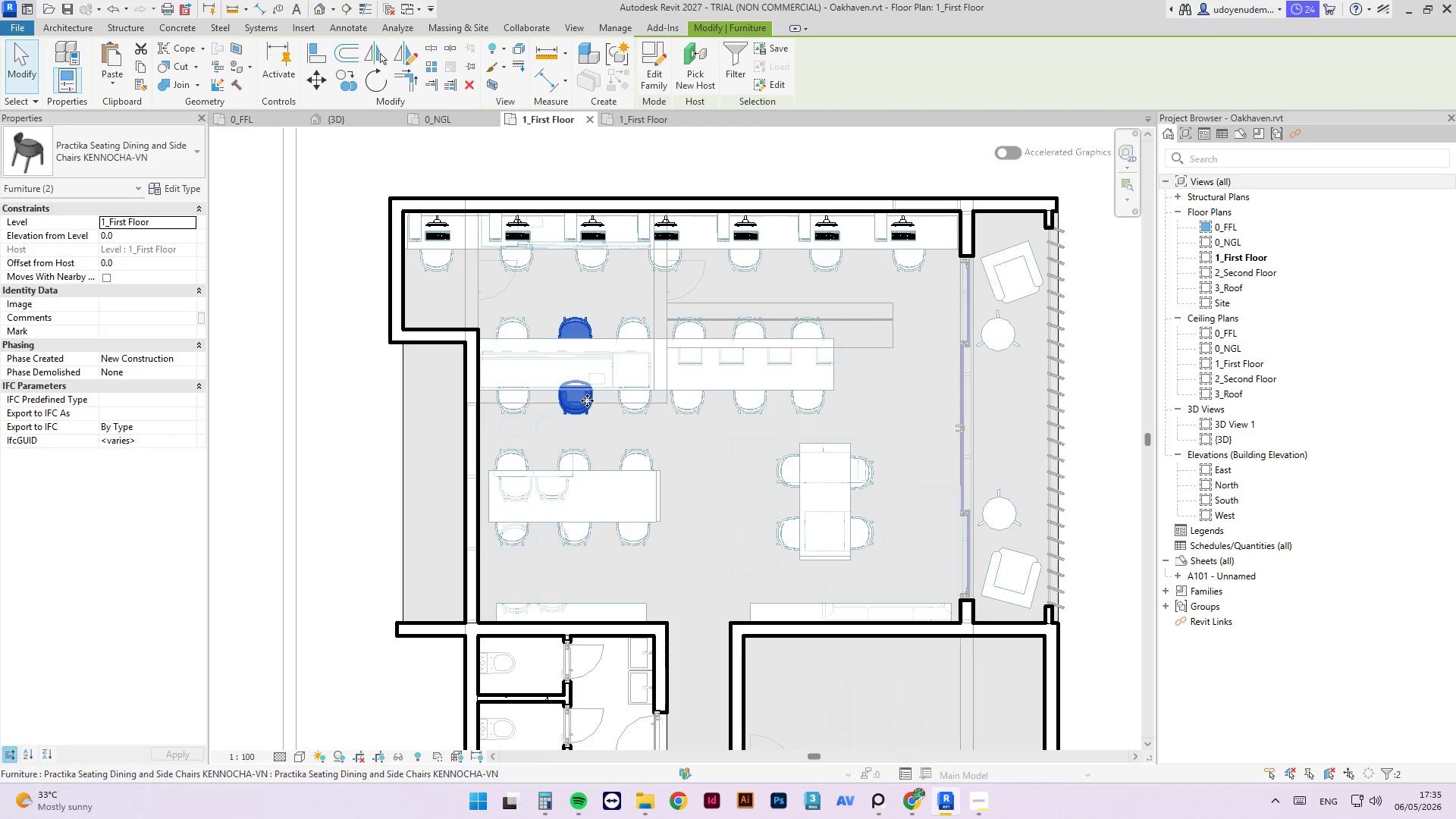 
key(Escape)
 